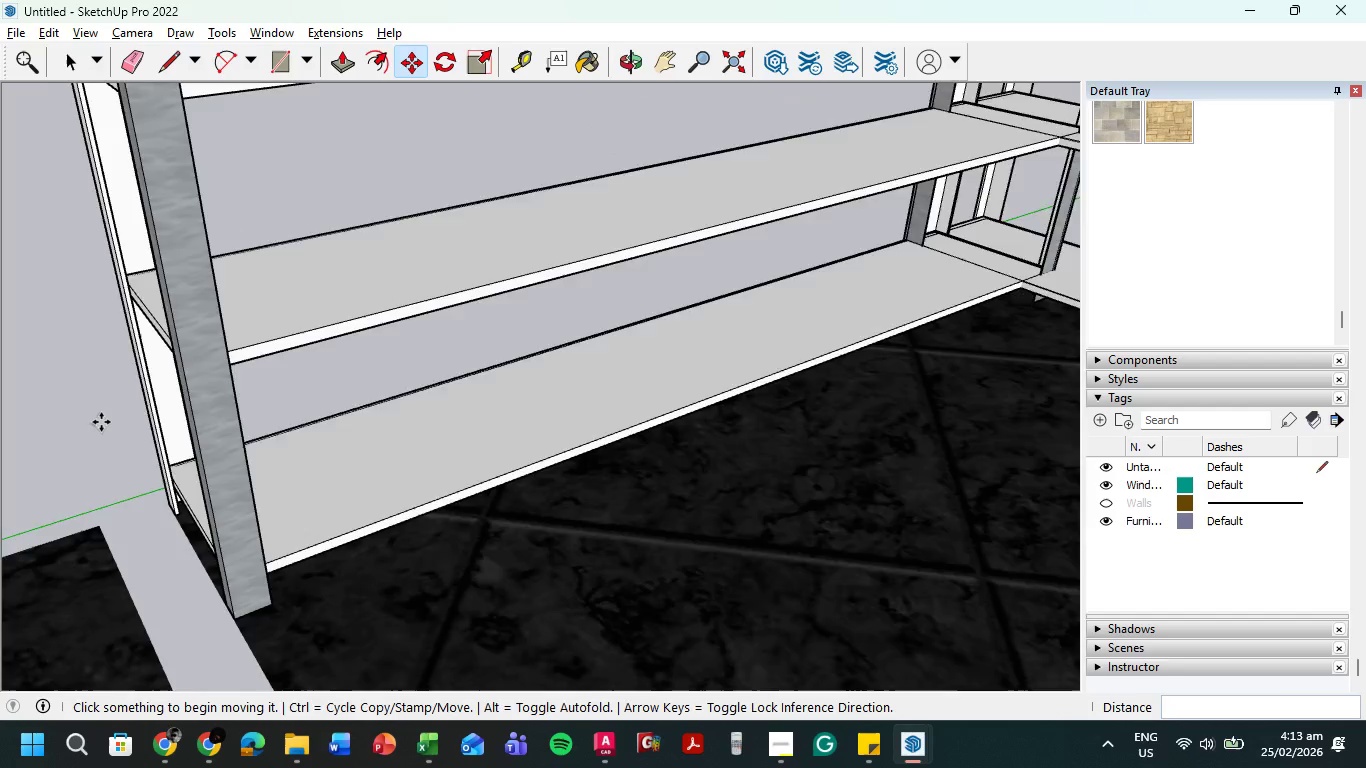 
scroll: coordinate [595, 402], scroll_direction: down, amount: 16.0
 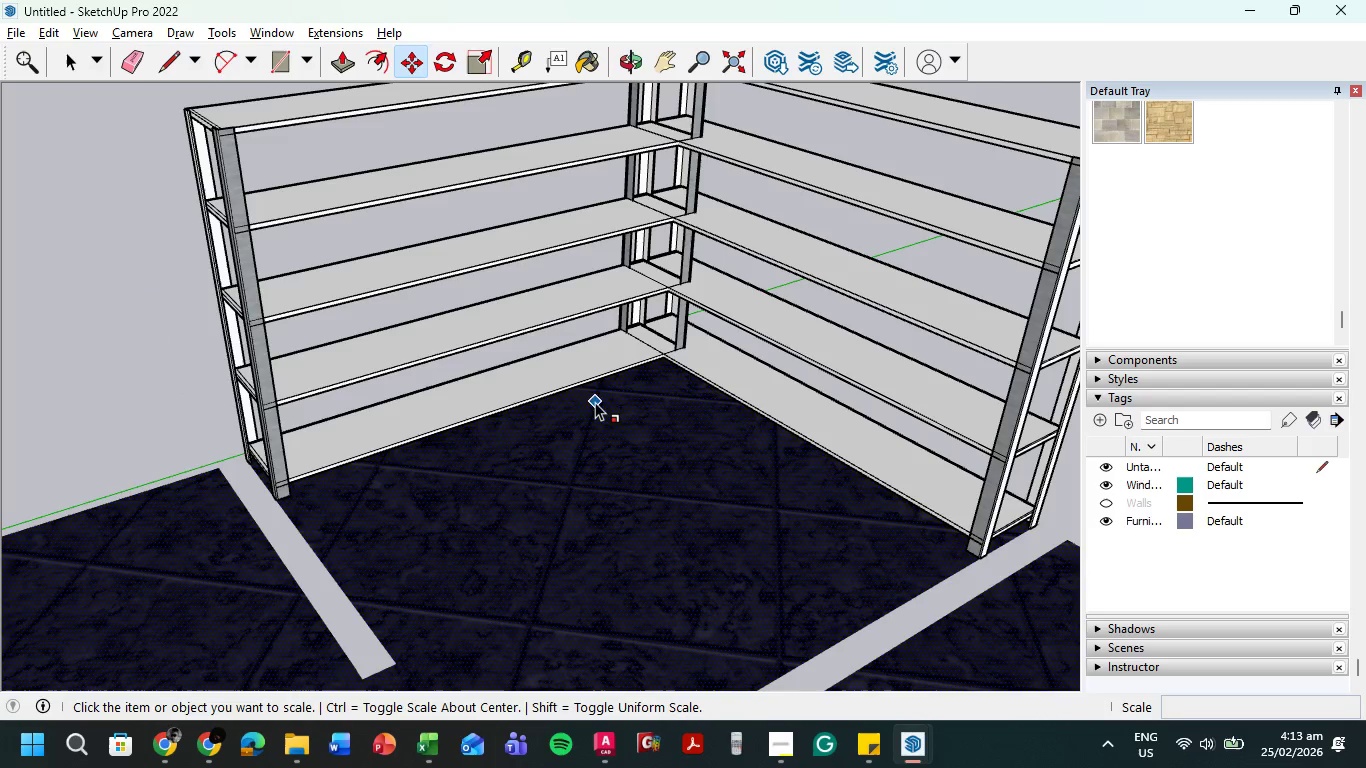 
key(S)
 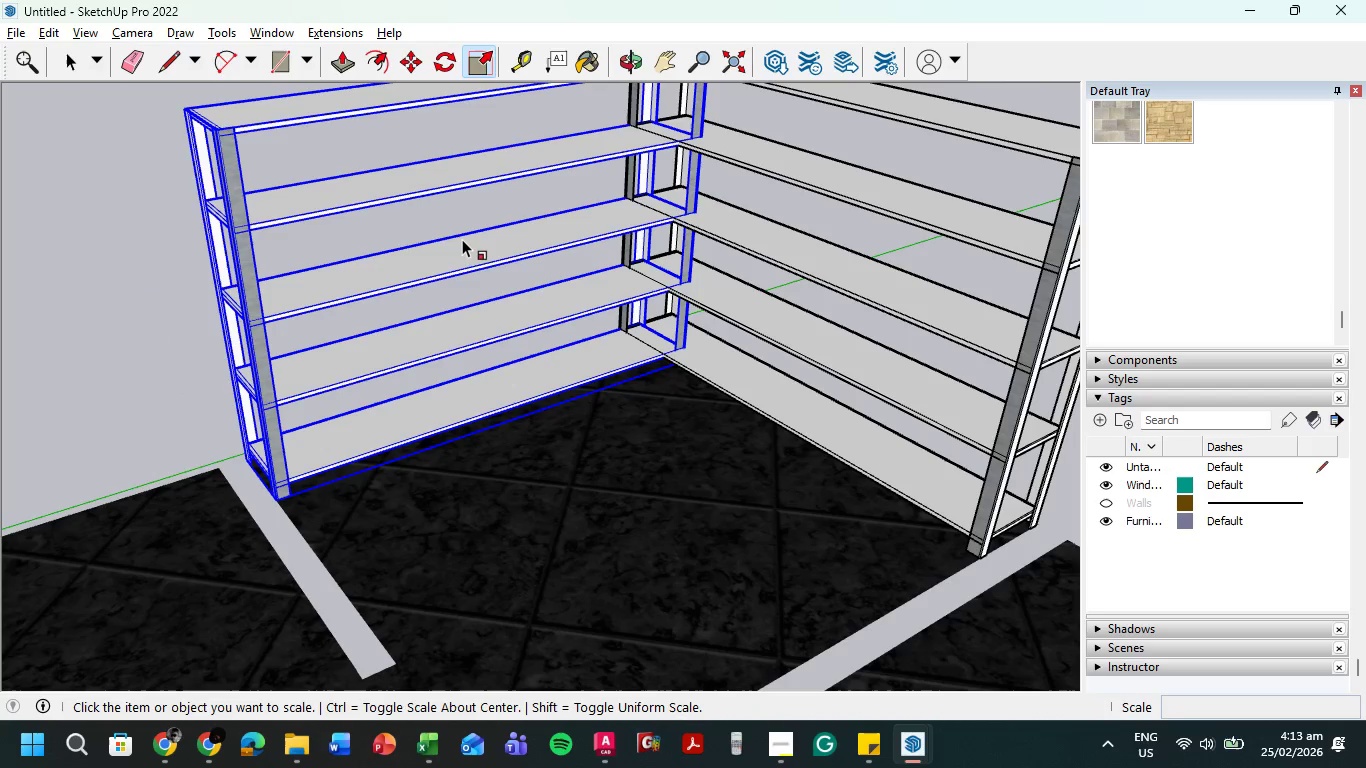 
left_click([451, 242])
 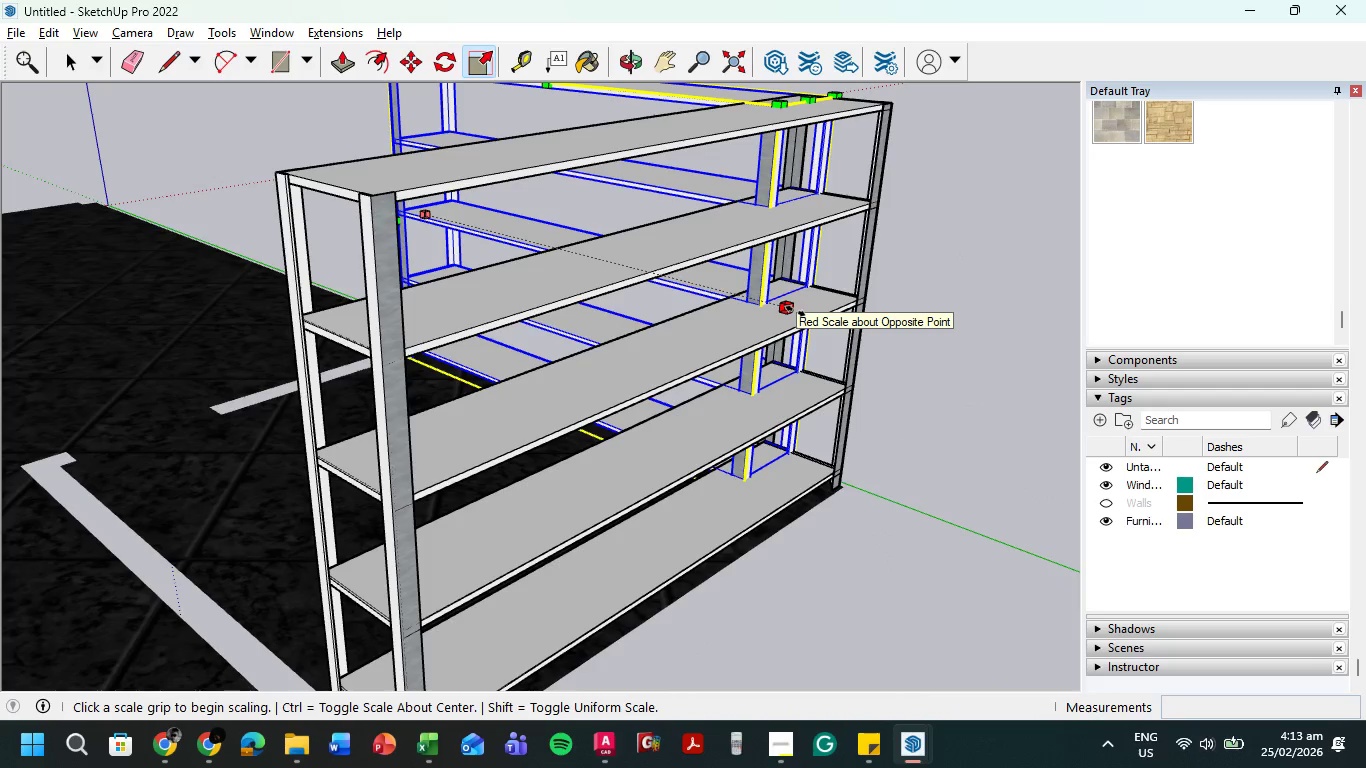 
left_click([796, 311])
 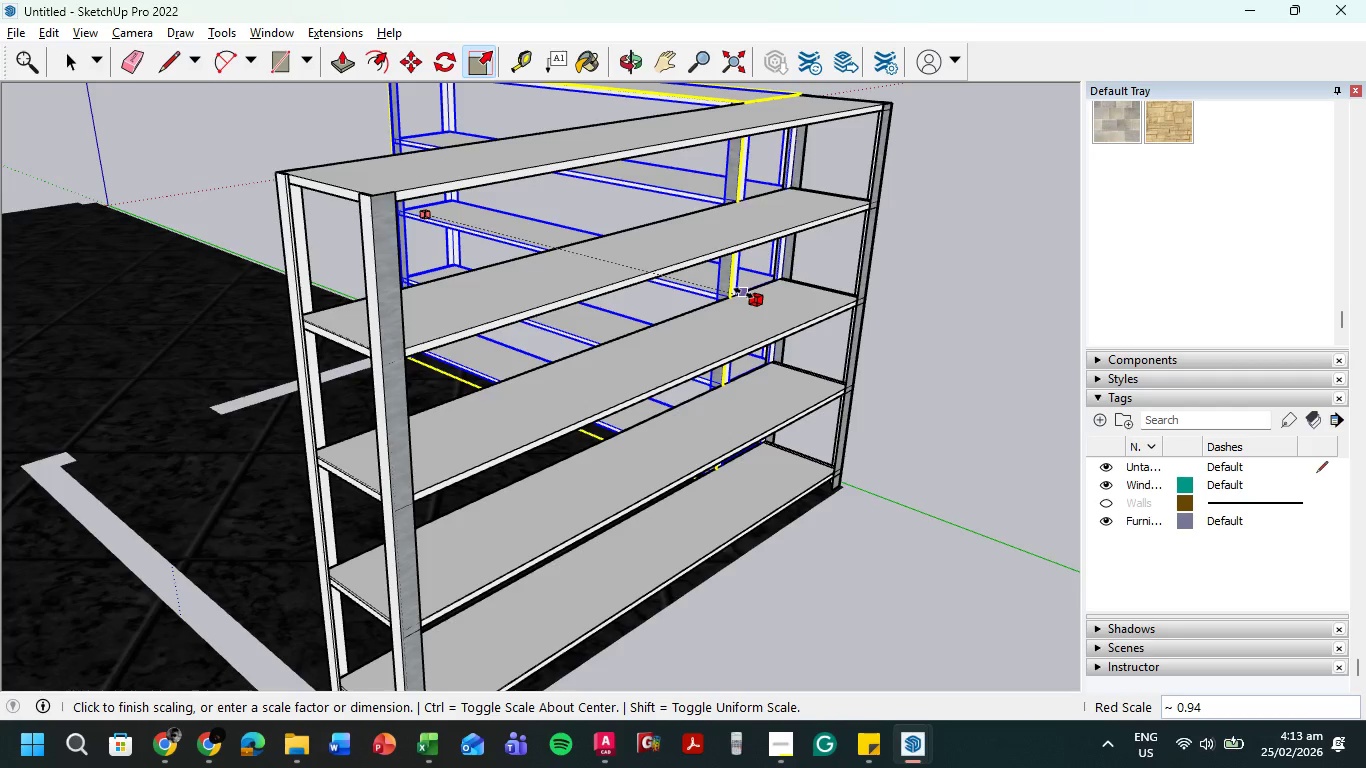 
left_click([744, 293])
 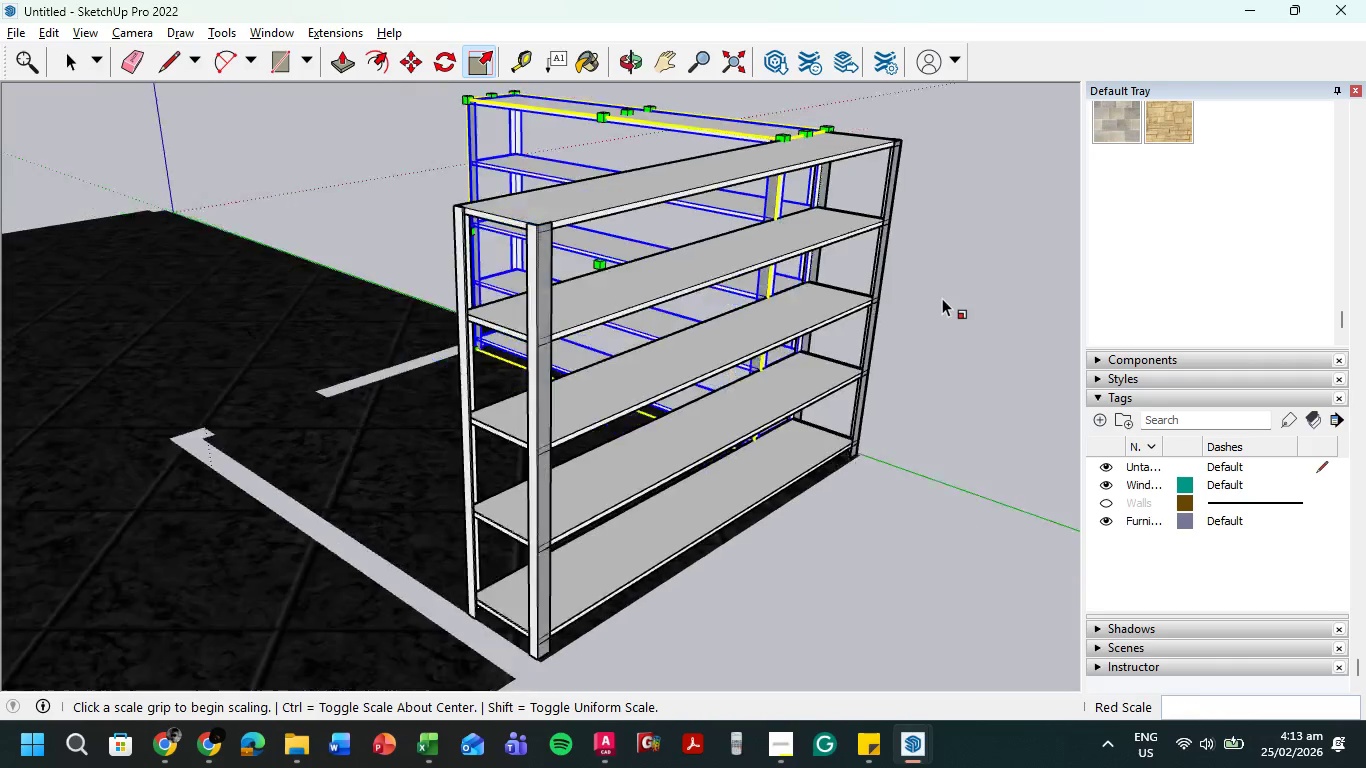 
scroll: coordinate [942, 298], scroll_direction: down, amount: 4.0
 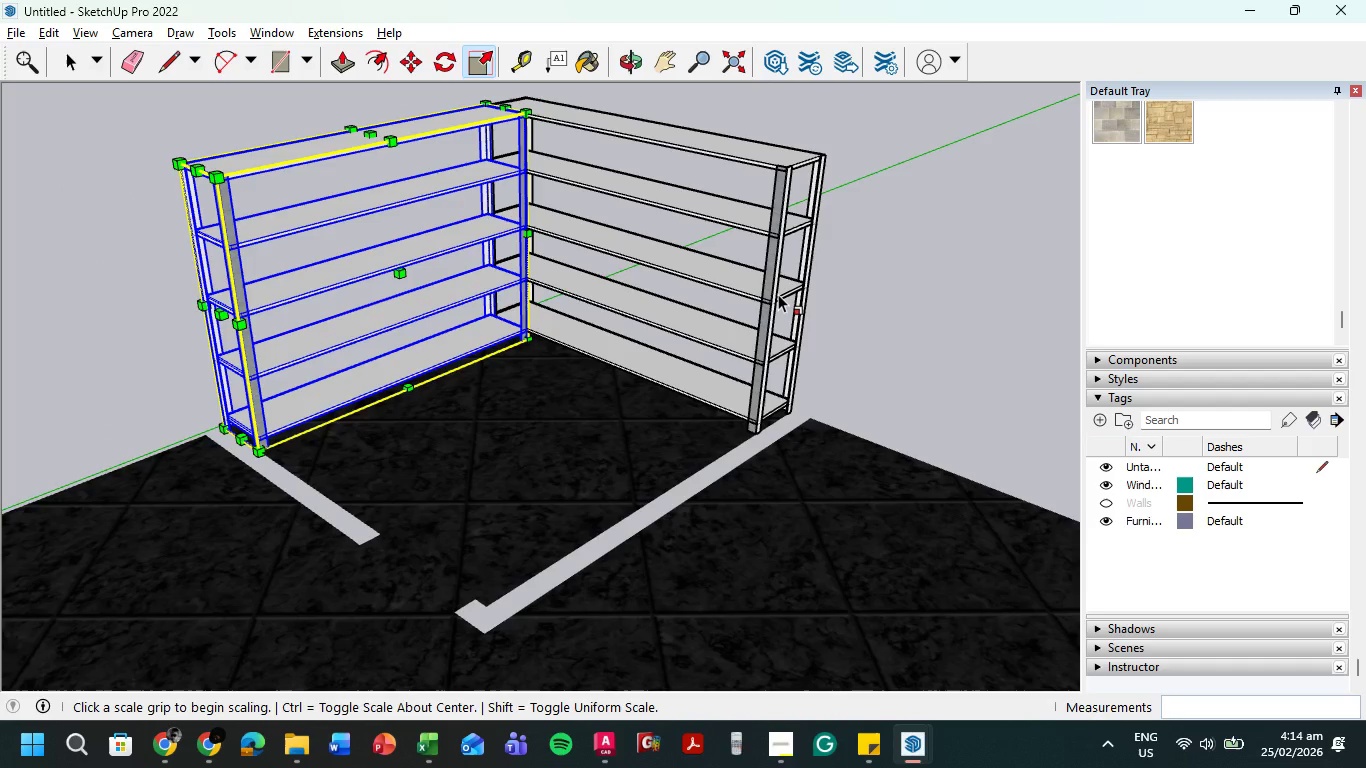 
key(Escape)
 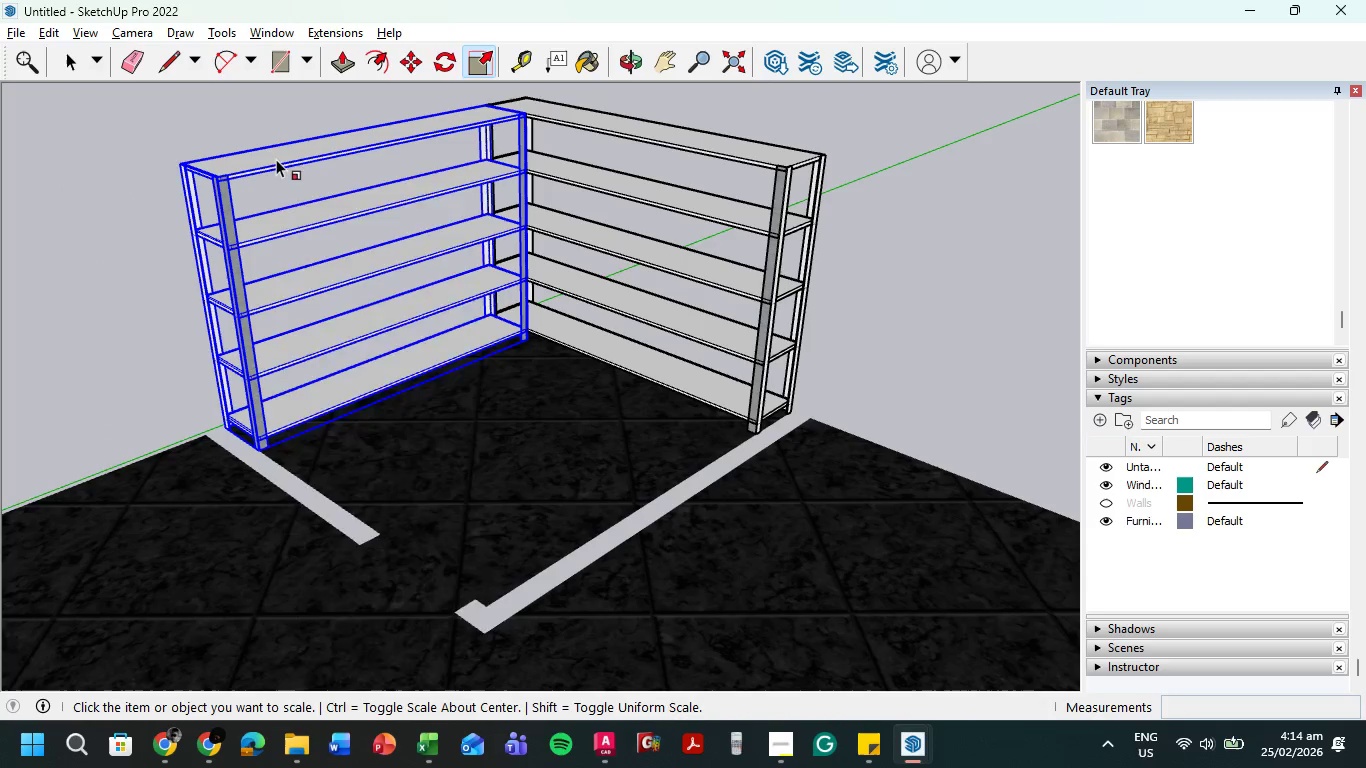 
right_click([276, 159])
 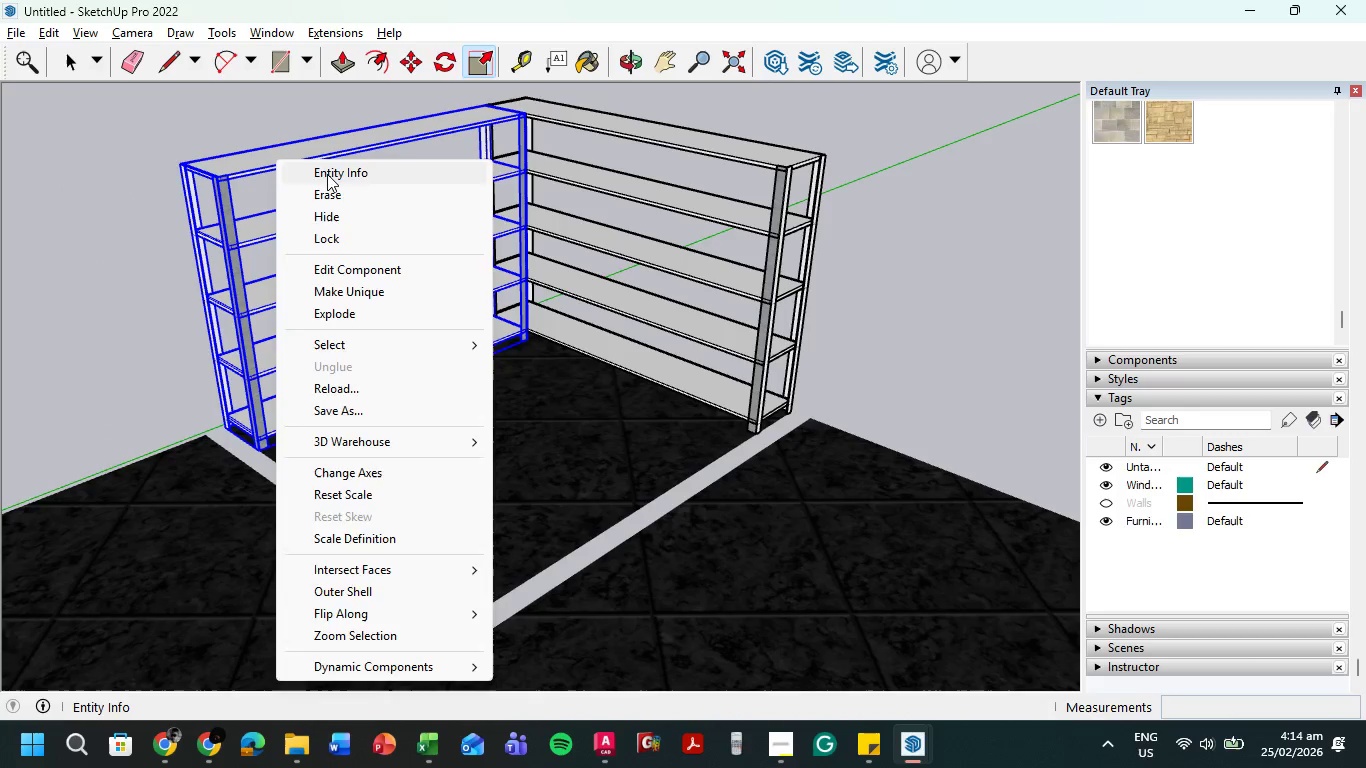 
left_click([327, 174])
 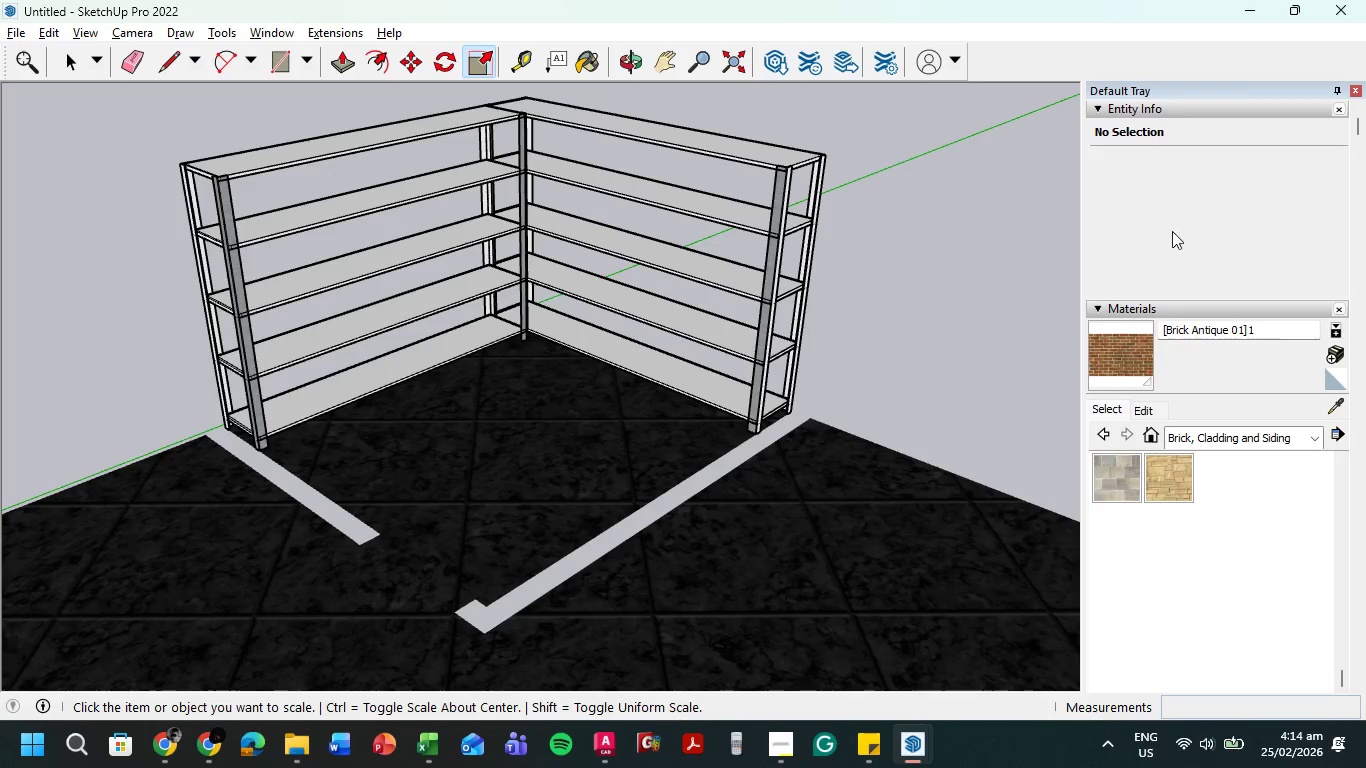 
key(Escape)
 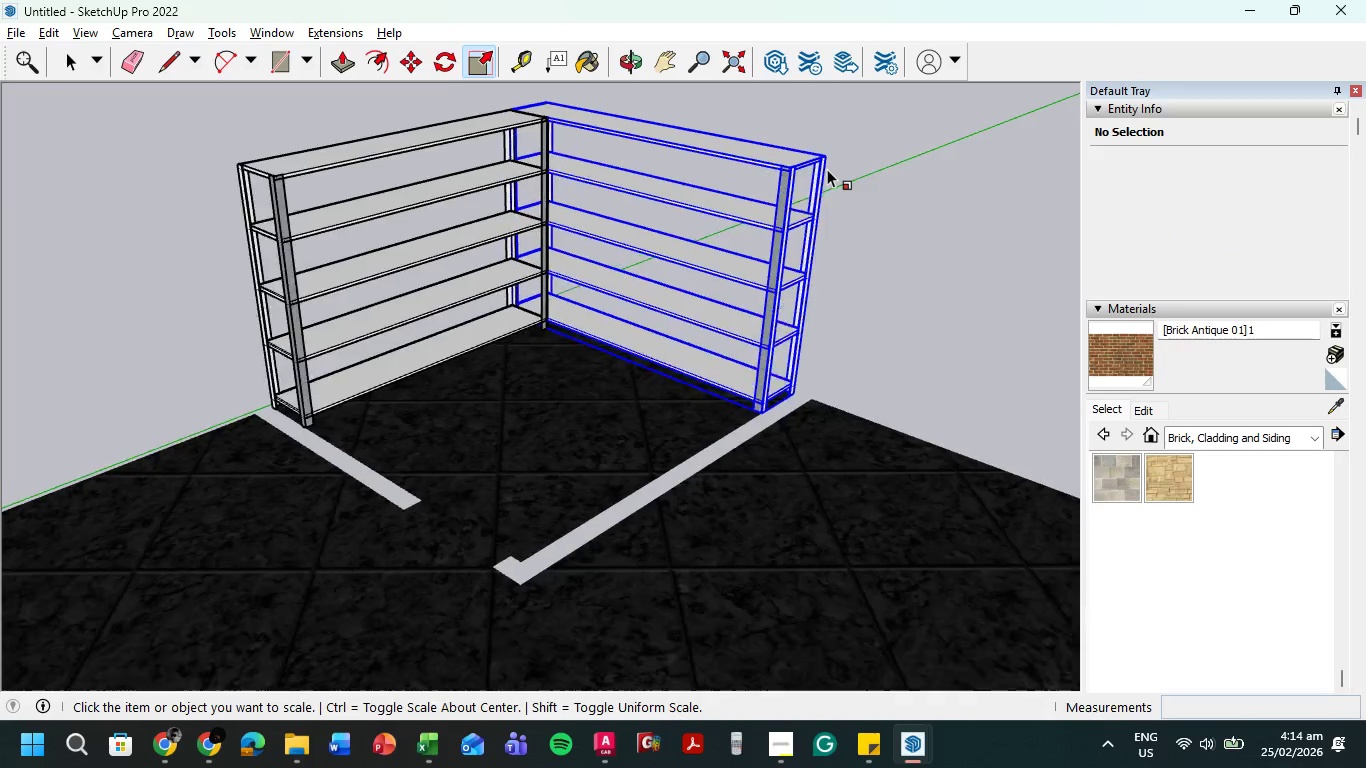 
scroll: coordinate [827, 169], scroll_direction: down, amount: 3.0
 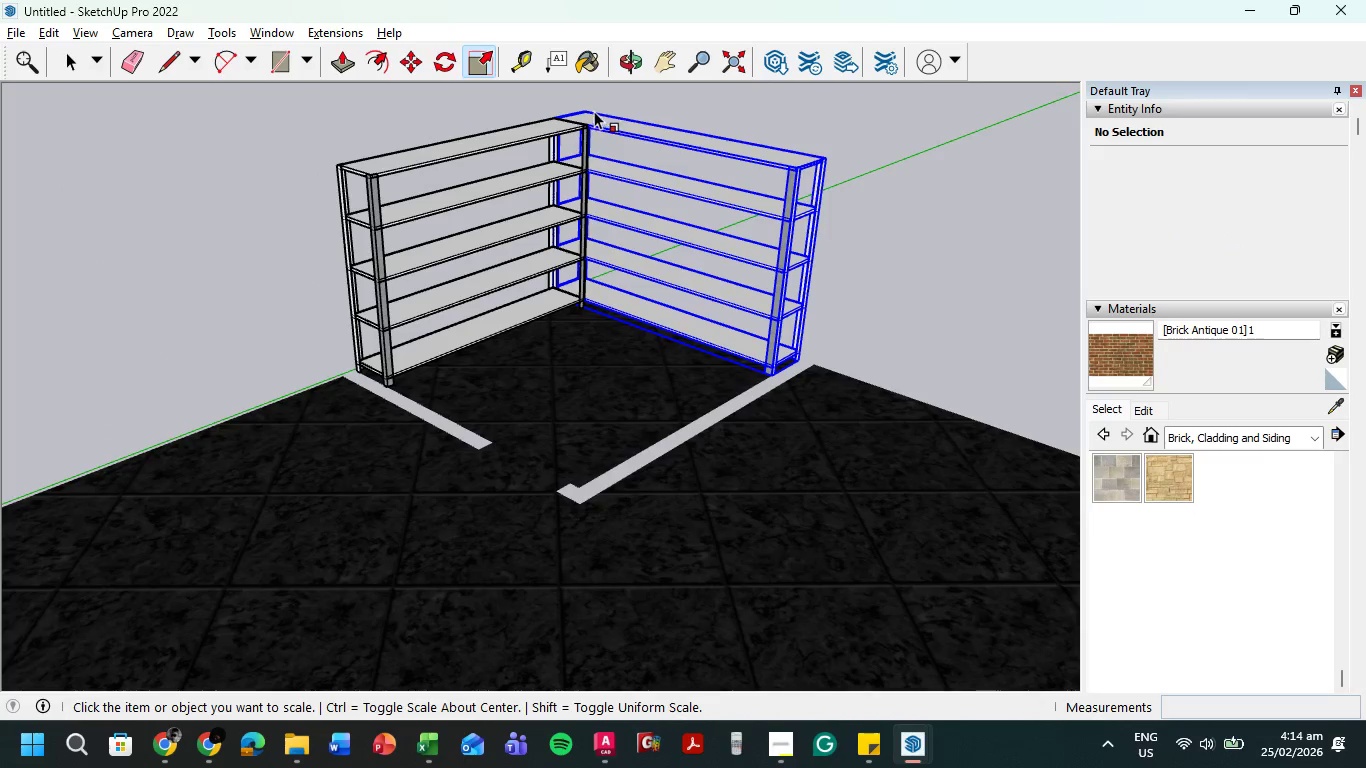 
scroll: coordinate [605, 110], scroll_direction: up, amount: 4.0
 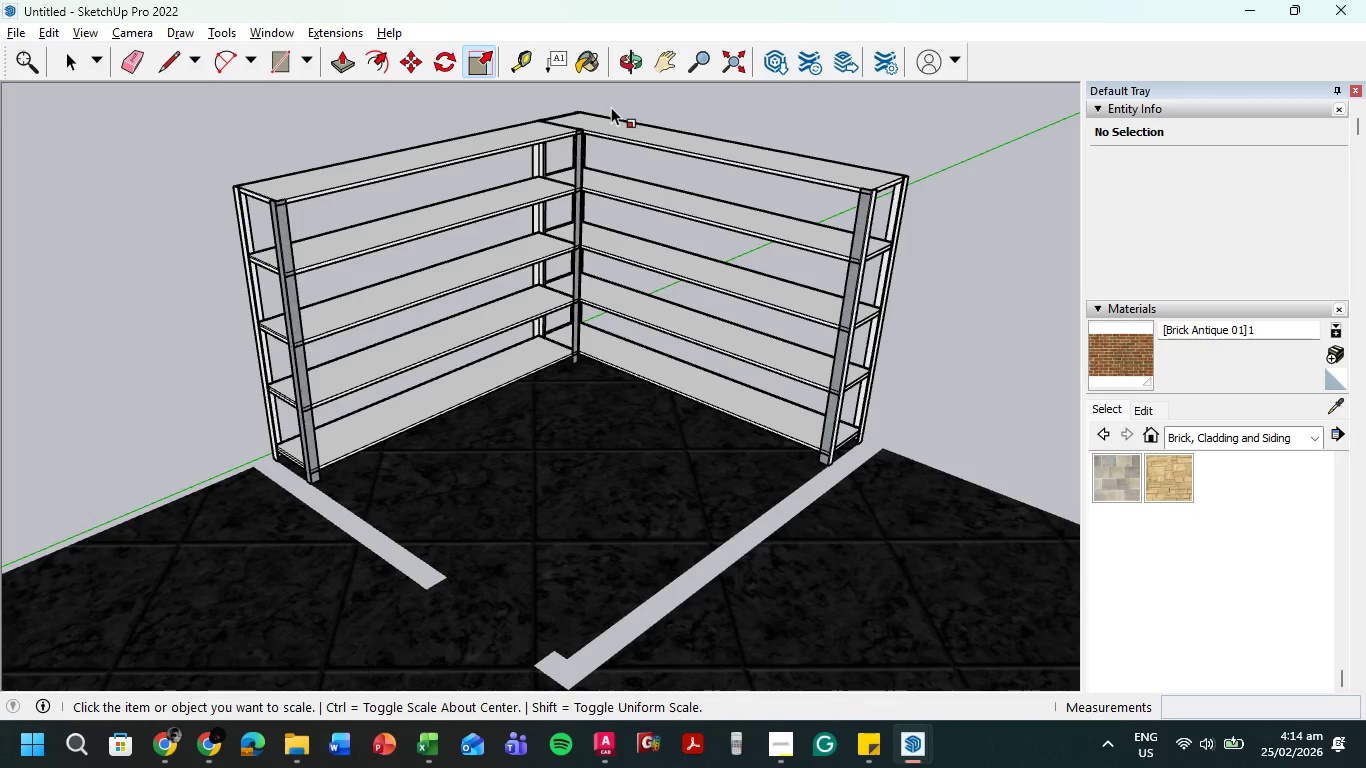 
left_click([588, 123])
 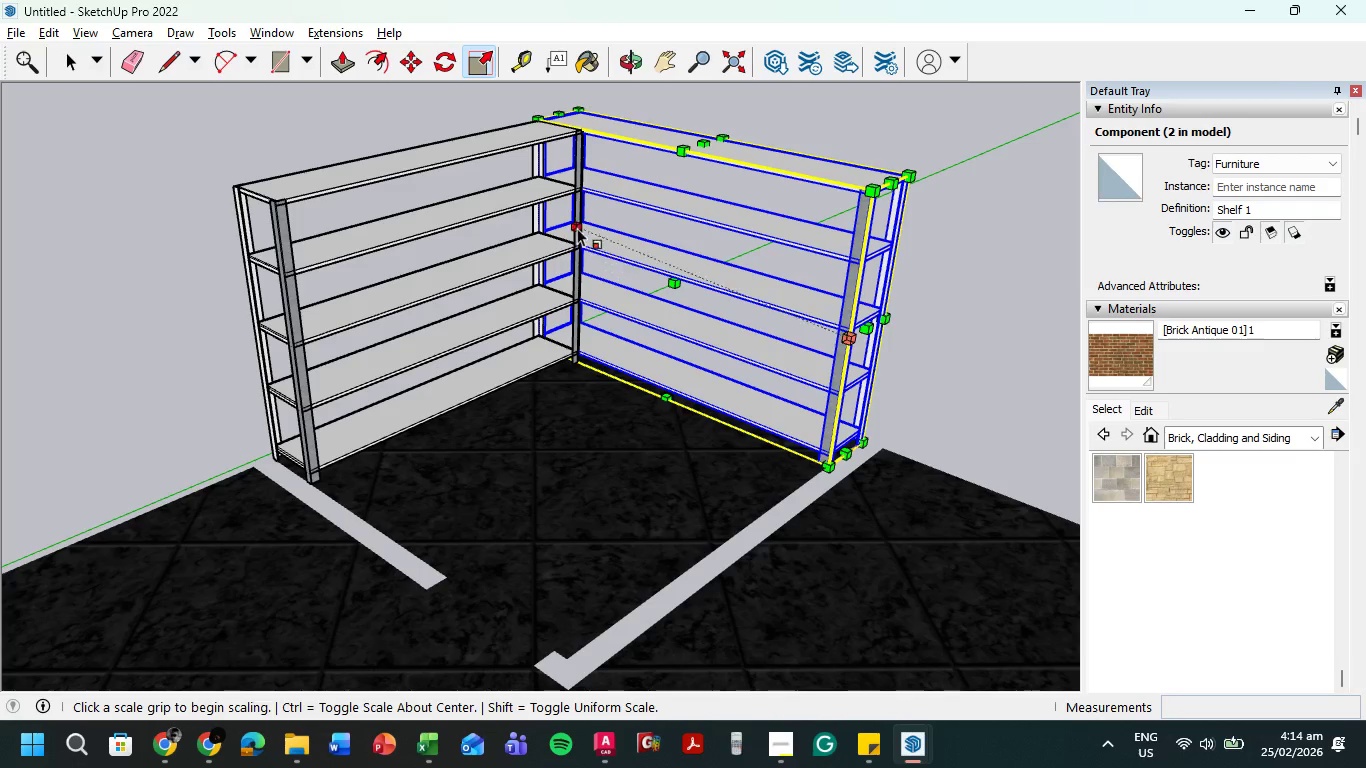 
left_click([562, 236])
 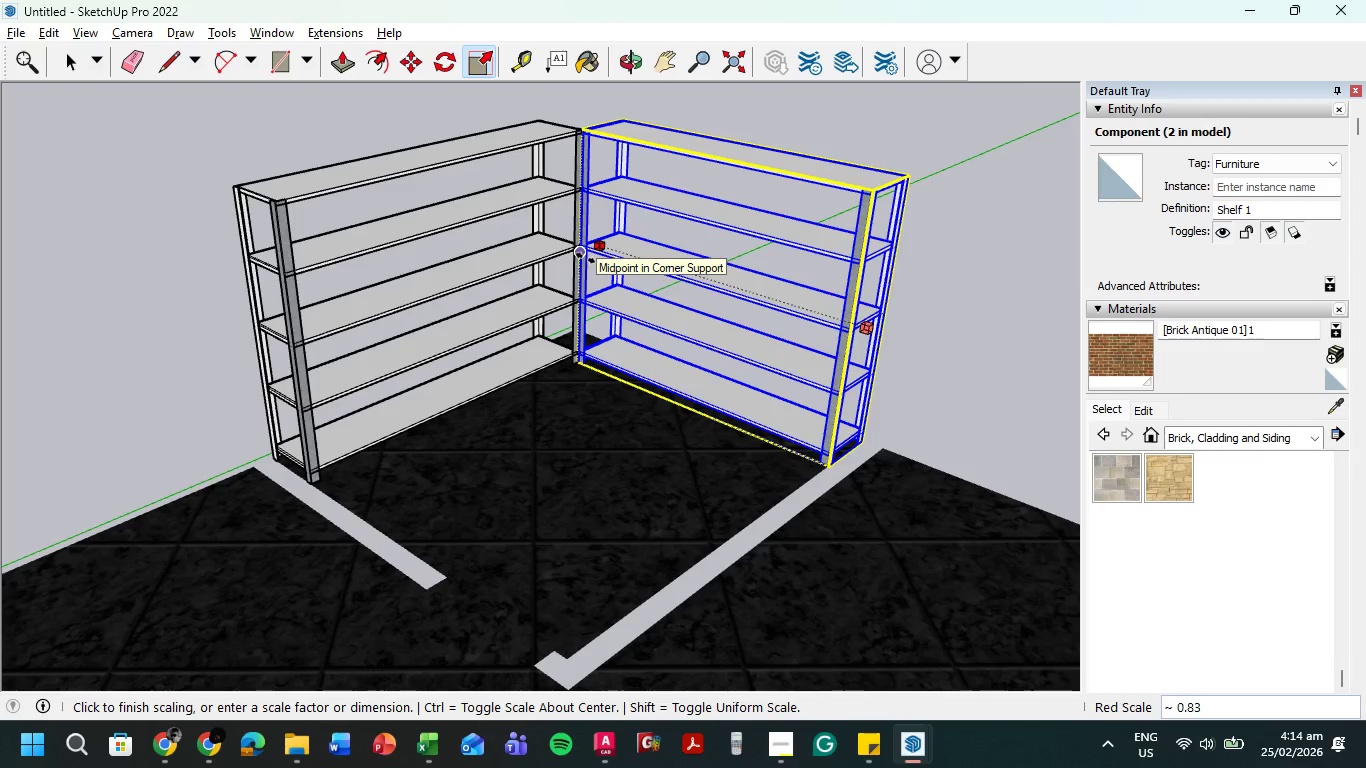 
left_click([586, 258])
 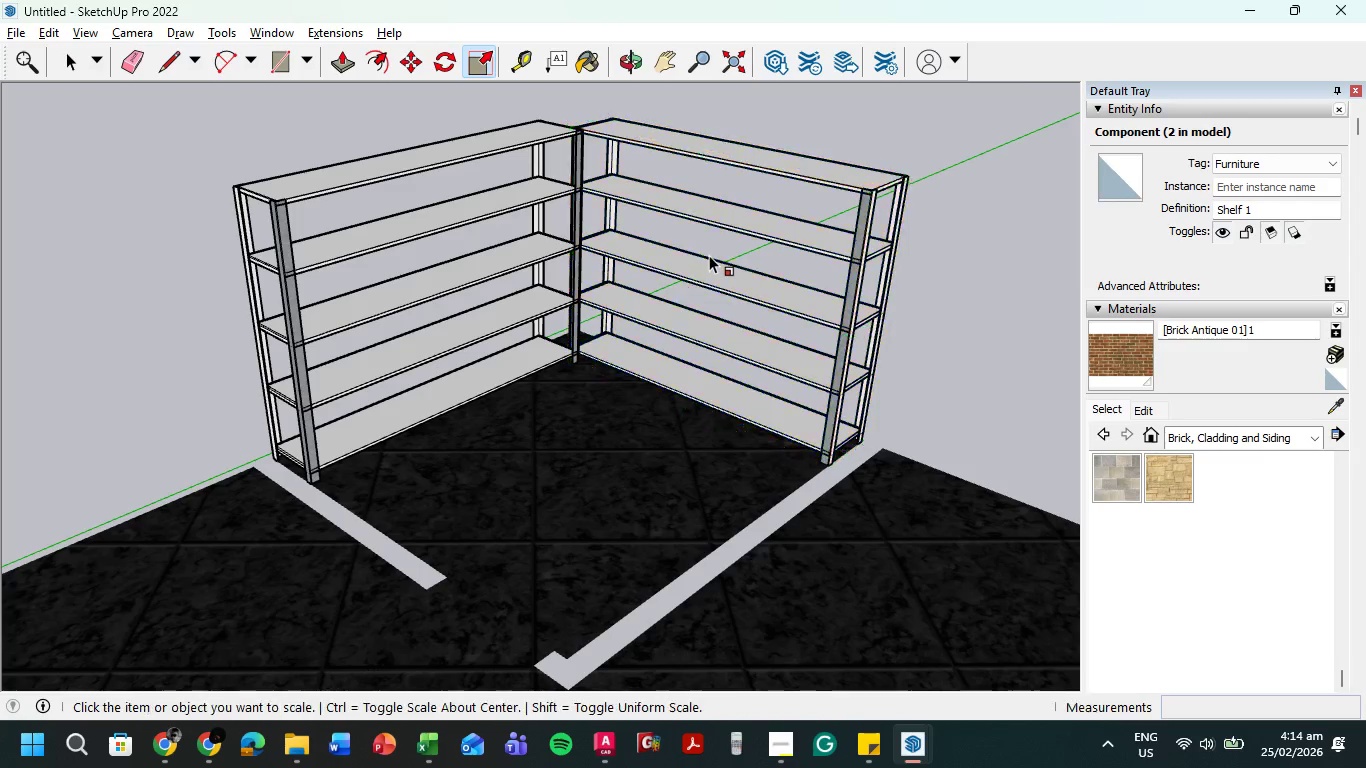 
key(Escape)
 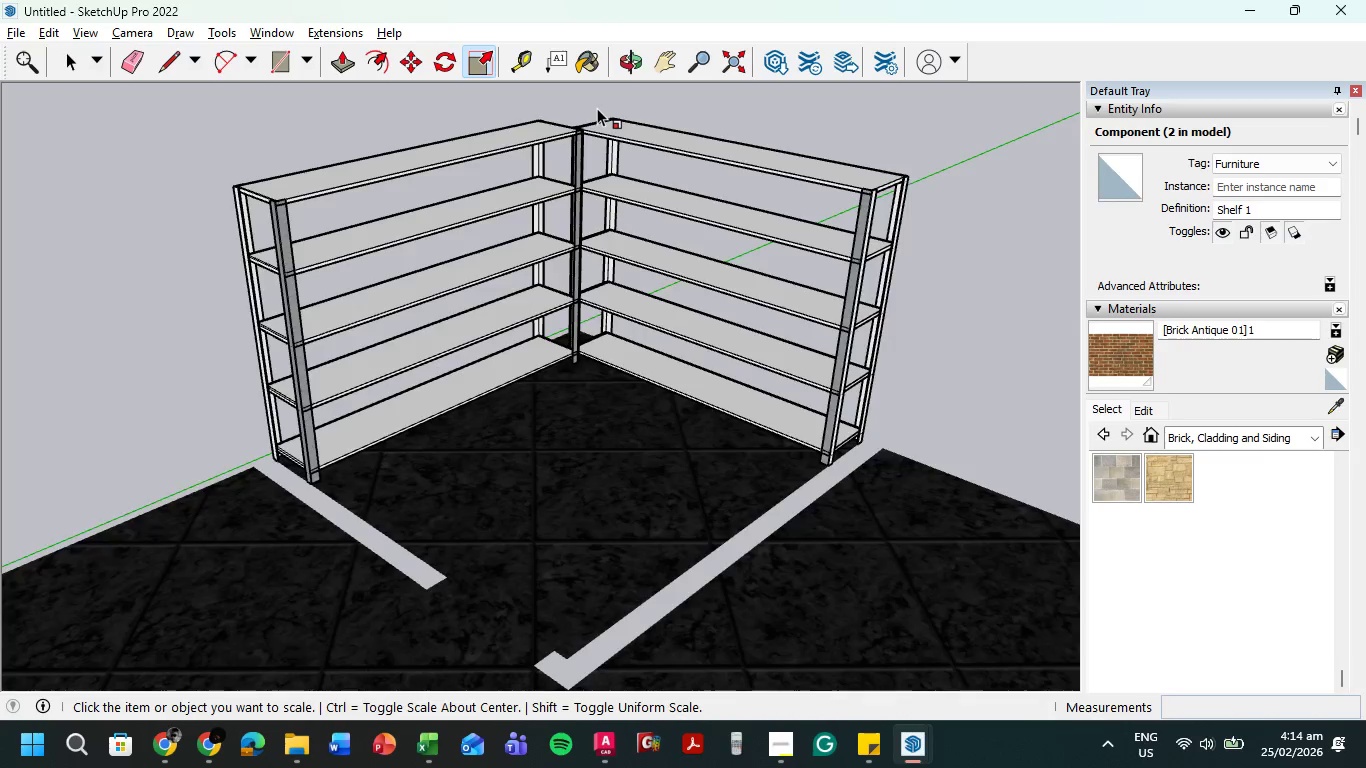 
scroll: coordinate [590, 110], scroll_direction: up, amount: 17.0
 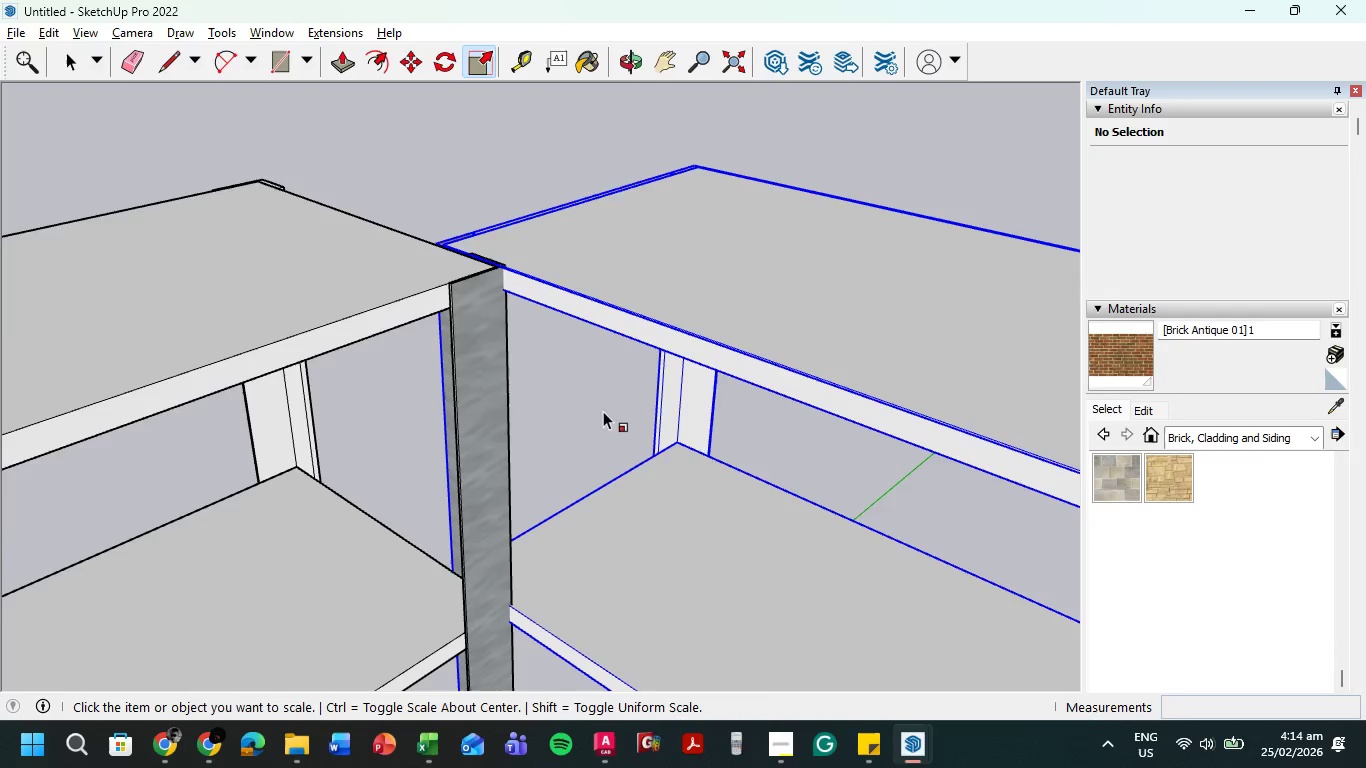 
scroll: coordinate [617, 409], scroll_direction: down, amount: 5.0
 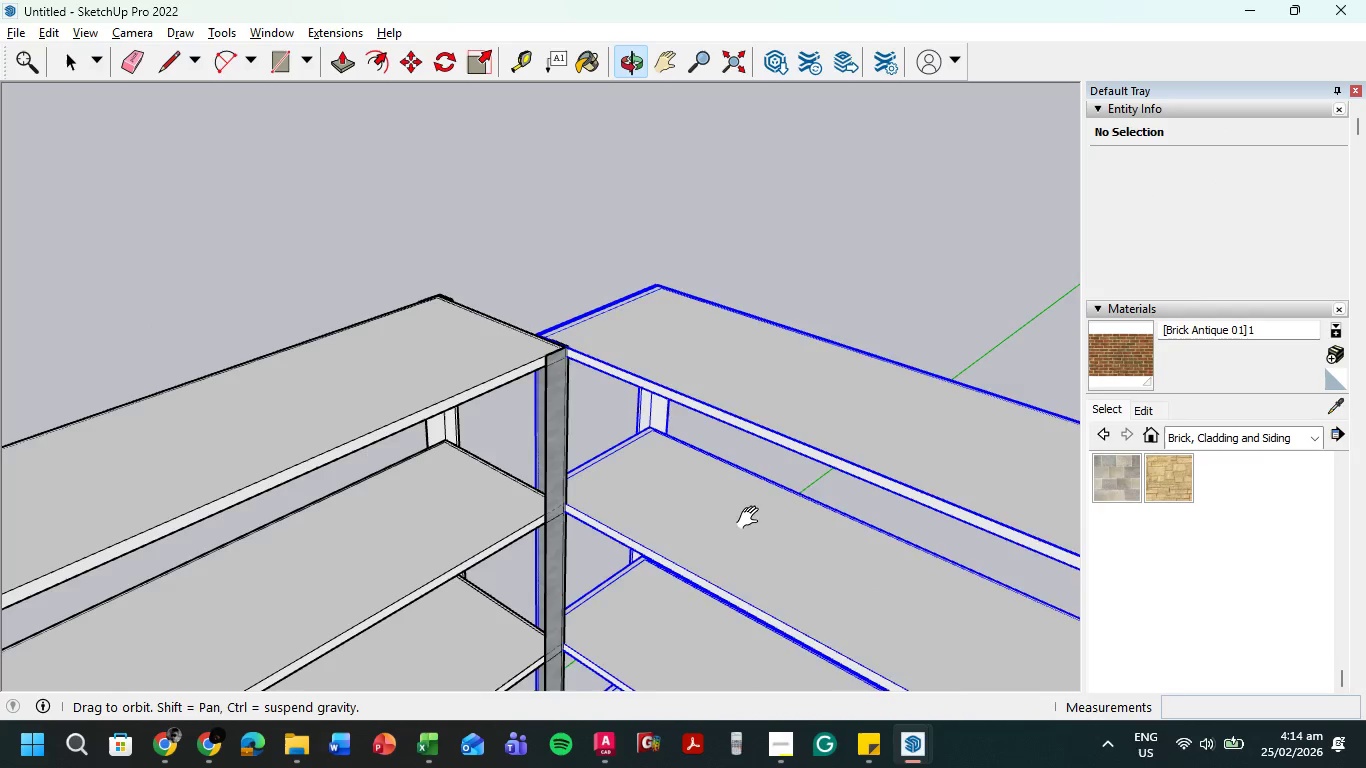 
hold_key(key=ShiftLeft, duration=0.41)
 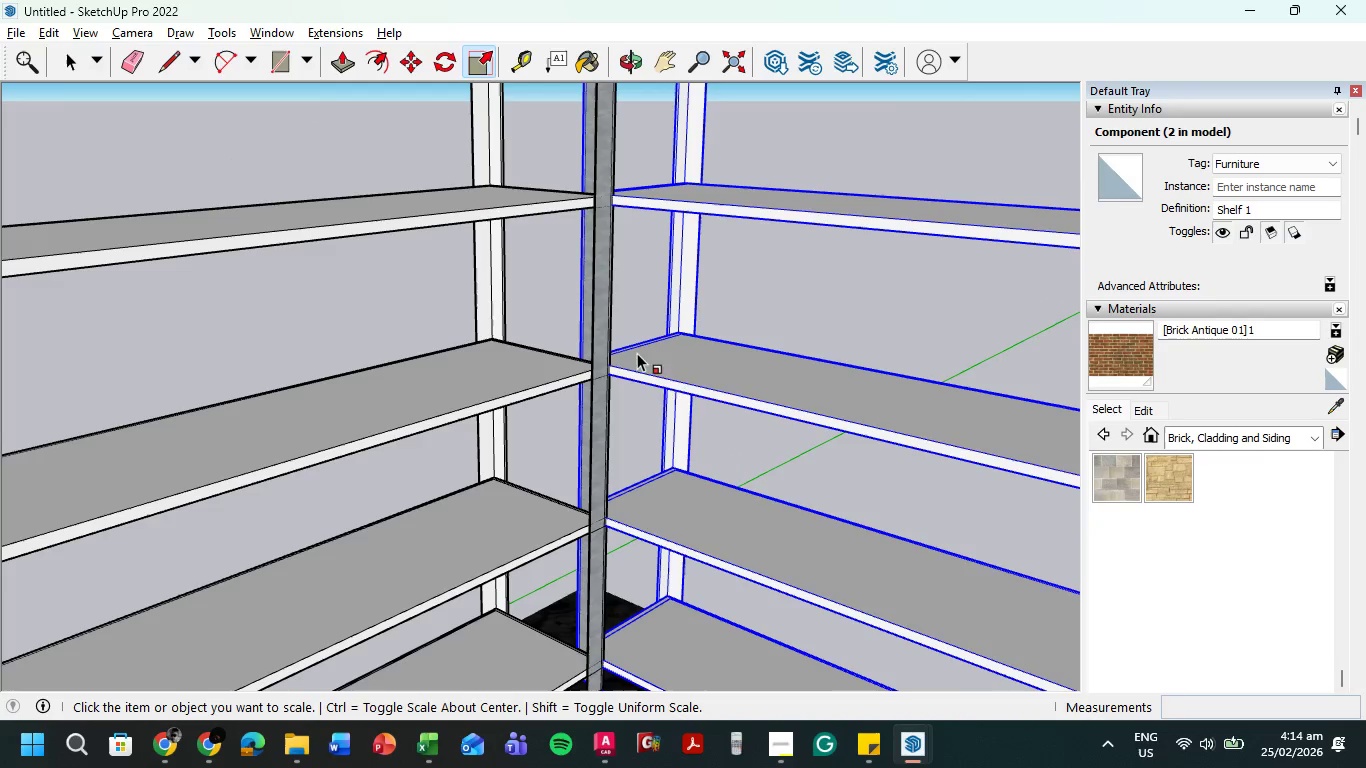 
left_click([682, 388])
 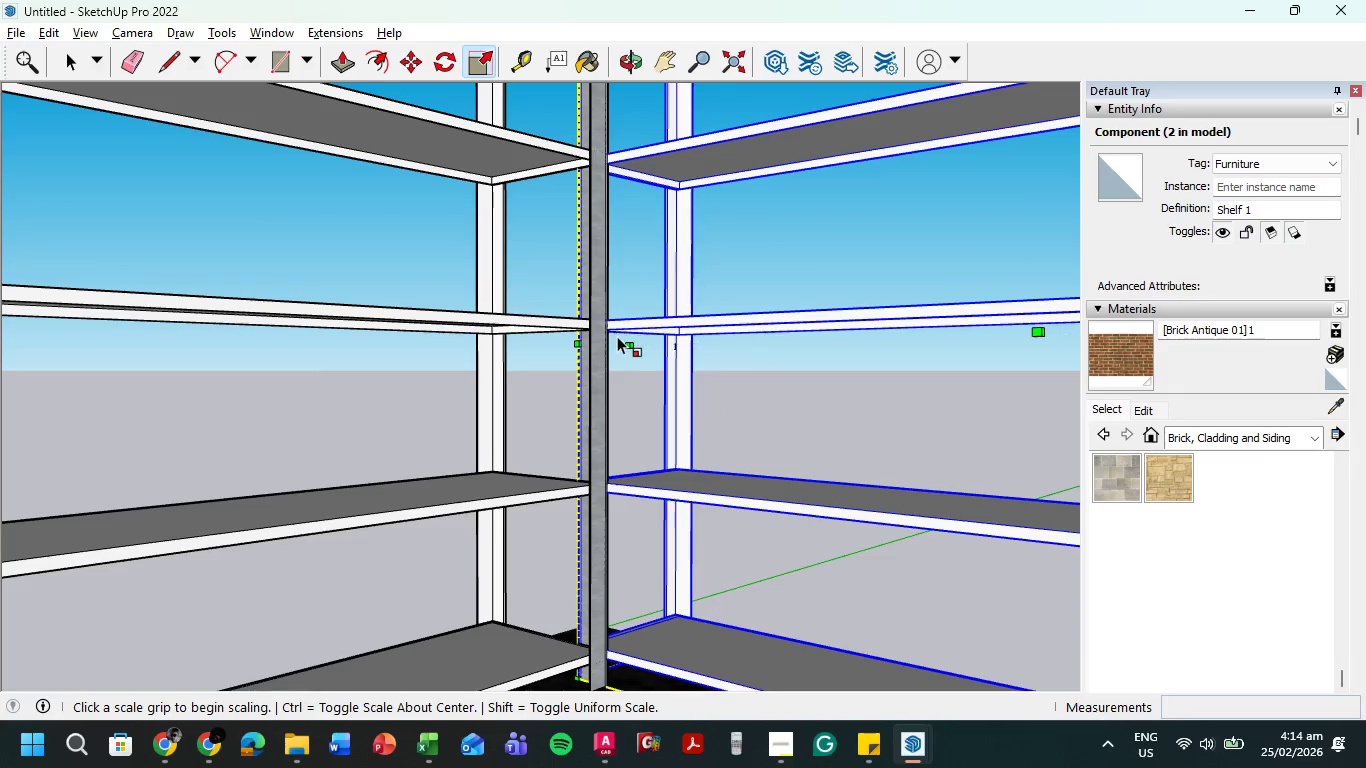 
left_click([632, 347])
 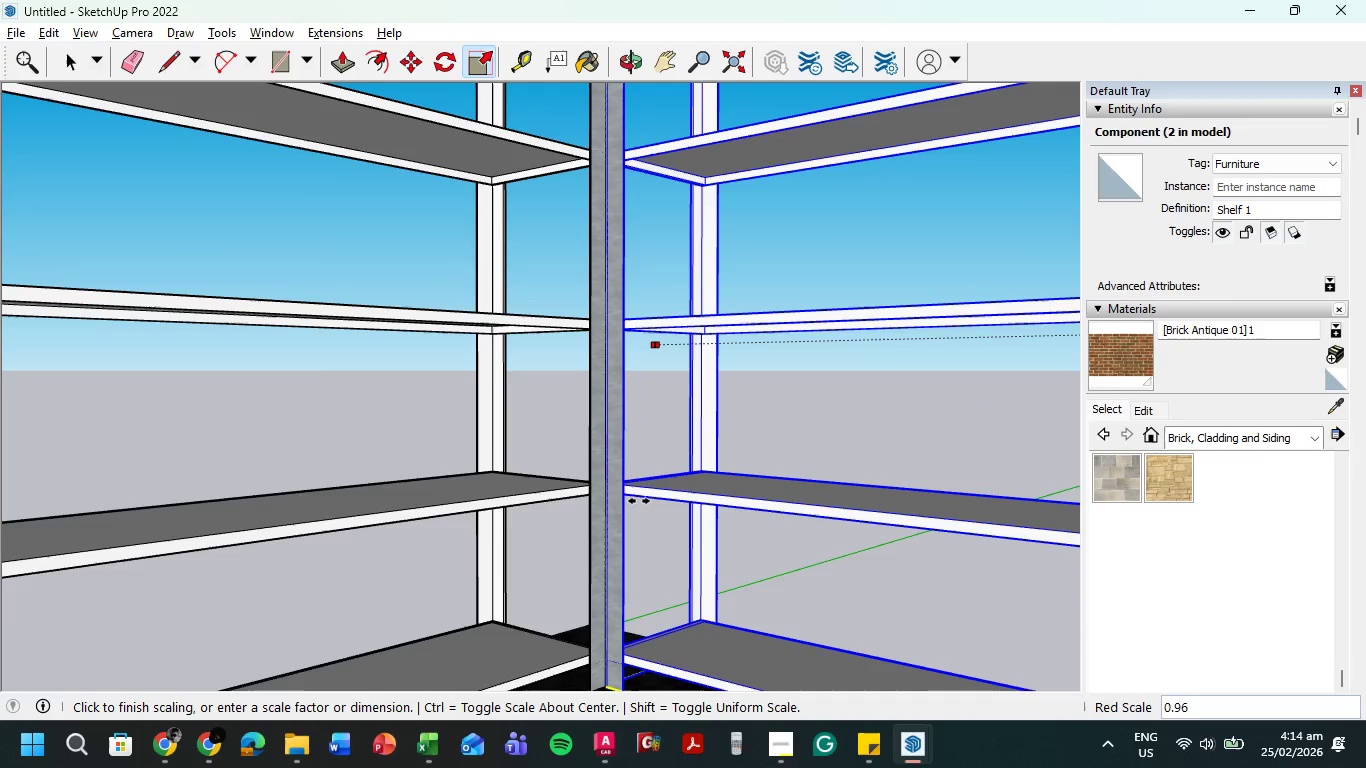 
scroll: coordinate [637, 511], scroll_direction: up, amount: 9.0
 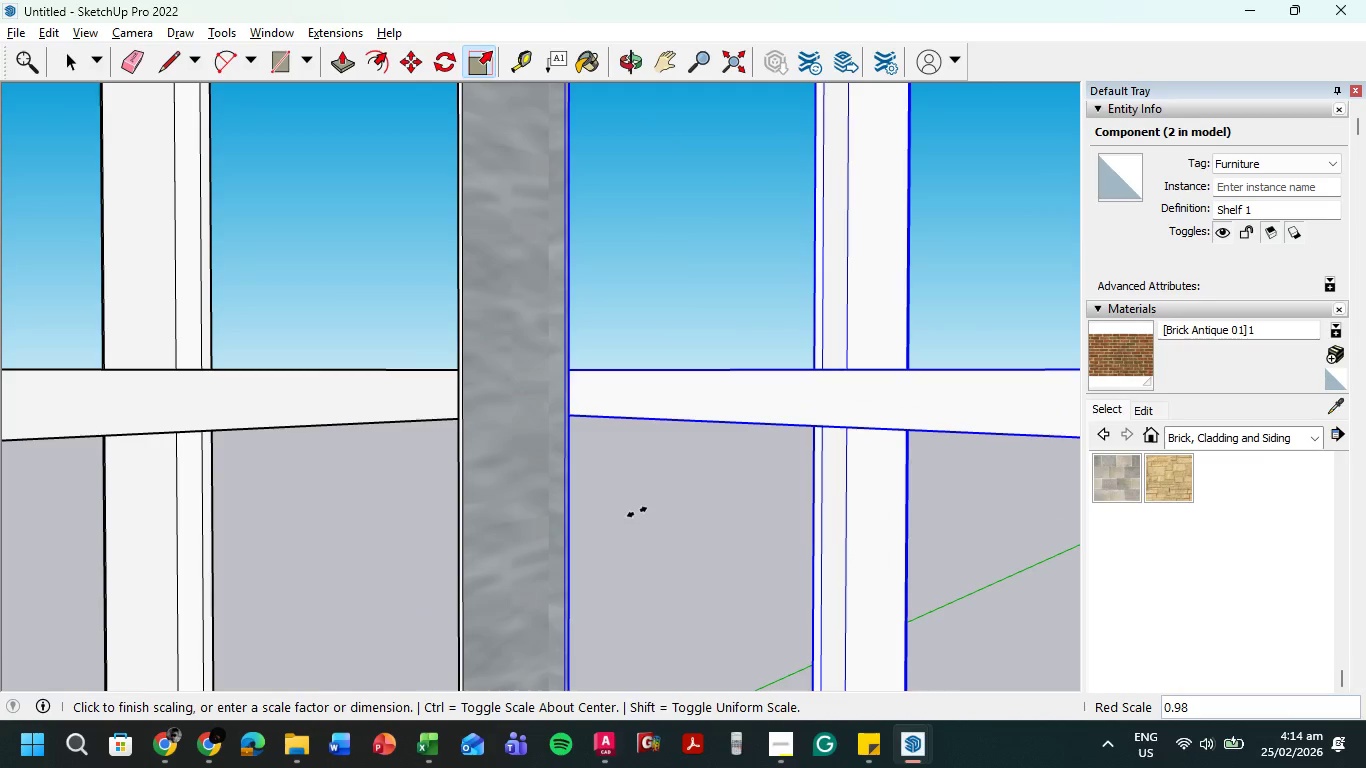 
left_click([637, 512])
 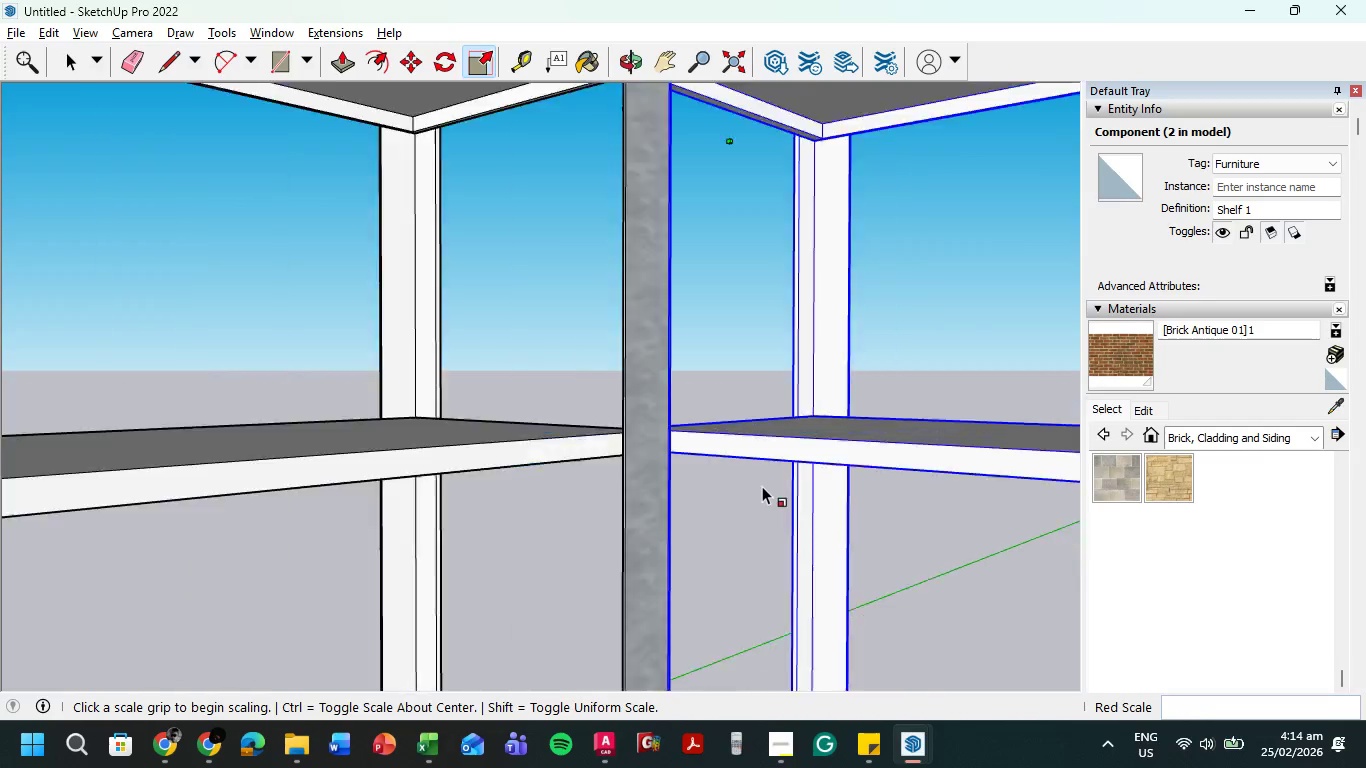 
key(Escape)
 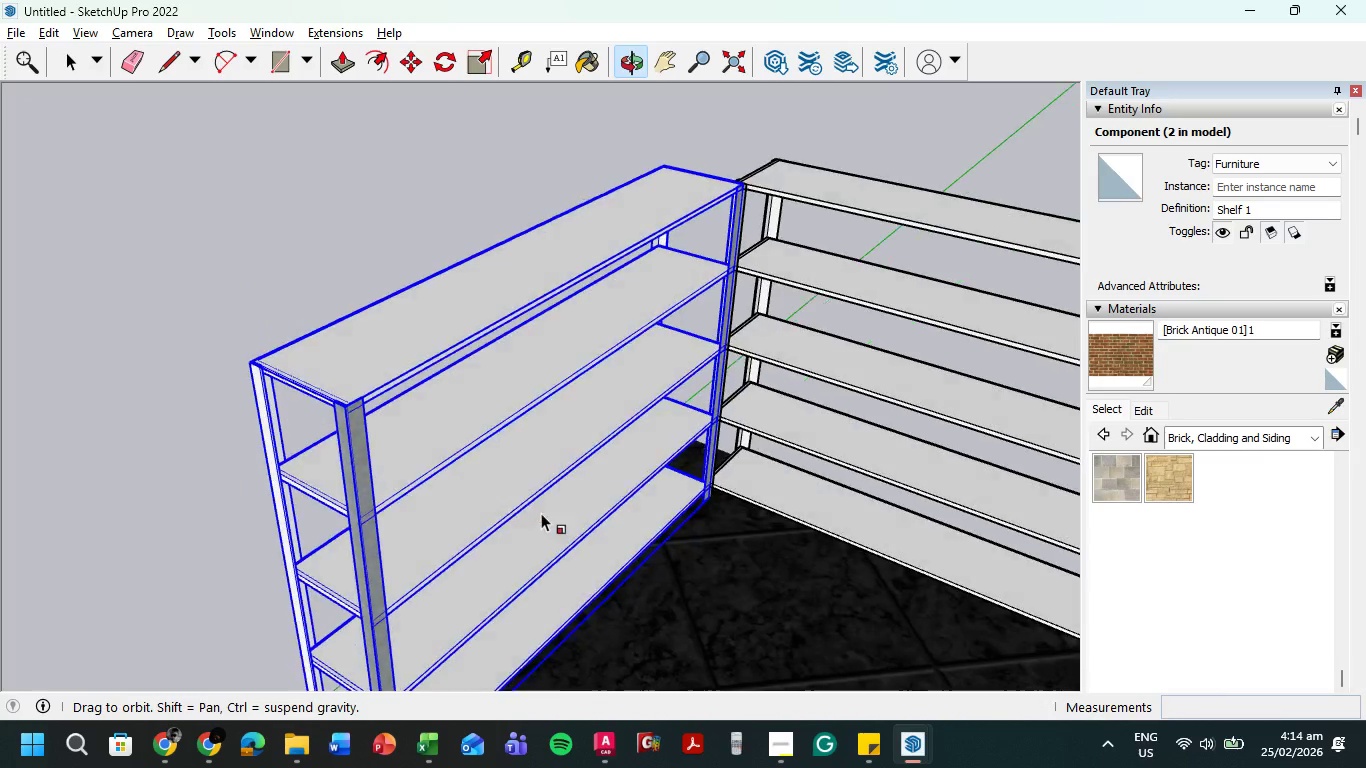 
scroll: coordinate [545, 474], scroll_direction: down, amount: 23.0
 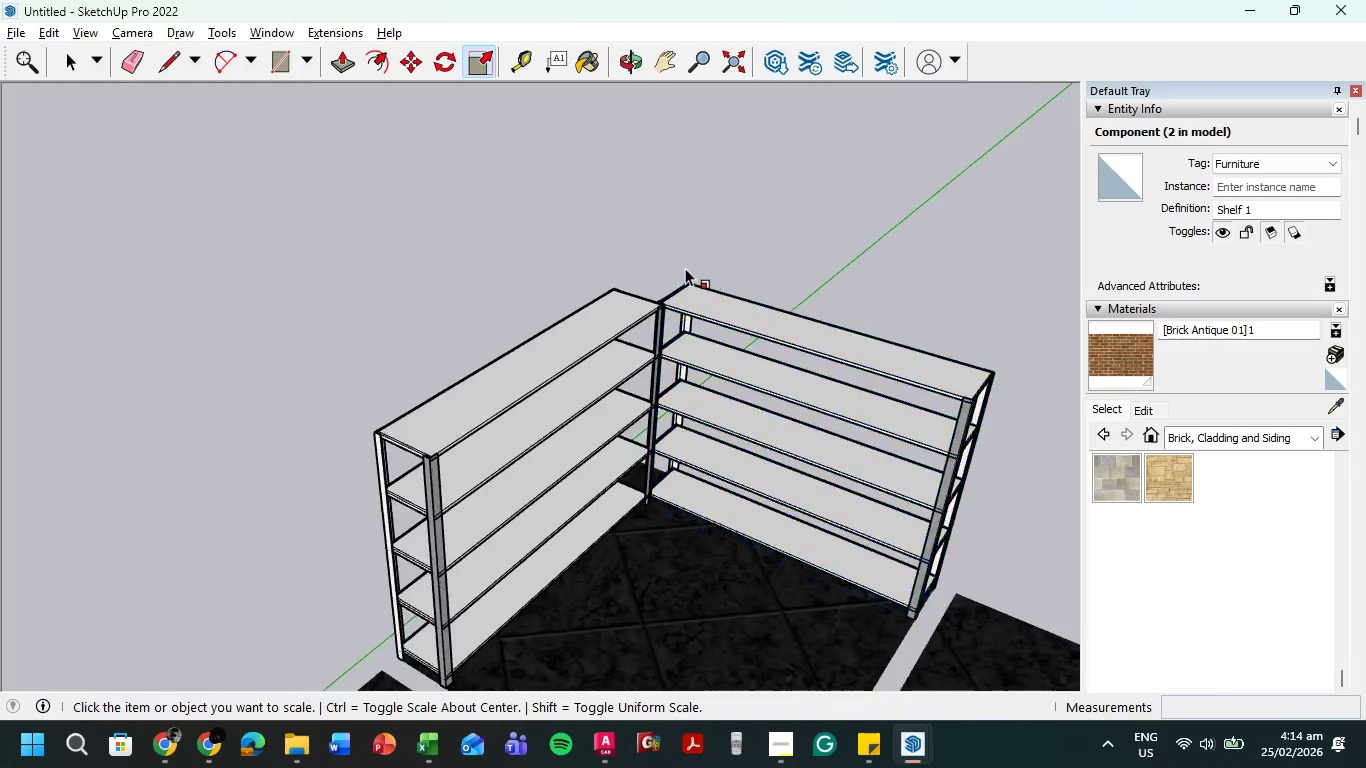 
scroll: coordinate [685, 269], scroll_direction: up, amount: 20.0
 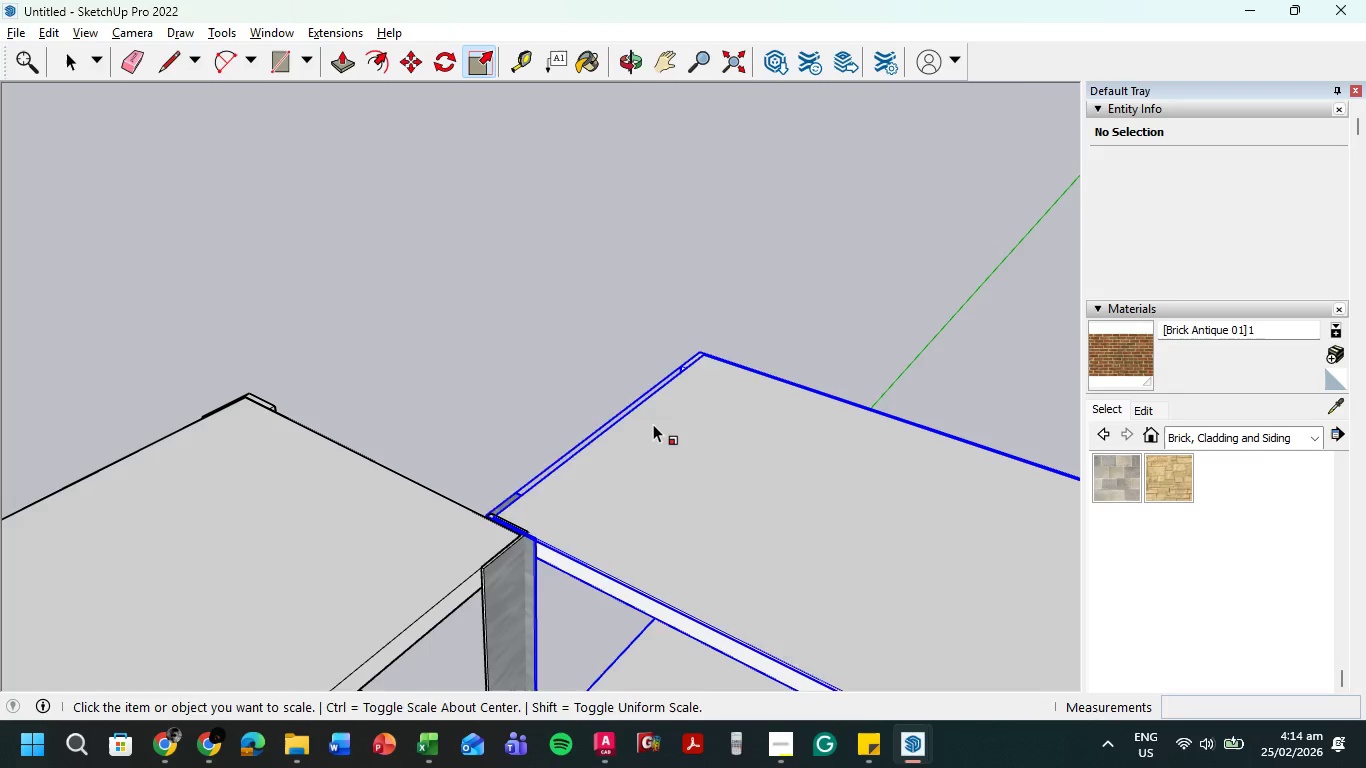 
left_click([653, 424])
 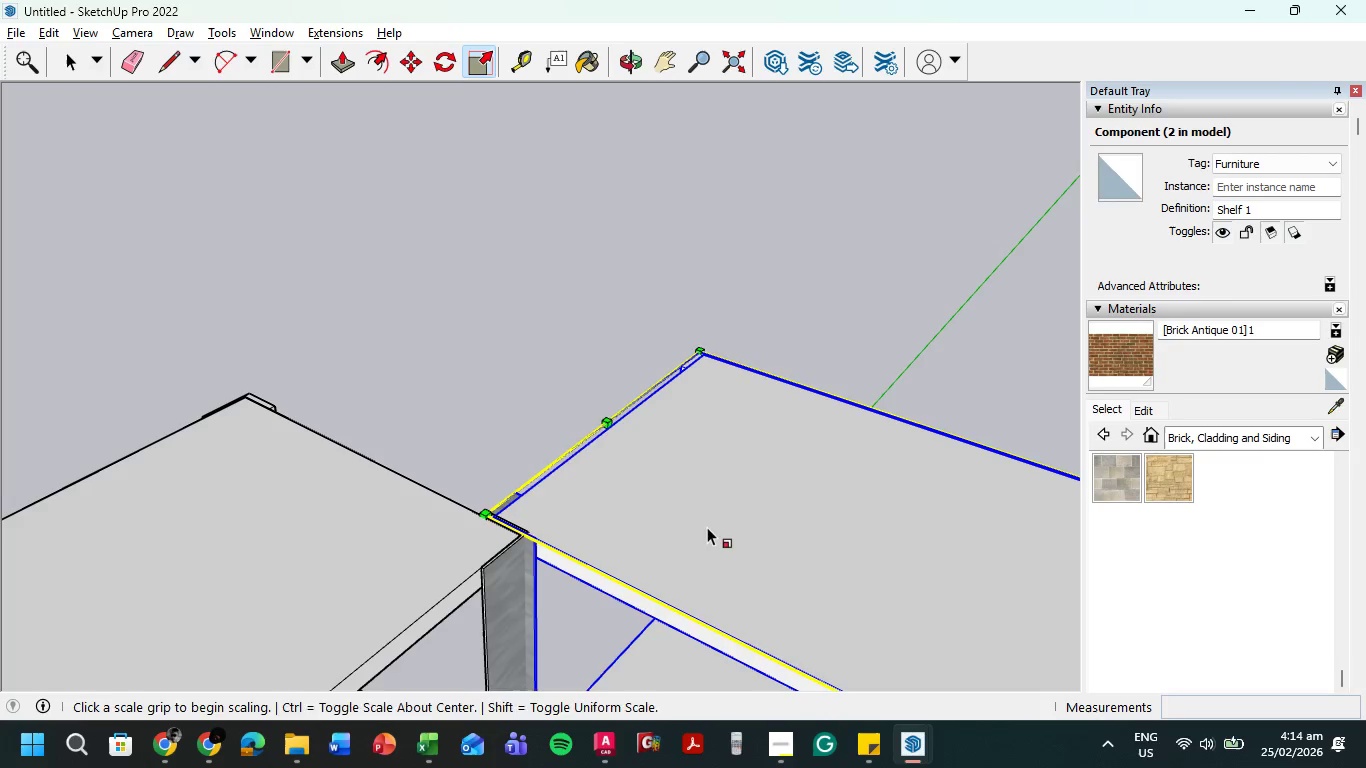 
hold_key(key=ShiftLeft, duration=0.53)
 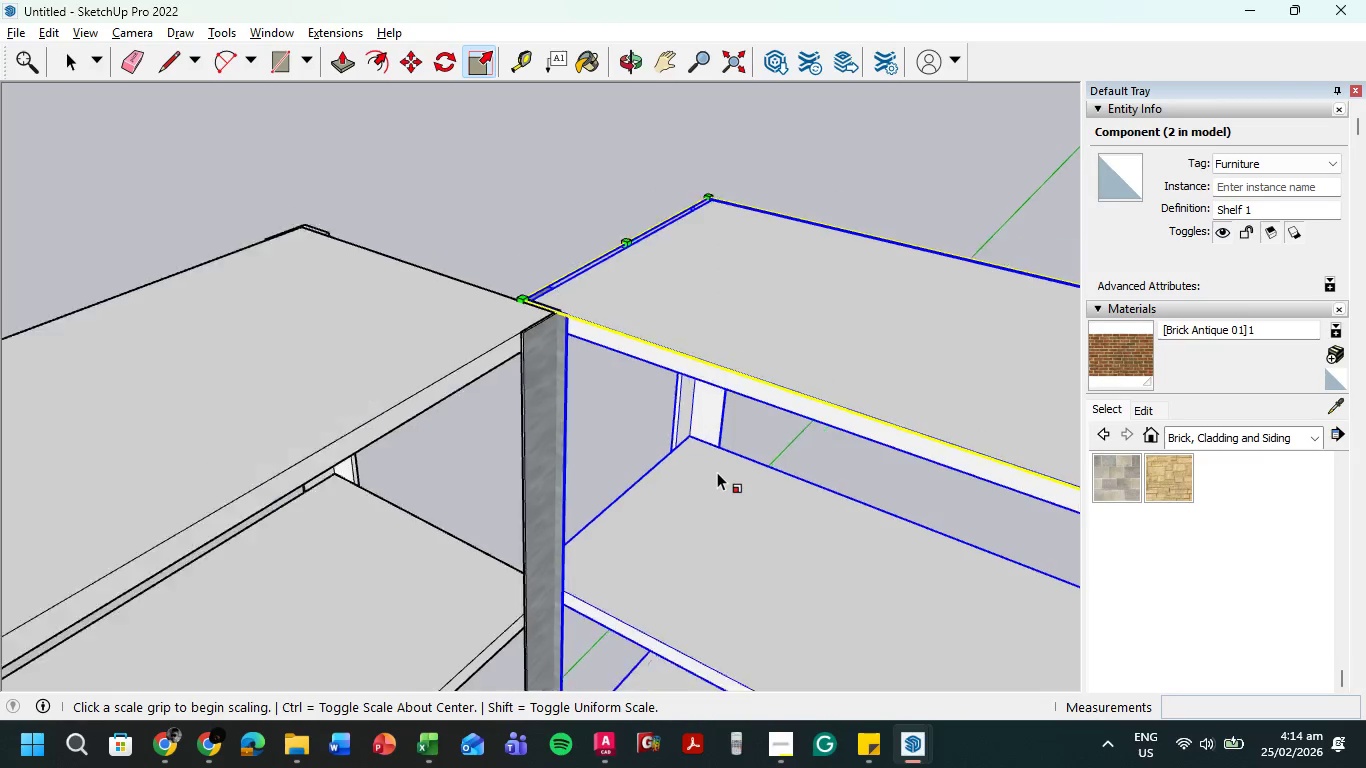 
scroll: coordinate [717, 472], scroll_direction: down, amount: 6.0
 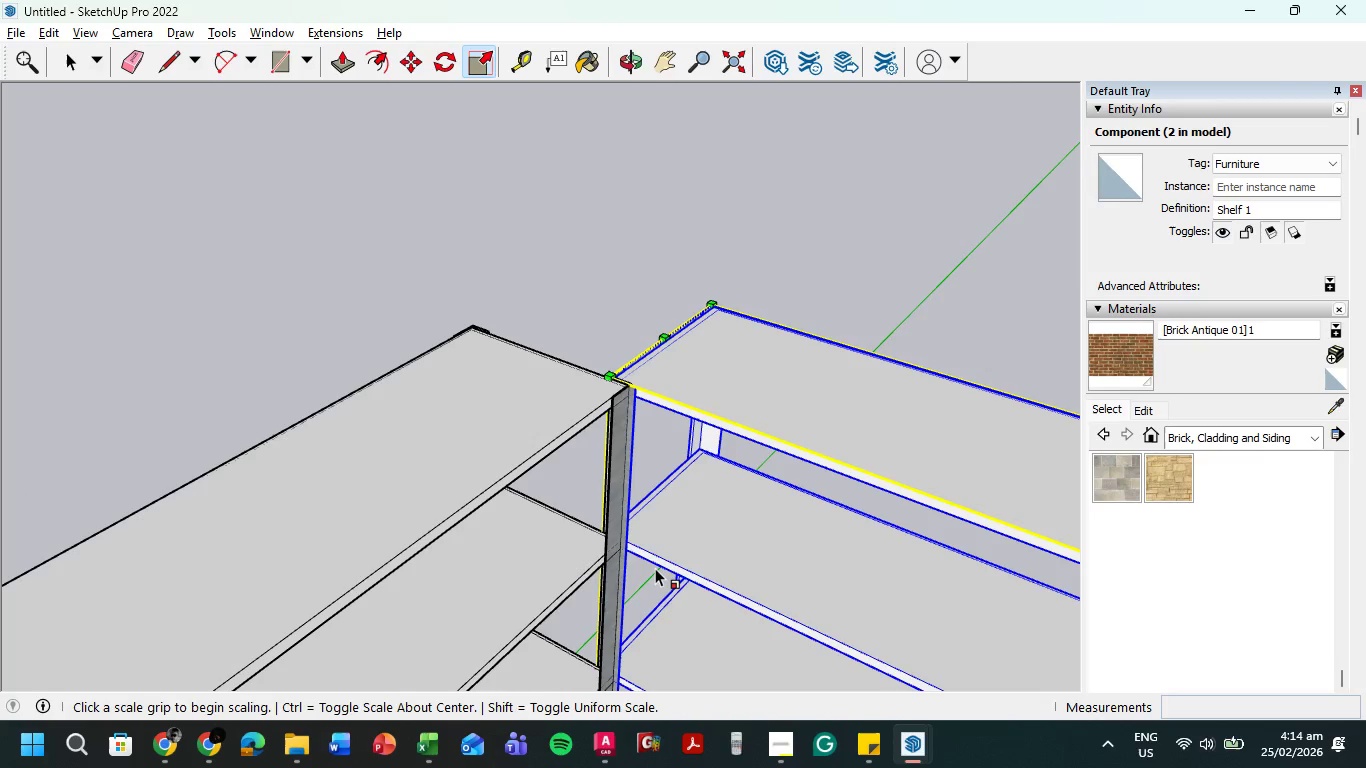 
scroll: coordinate [703, 600], scroll_direction: up, amount: 1.0
 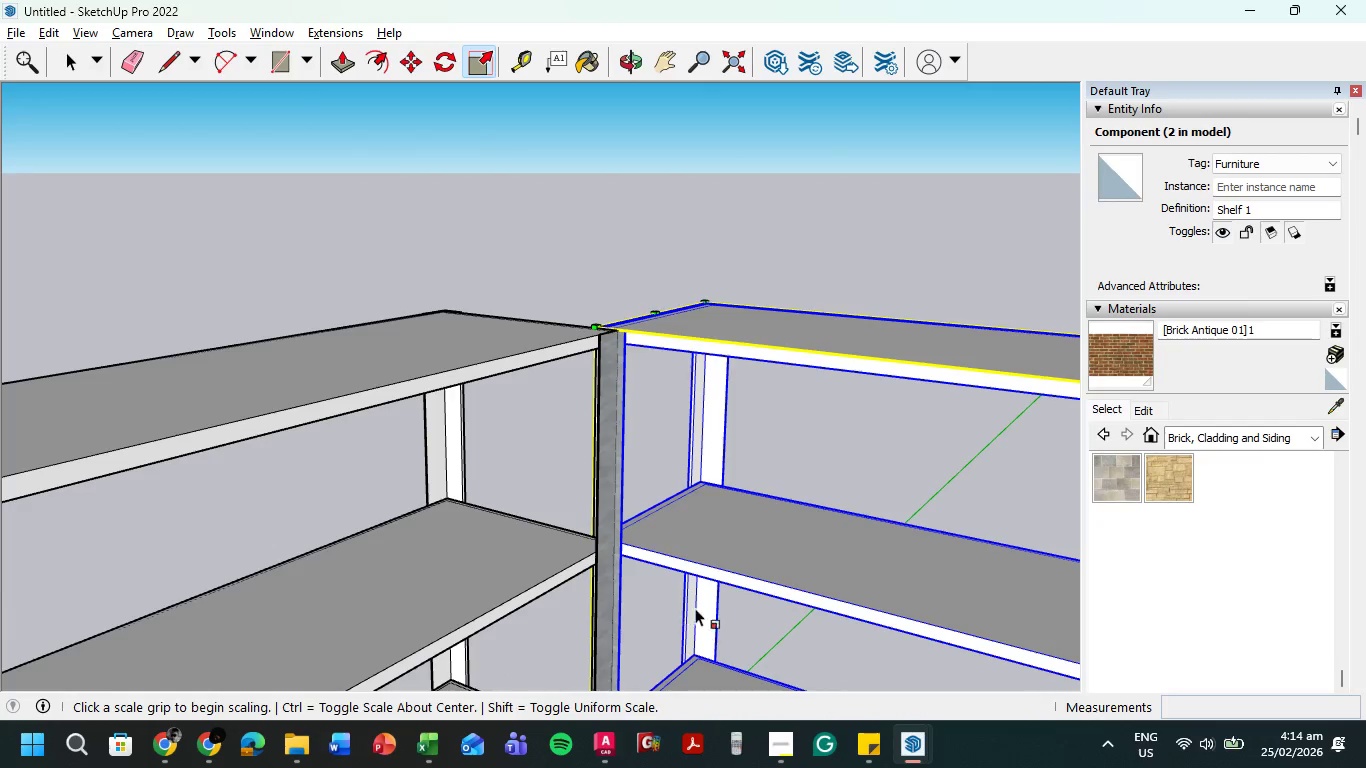 
hold_key(key=ShiftLeft, duration=0.55)
 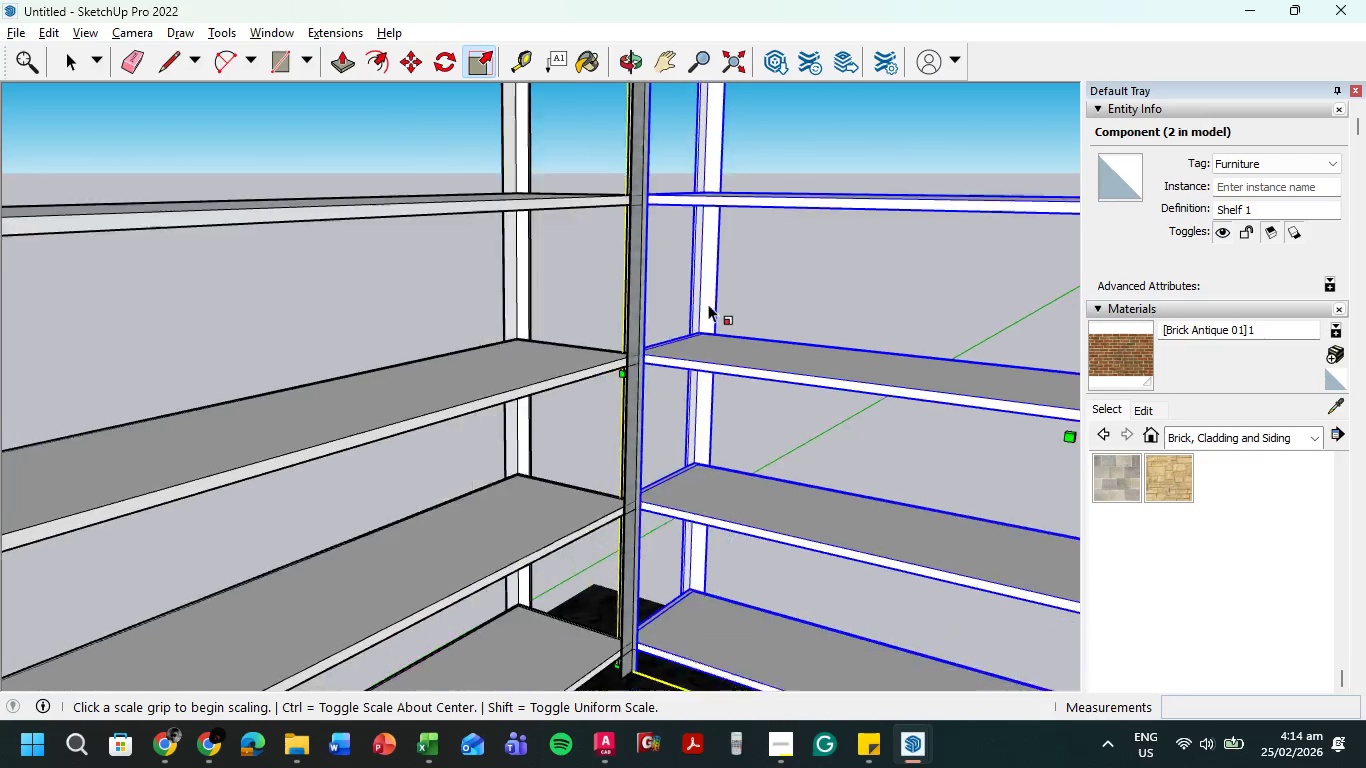 
scroll: coordinate [708, 304], scroll_direction: down, amount: 4.0
 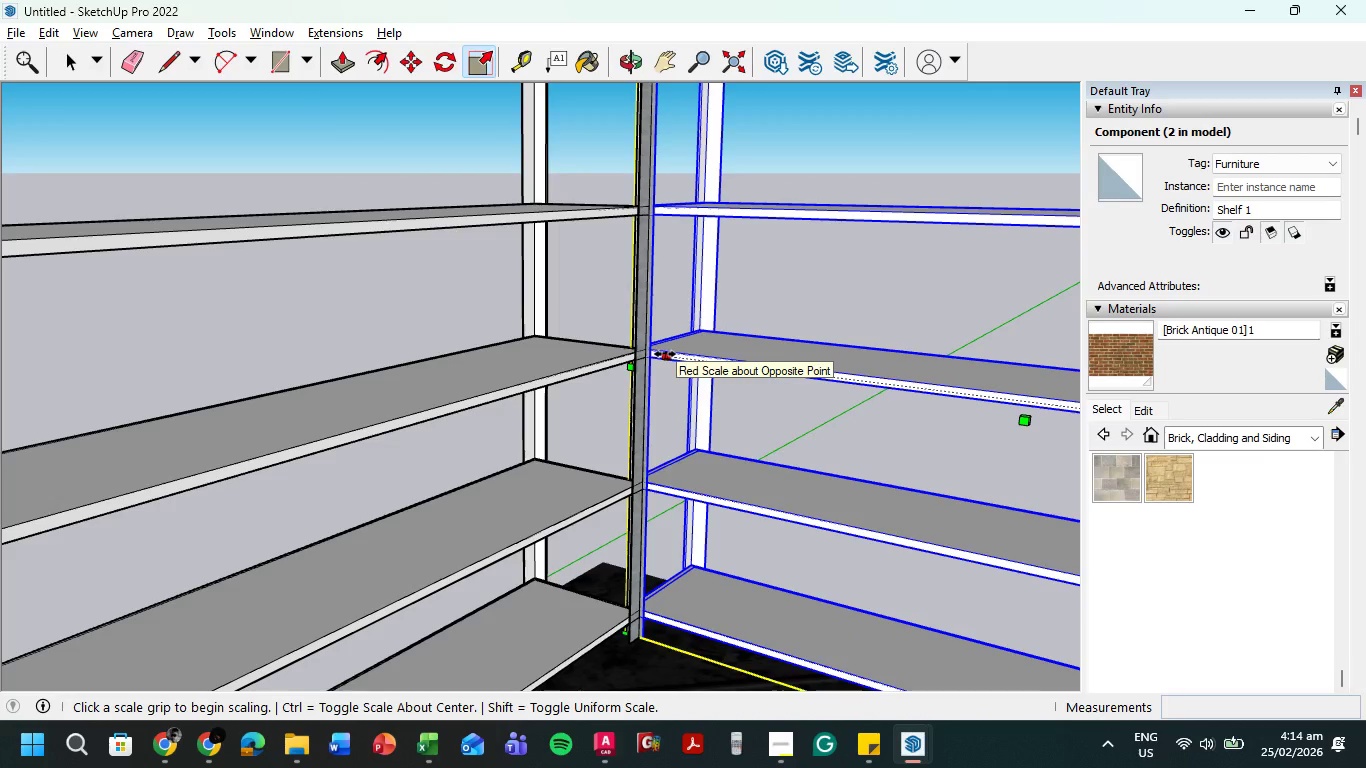 
left_click([665, 354])
 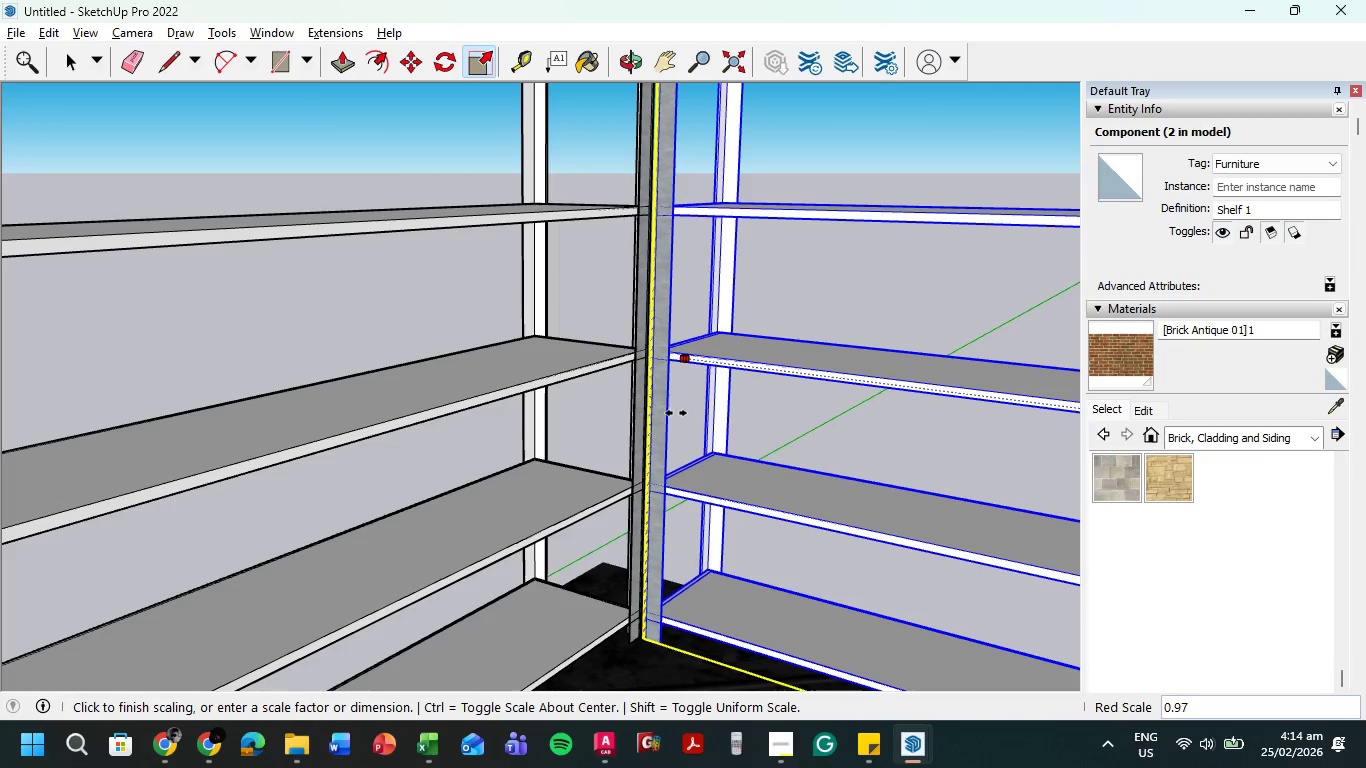 
left_click([676, 413])
 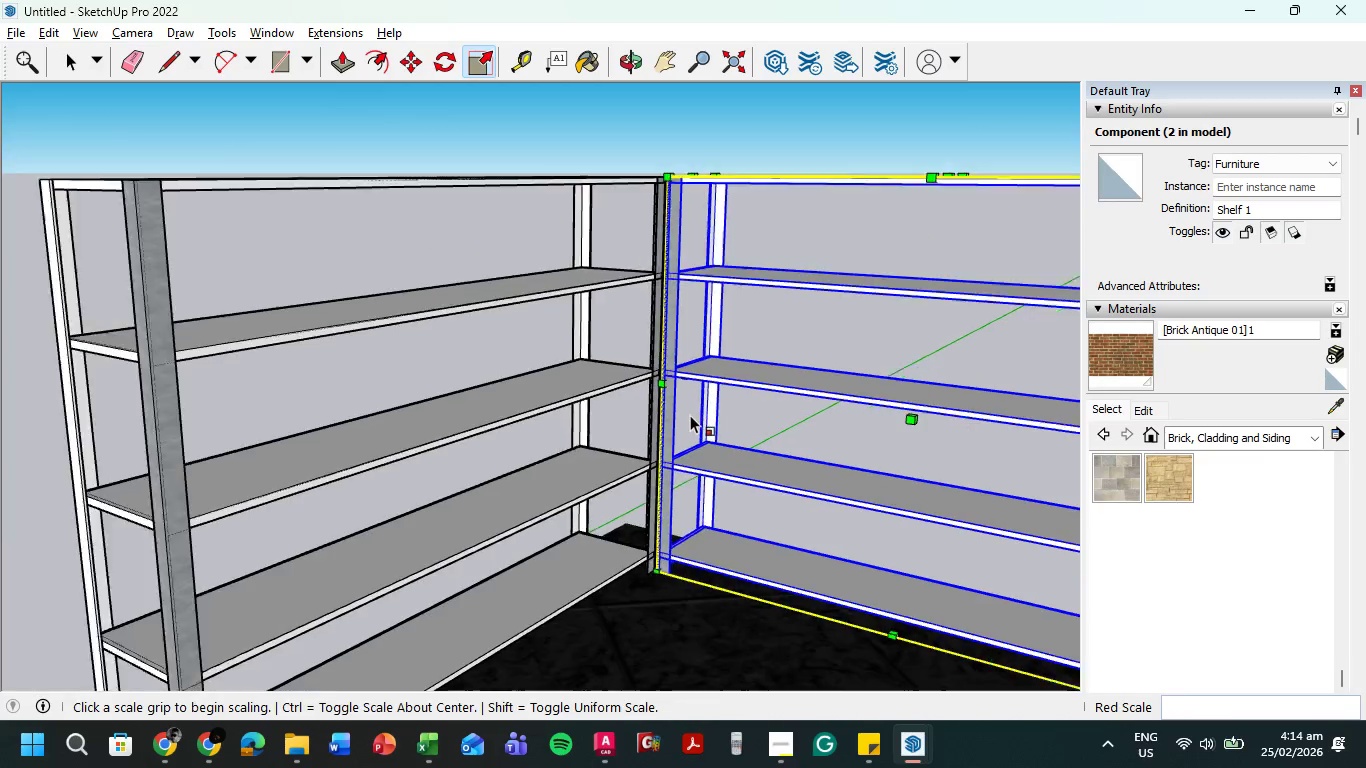 
scroll: coordinate [690, 415], scroll_direction: down, amount: 6.0
 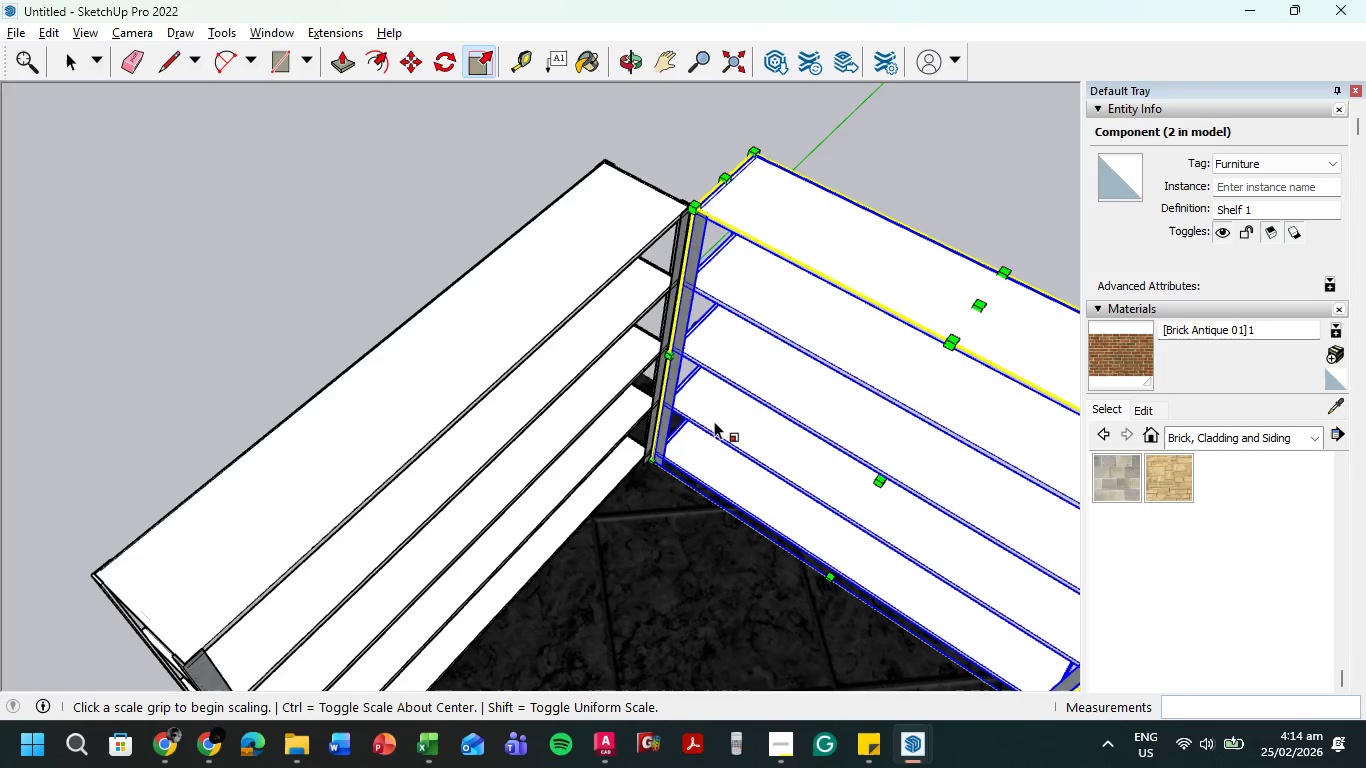 
key(Escape)
 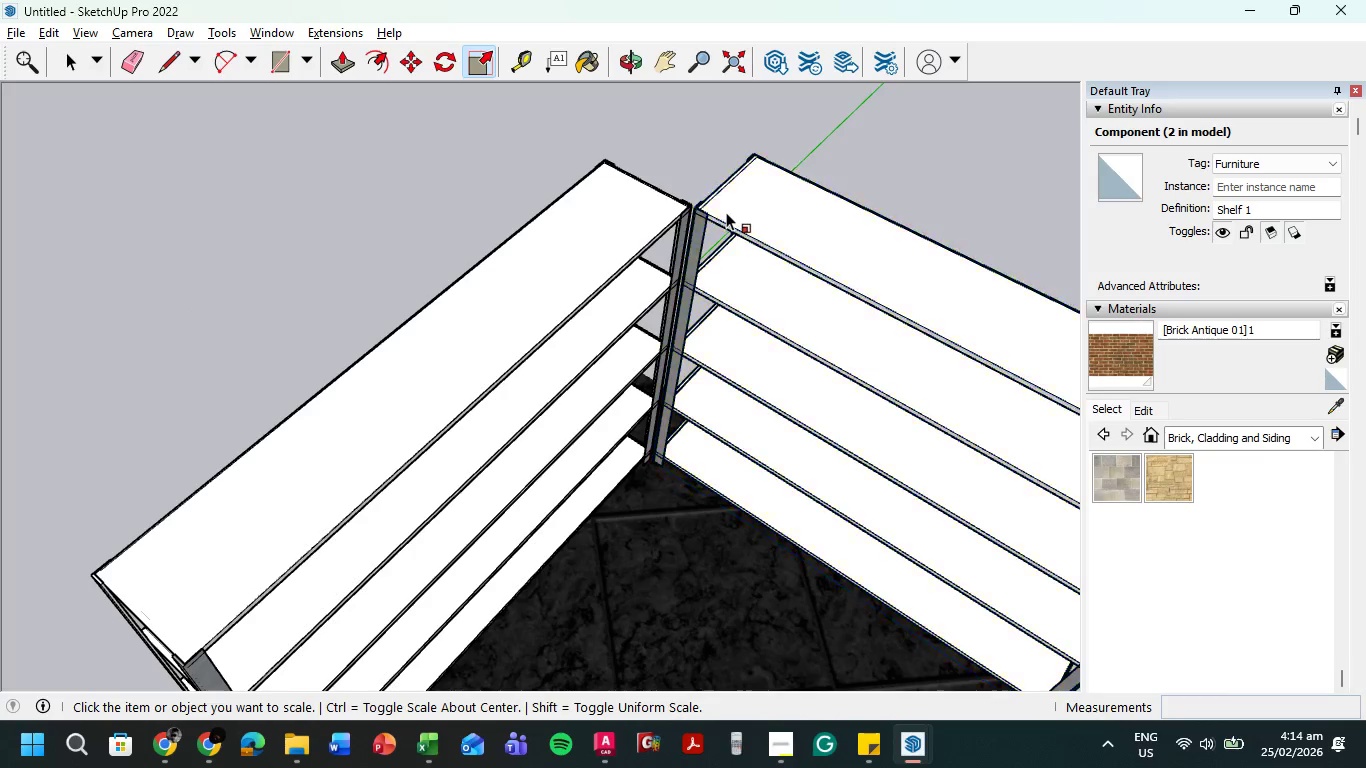 
key(Escape)
 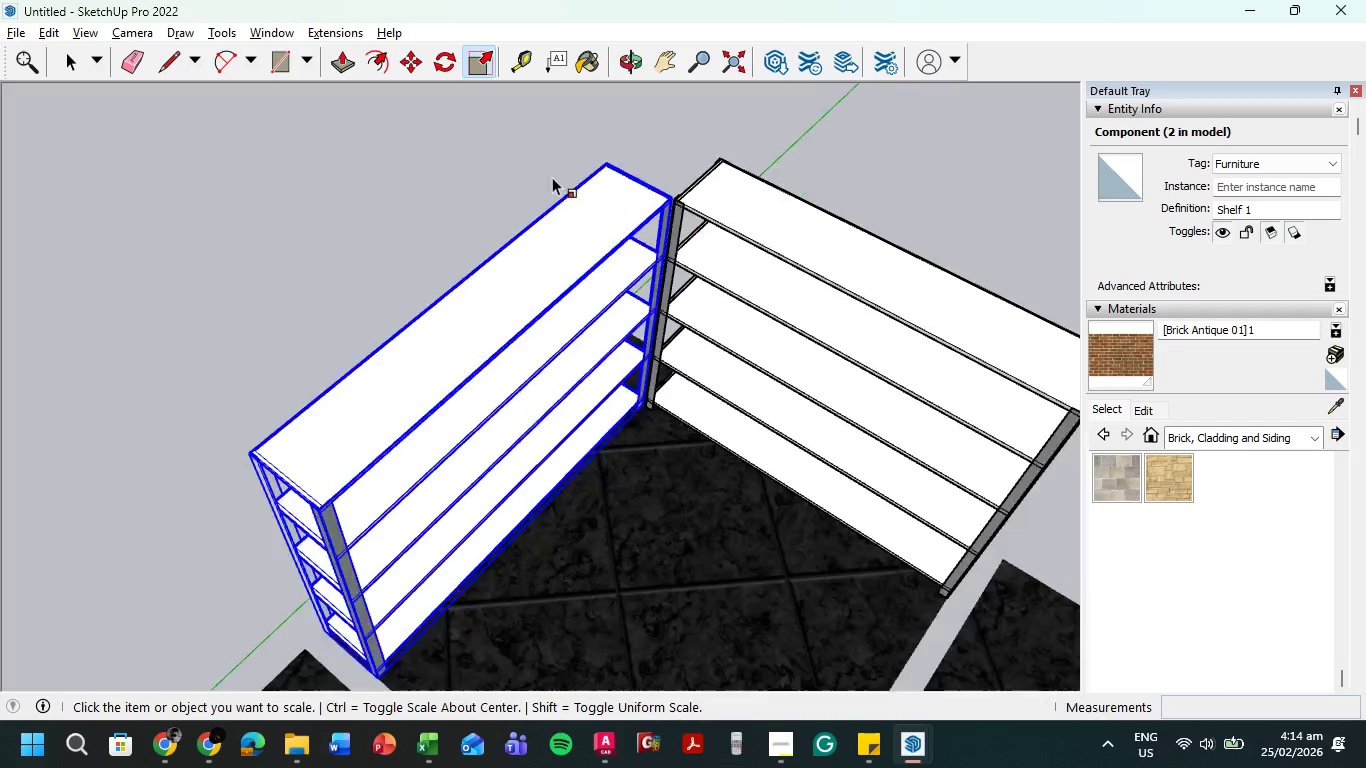 
scroll: coordinate [530, 293], scroll_direction: down, amount: 11.0
 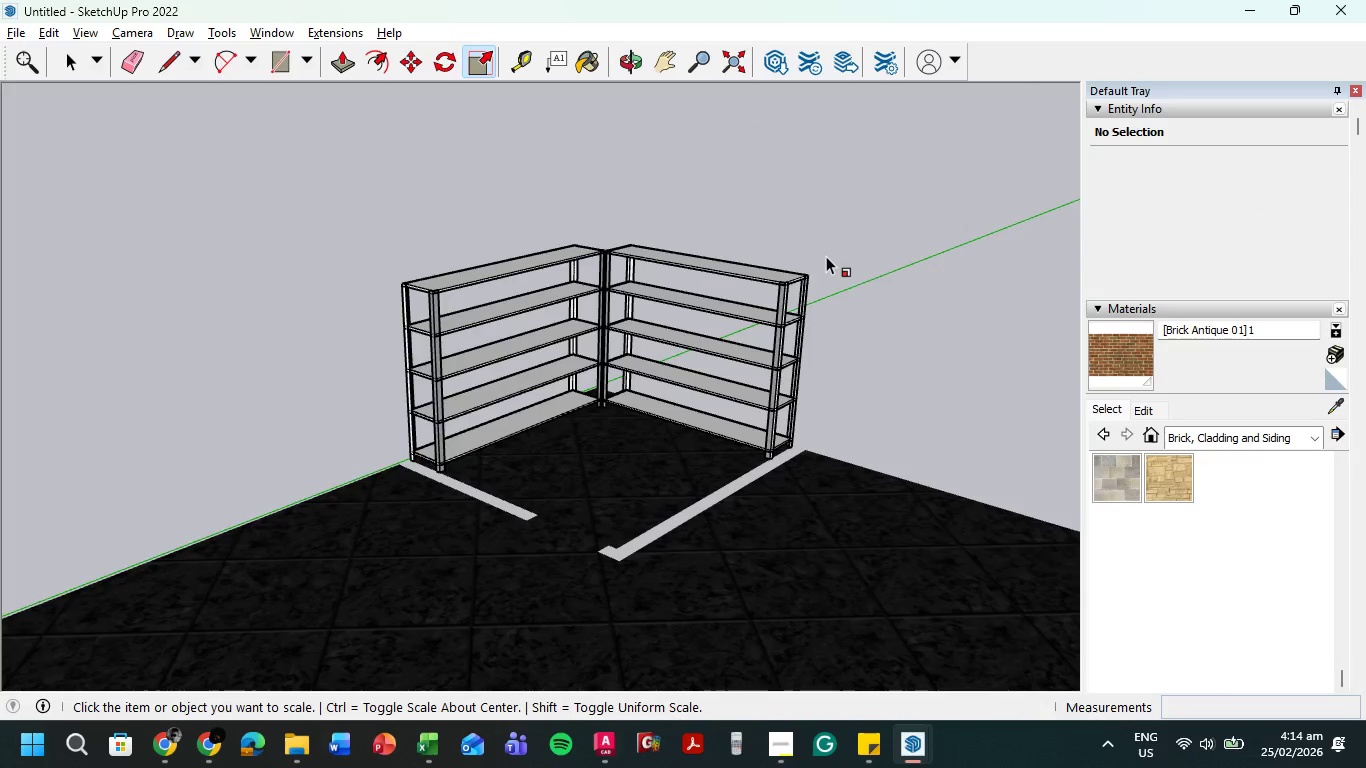 
key(Escape)
 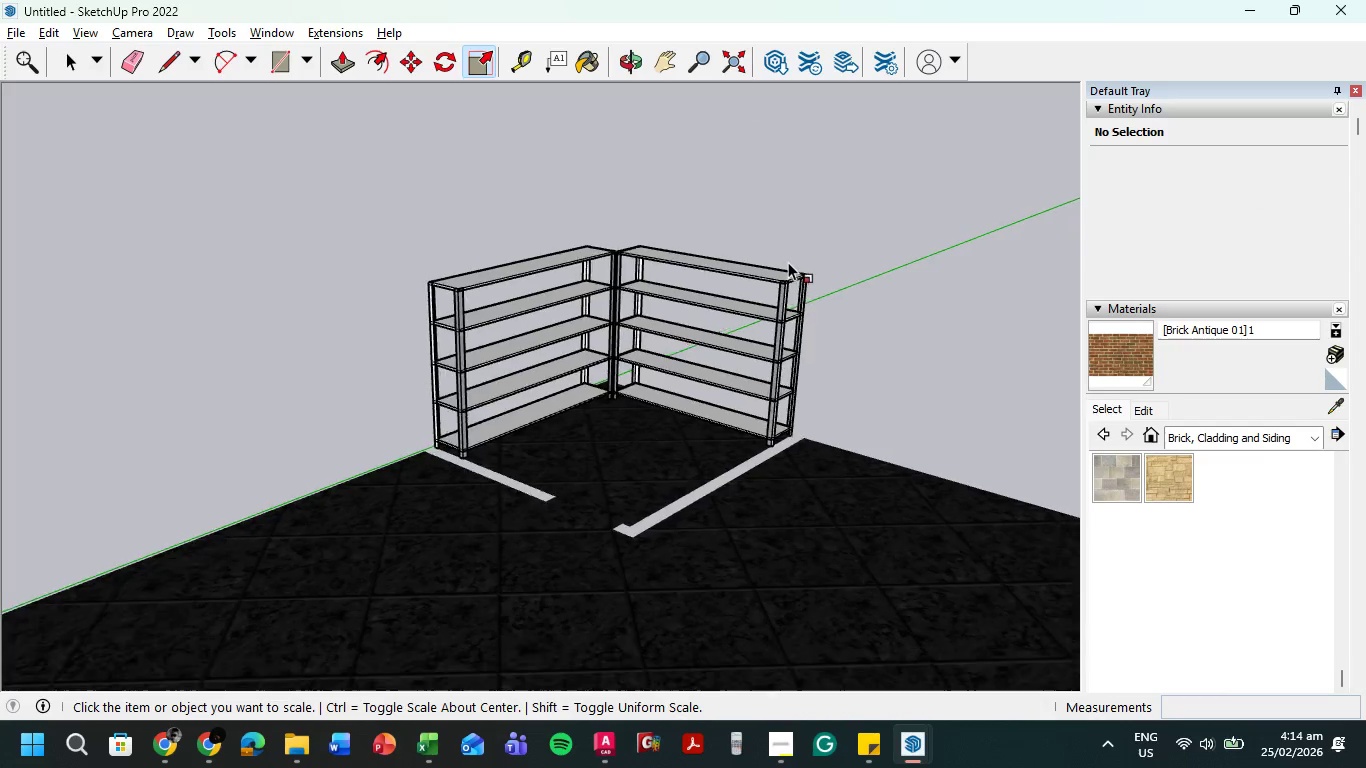 
scroll: coordinate [788, 263], scroll_direction: down, amount: 13.0
 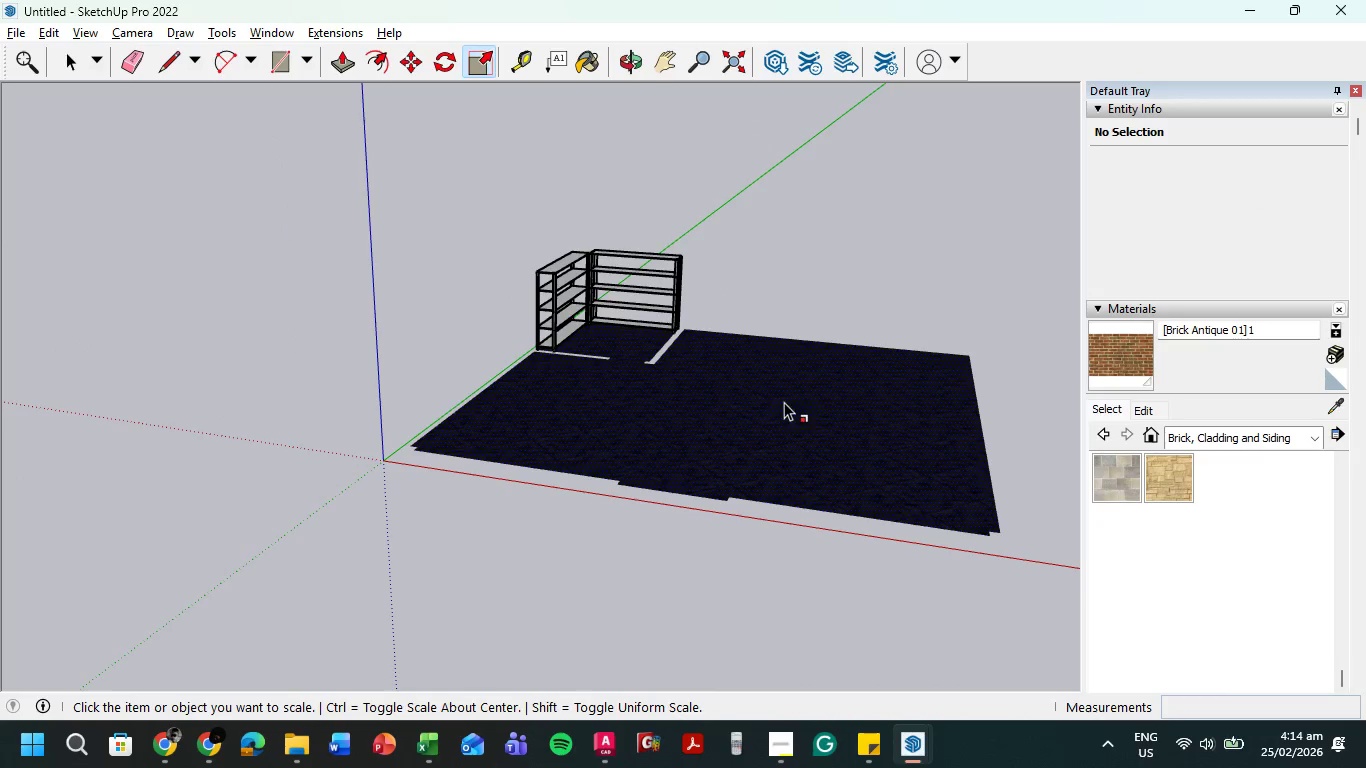 
hold_key(key=ShiftLeft, duration=0.44)
 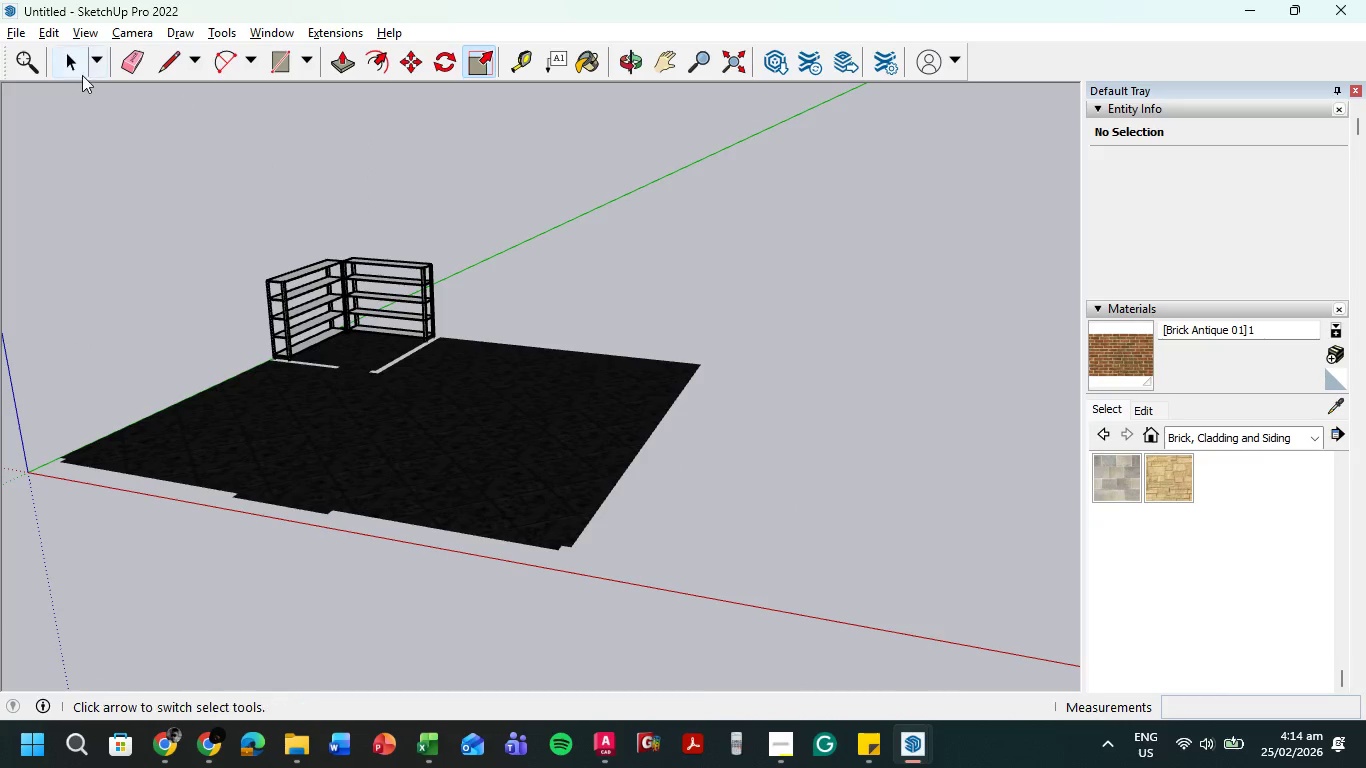 
left_click([78, 66])
 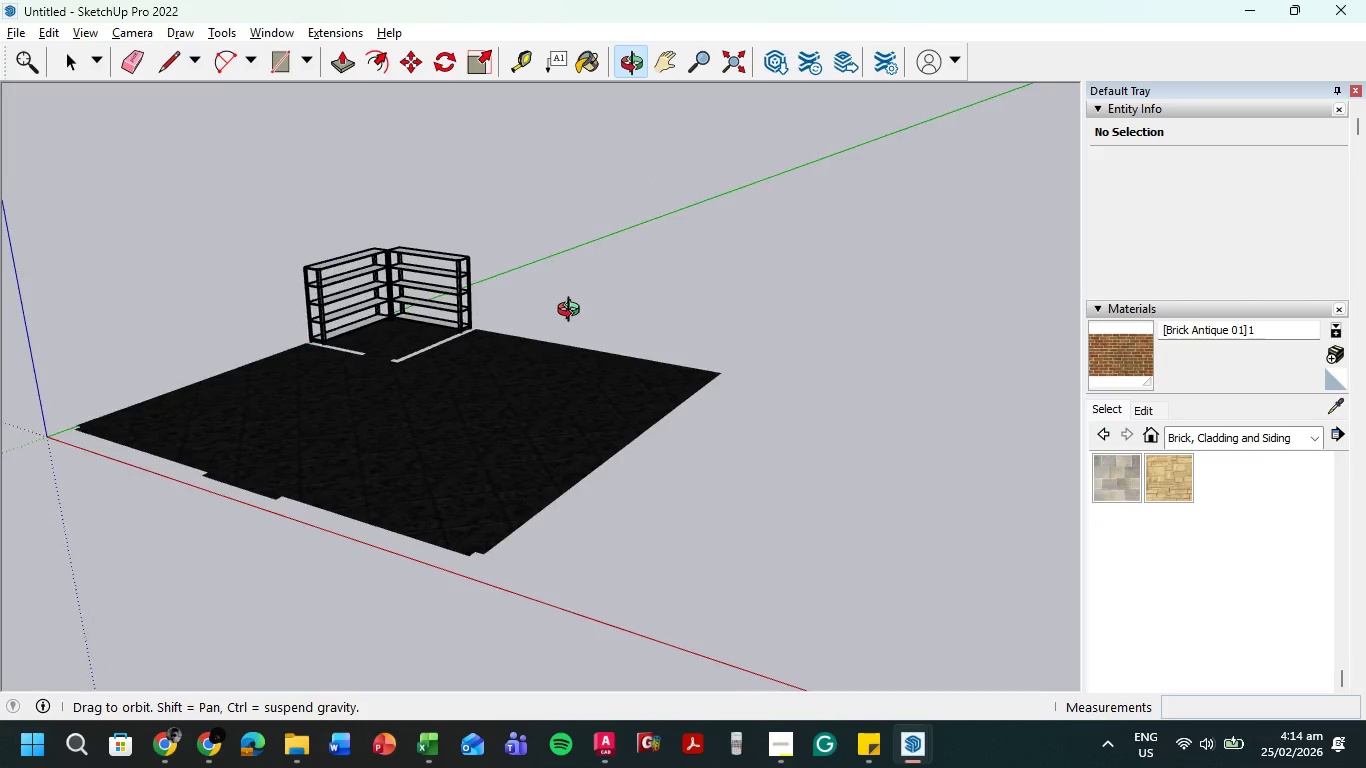 
key(Alt+Tab)
 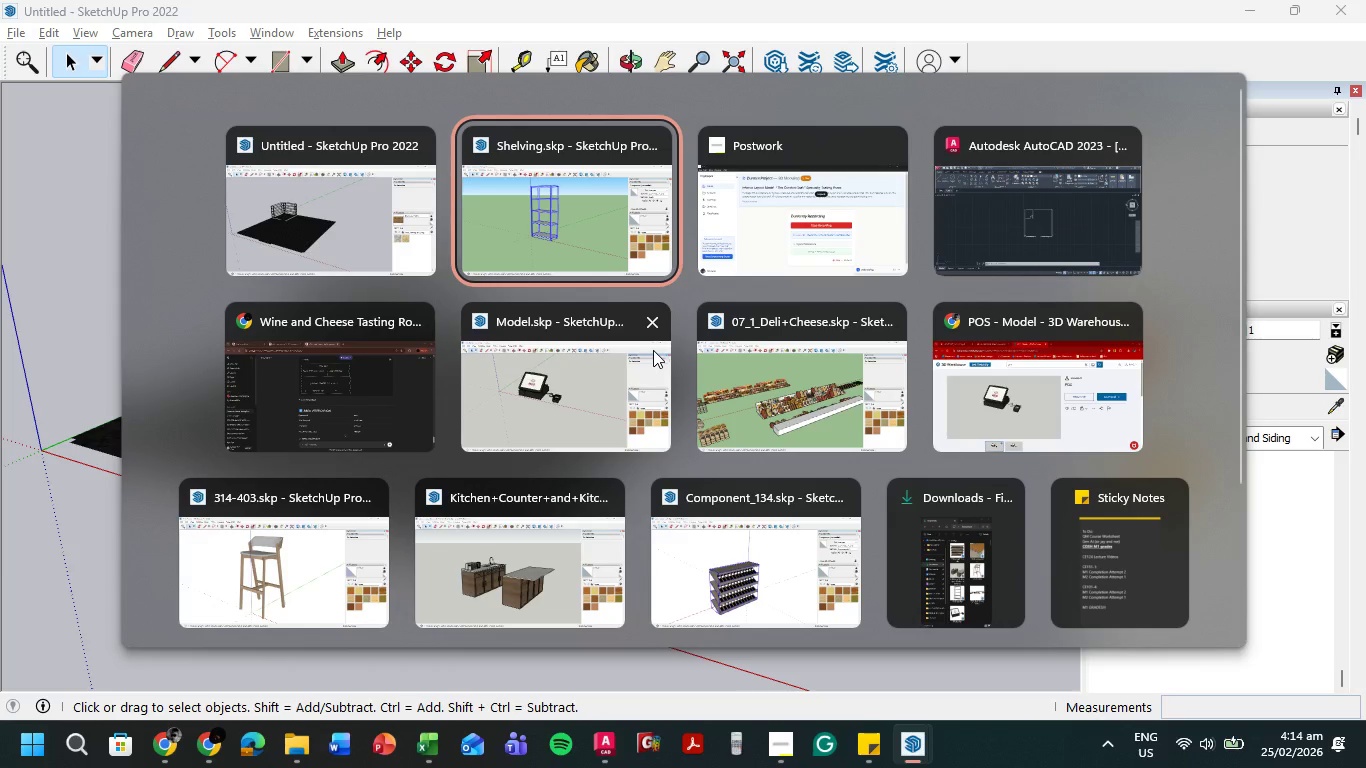 
left_click([775, 619])
 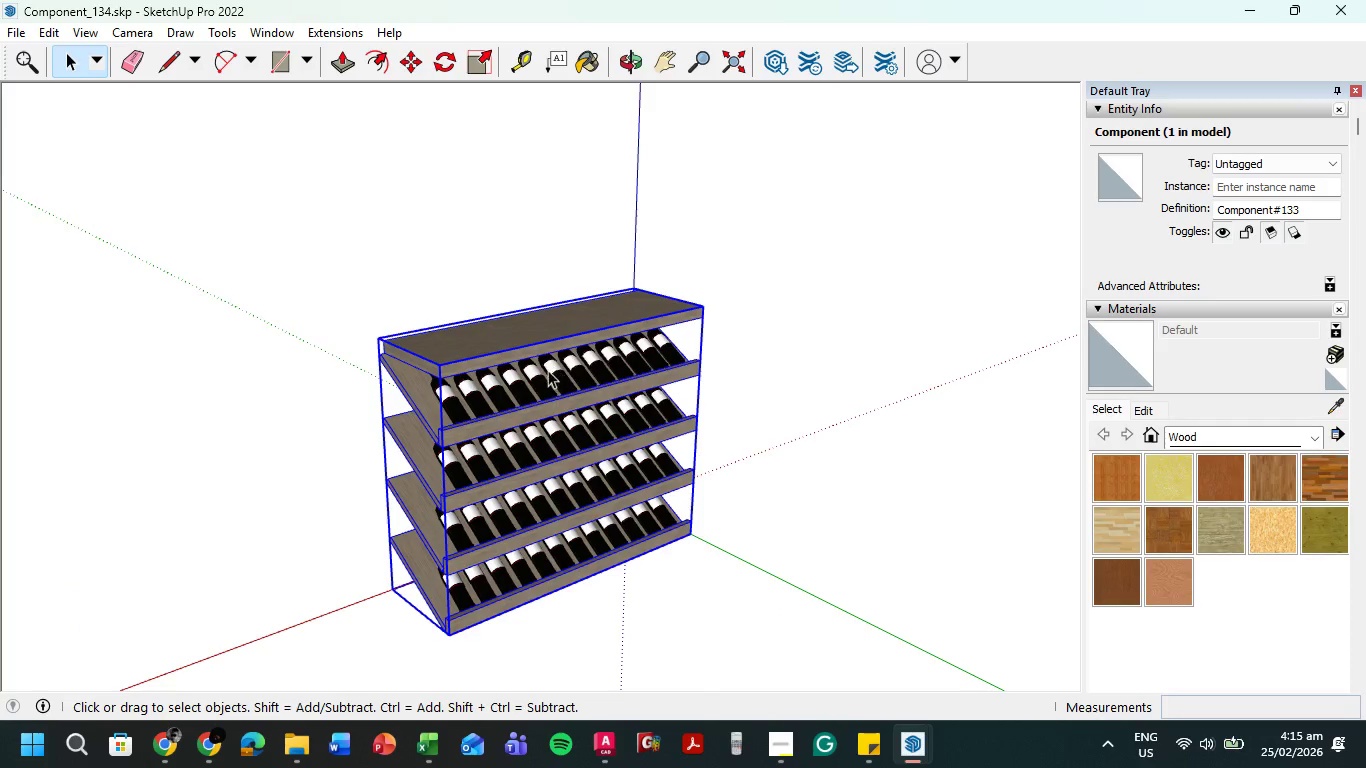 
right_click([548, 370])
 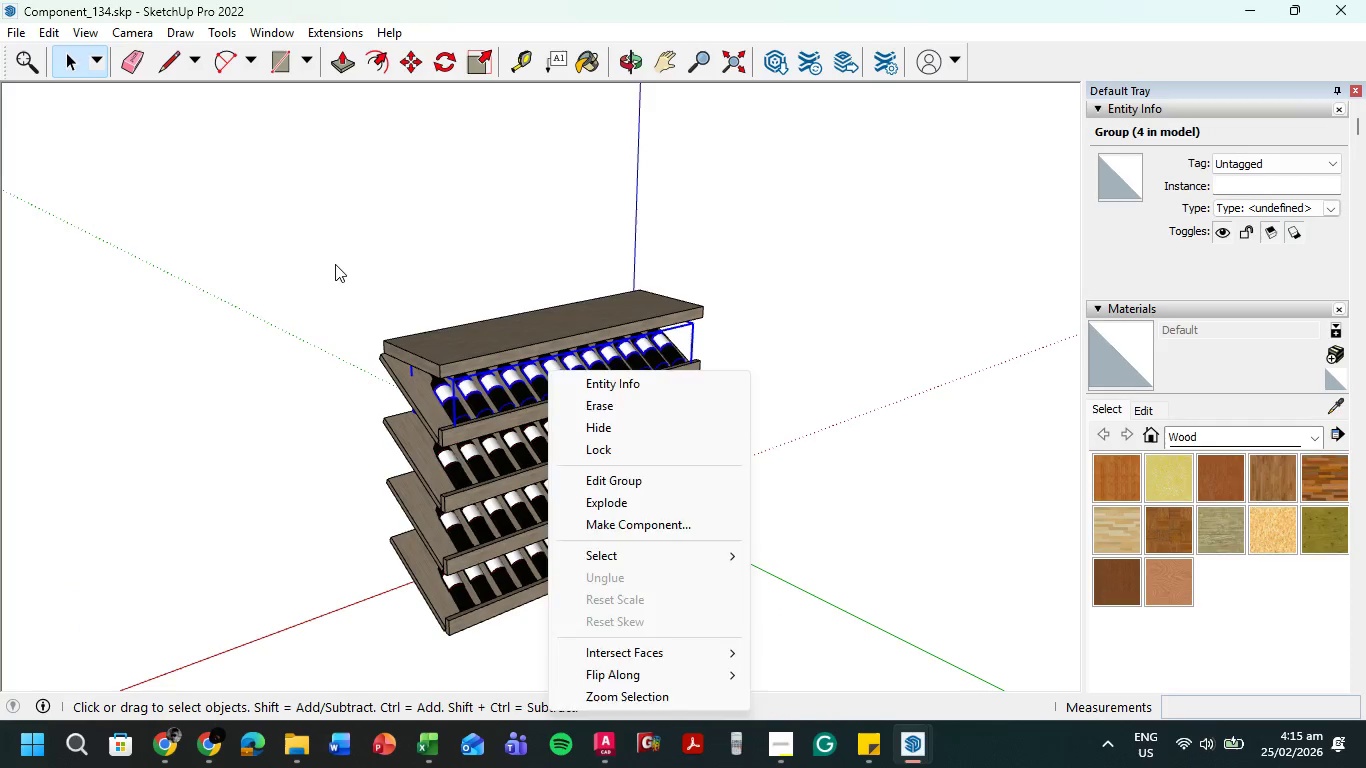 
left_click([323, 257])
 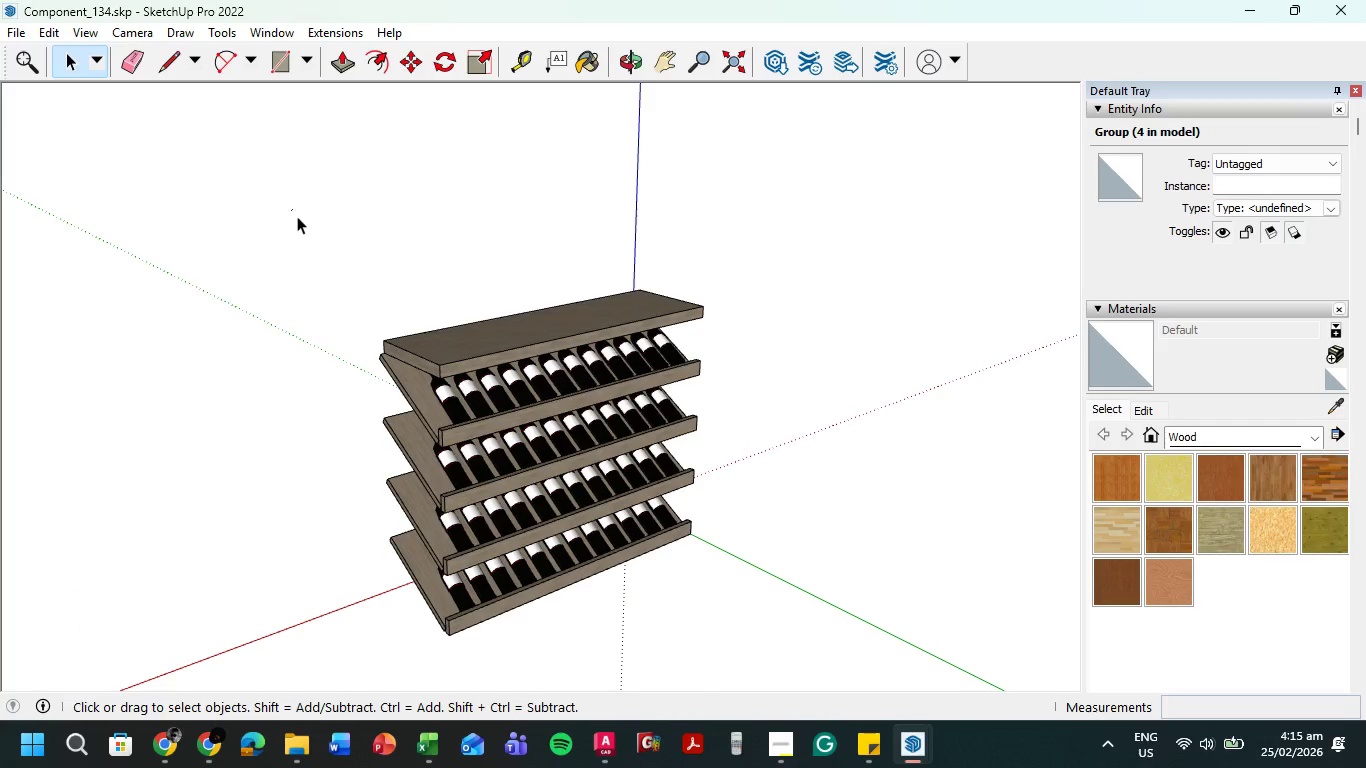 
left_click_drag(start_coordinate=[292, 210], to_coordinate=[308, 226])
 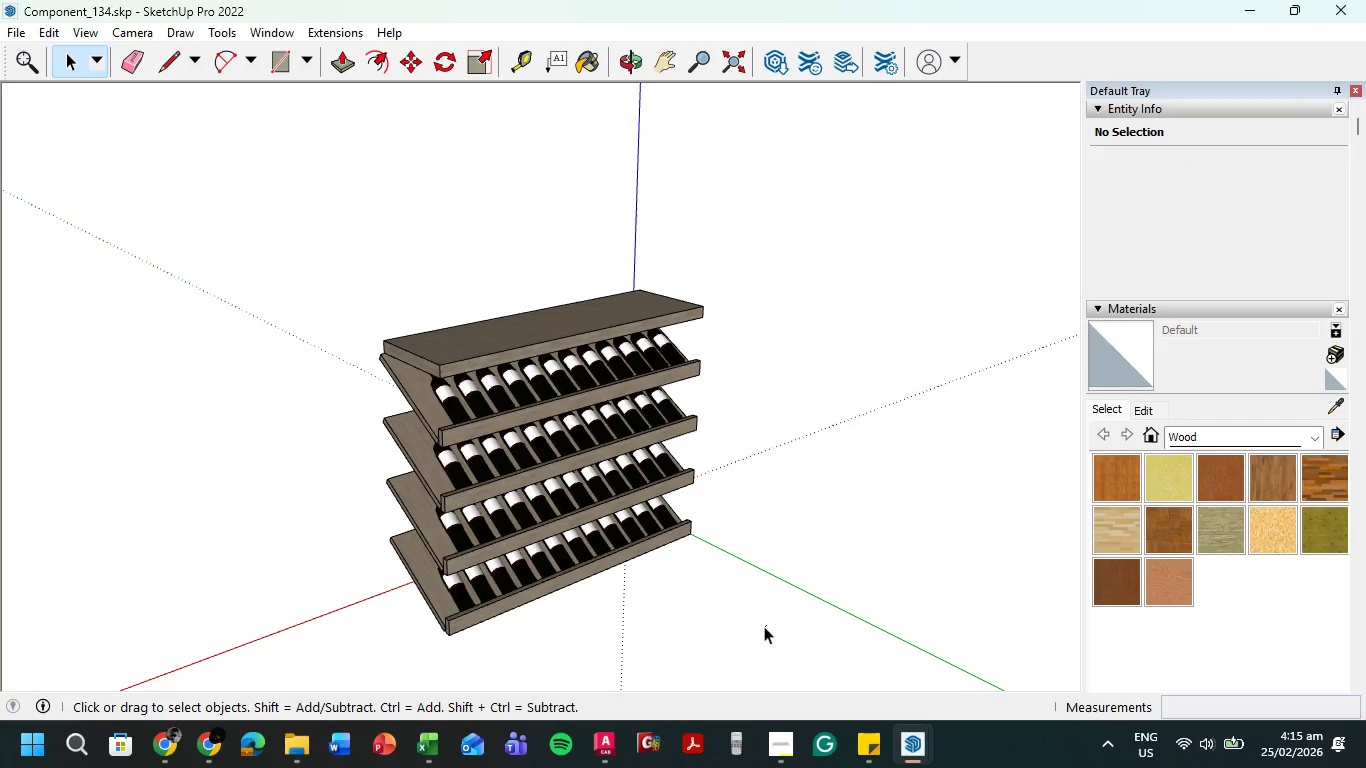 
left_click_drag(start_coordinate=[767, 626], to_coordinate=[315, 202])
 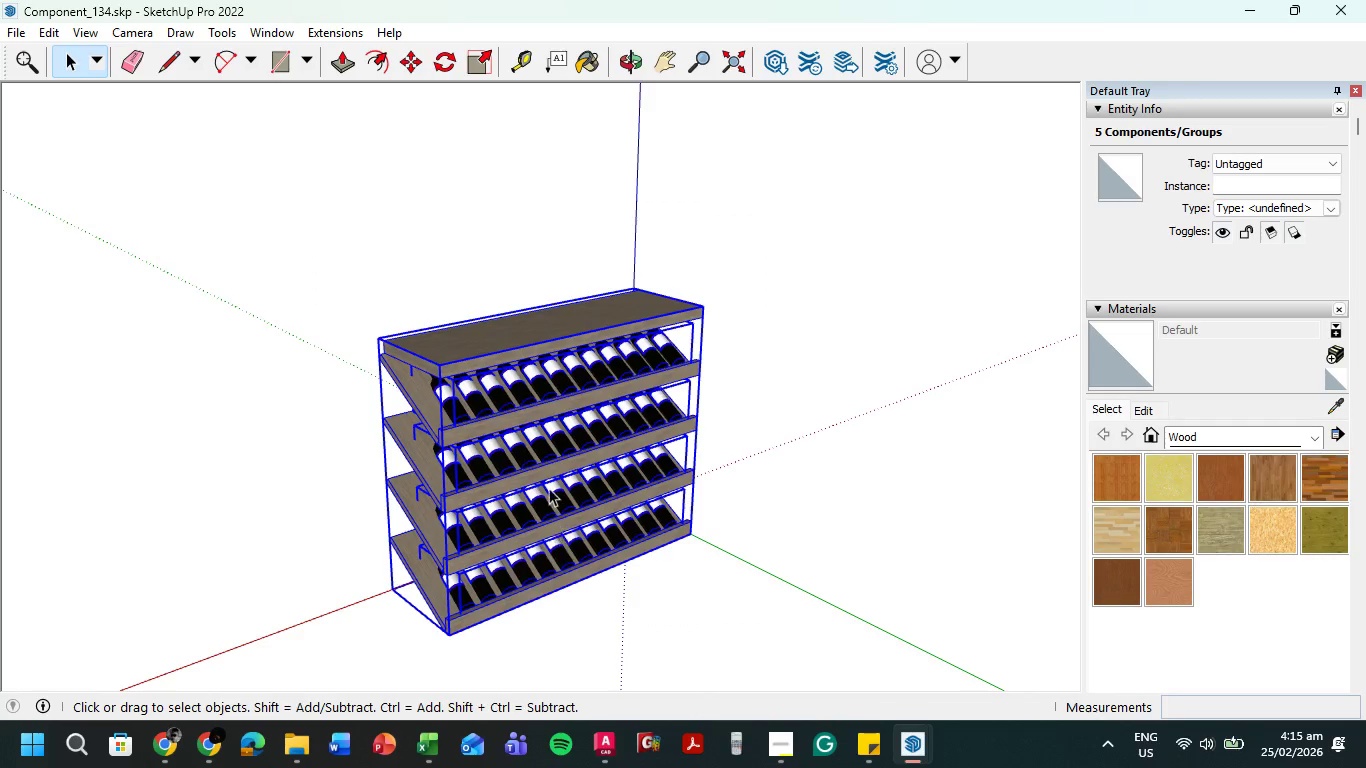 
right_click([549, 488])
 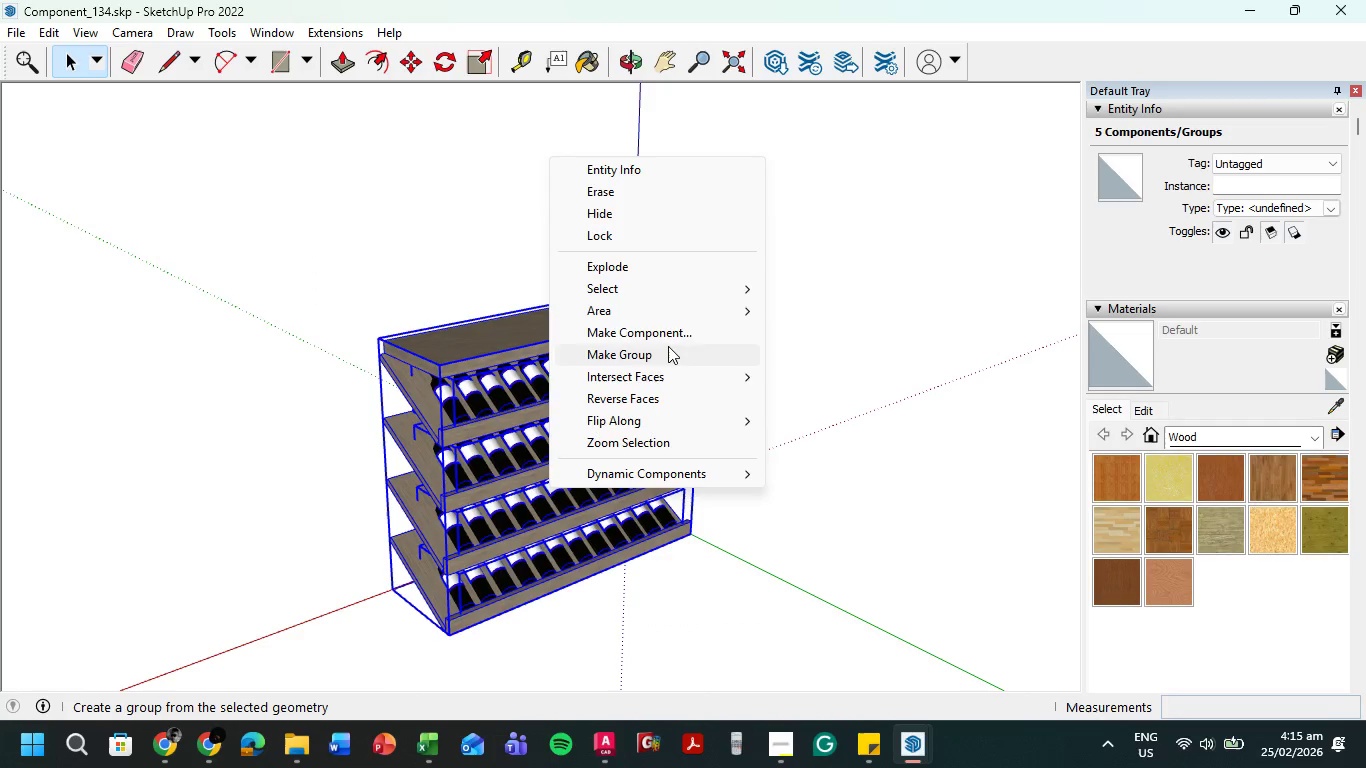 
left_click([678, 336])
 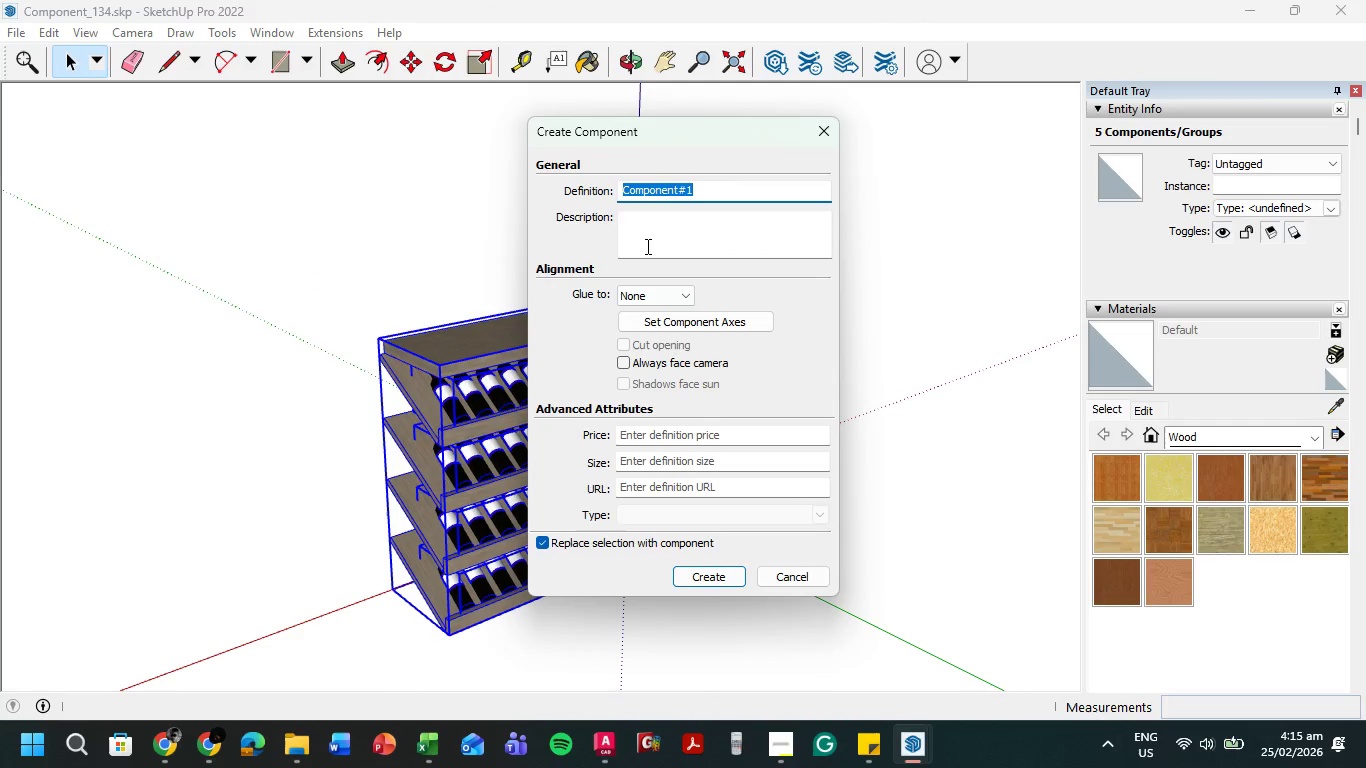 
type(Wines)
 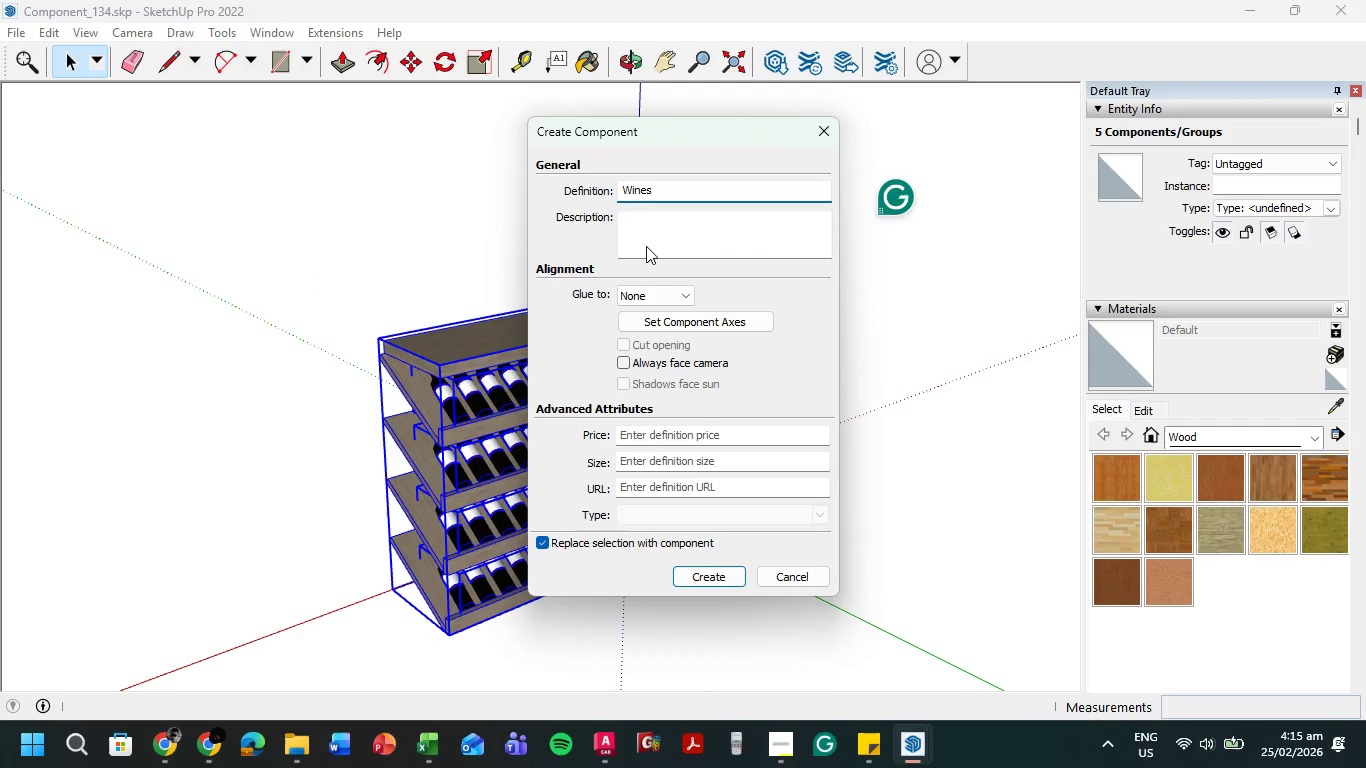 
key(Enter)
 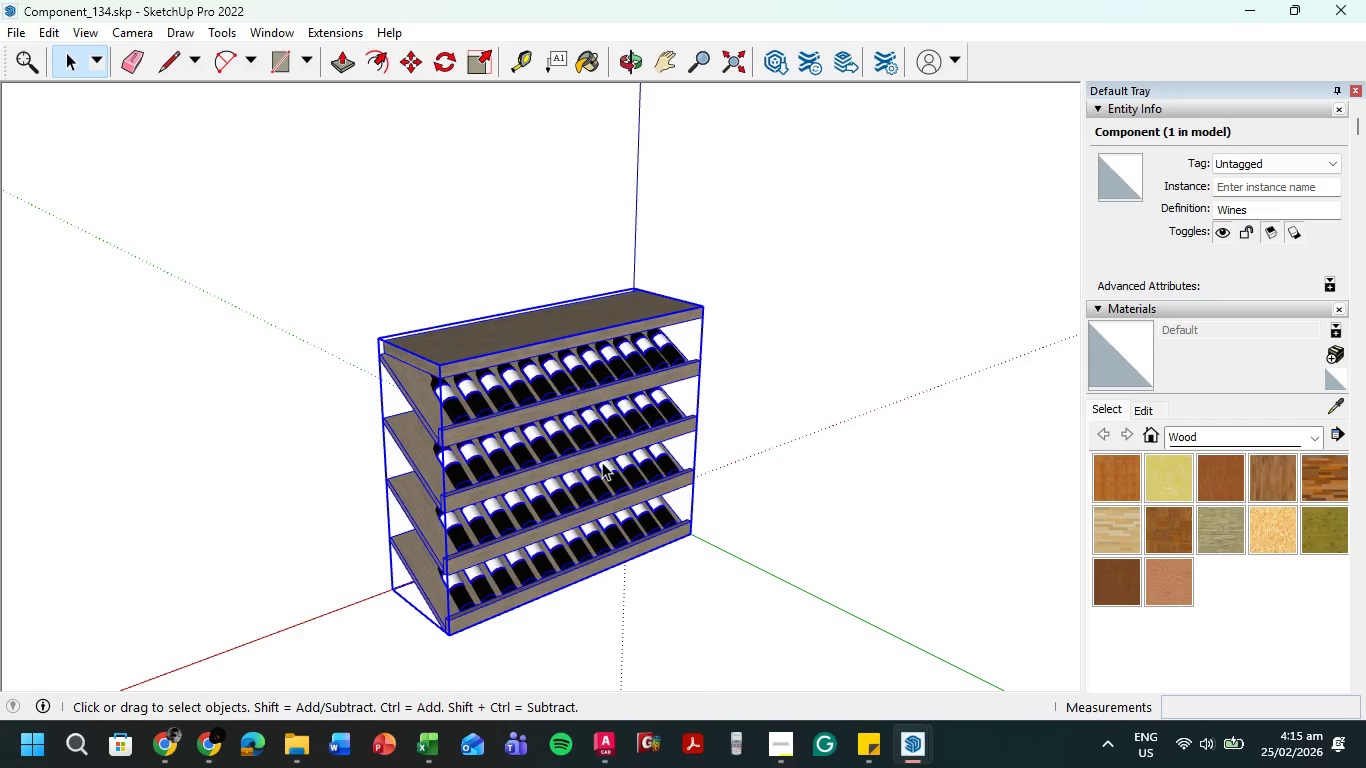 
key(Control+ControlLeft)
 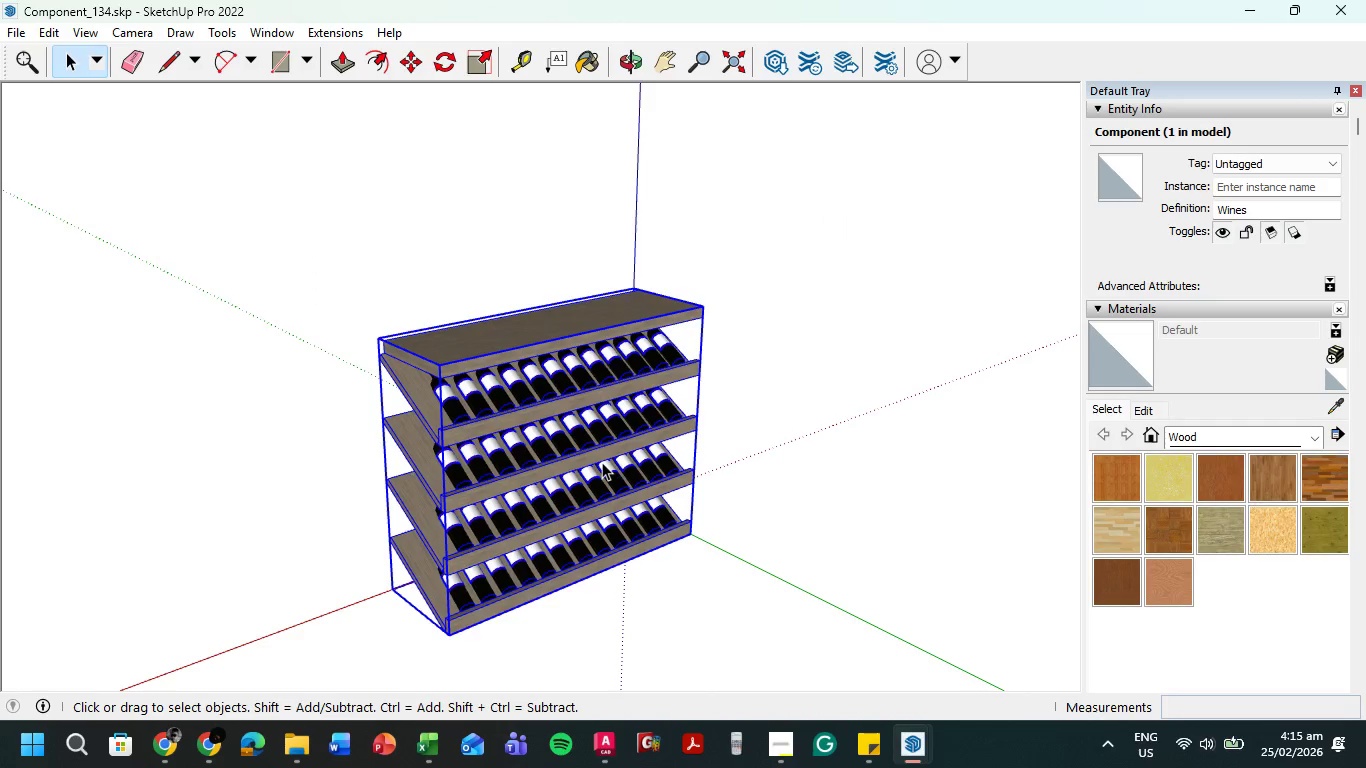 
key(Control+C)
 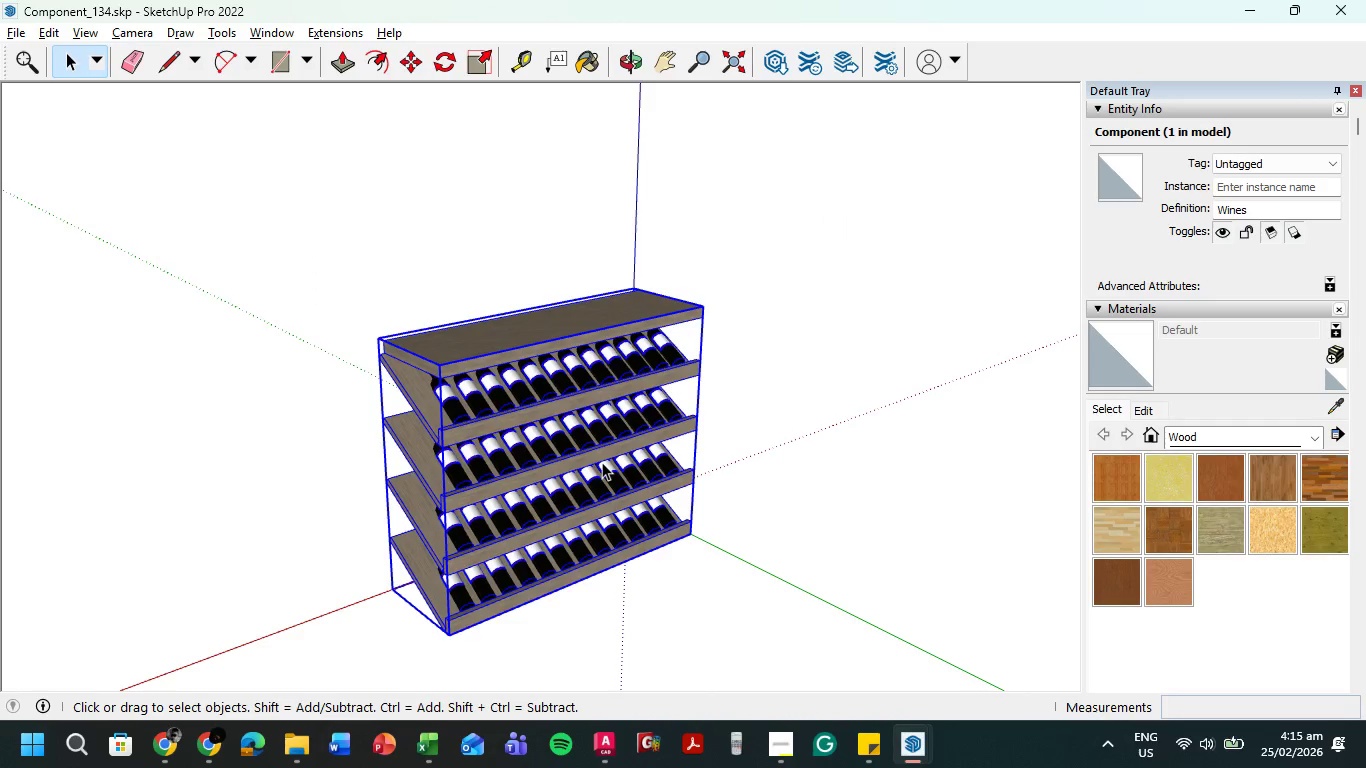 
key(Alt+AltLeft)
 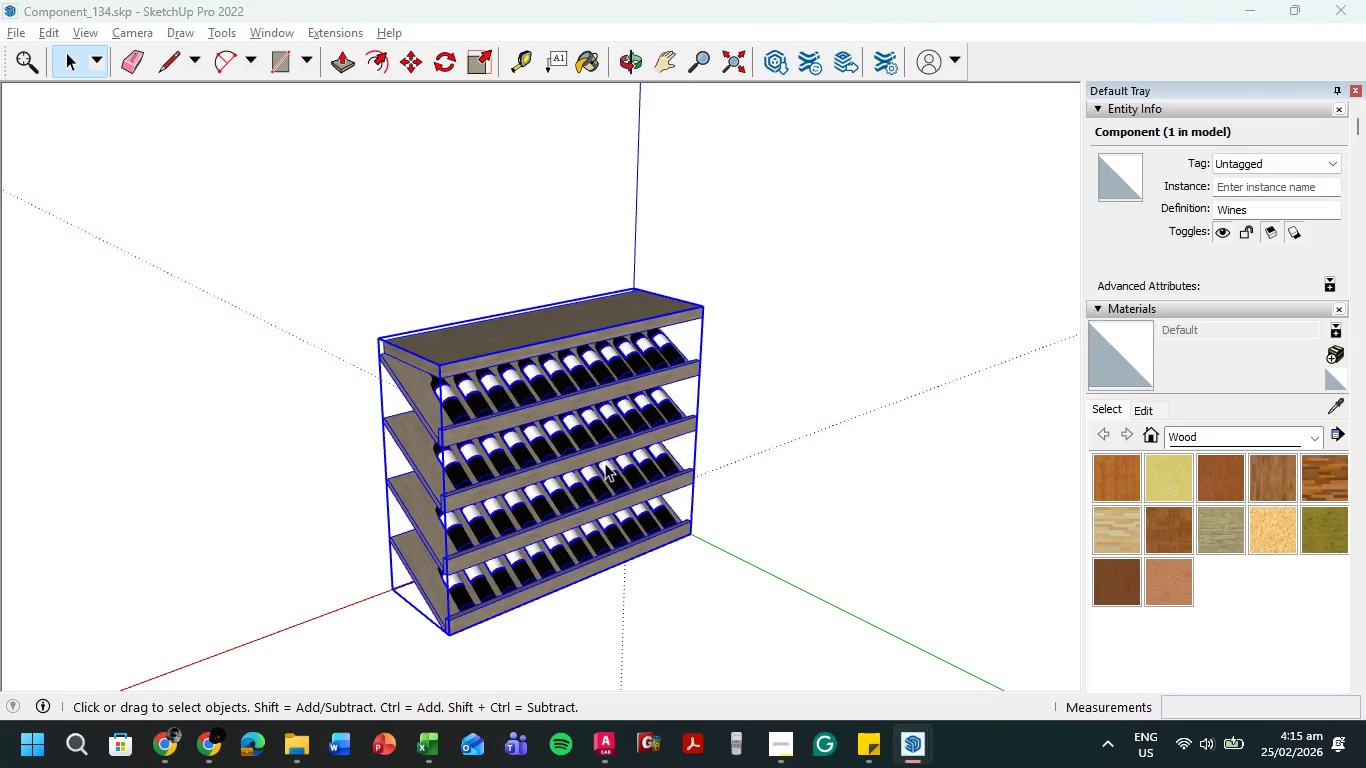 
key(Alt+Tab)
 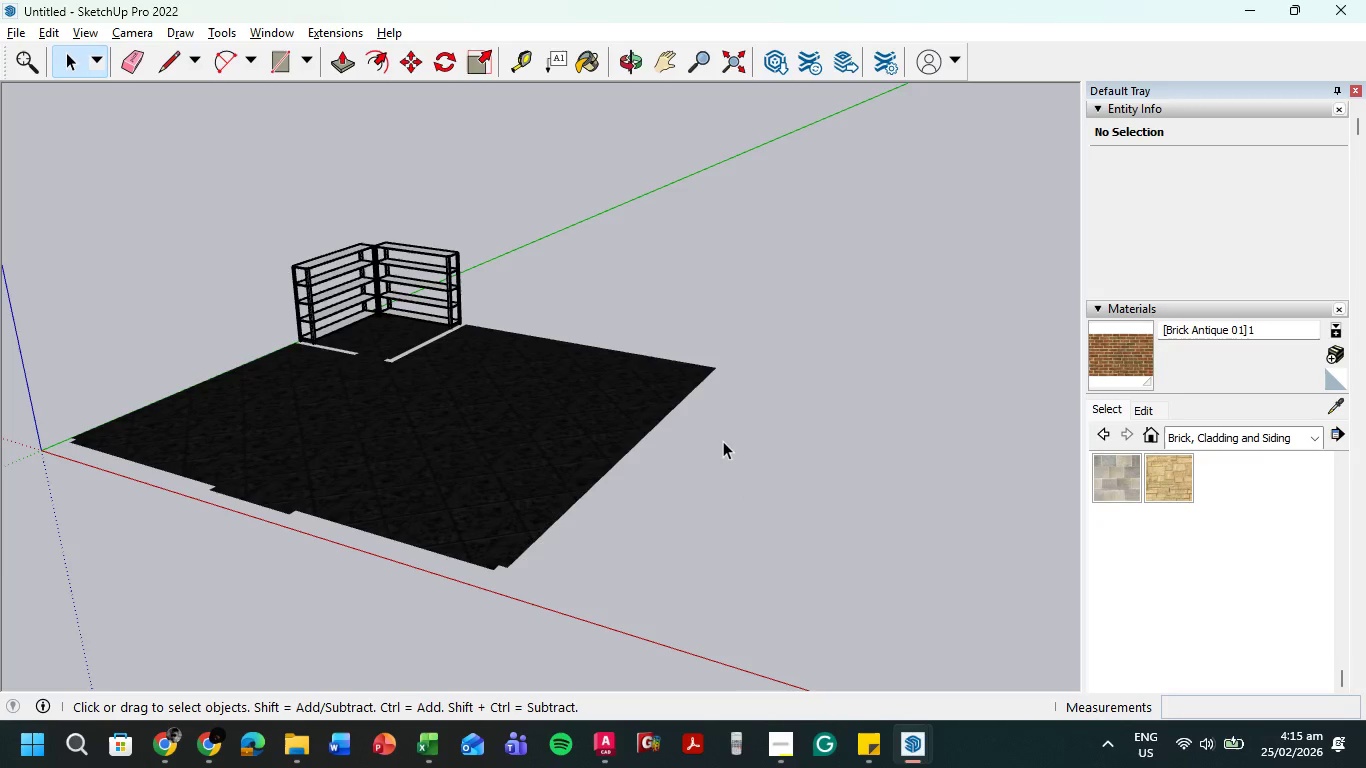 
key(Control+V)
 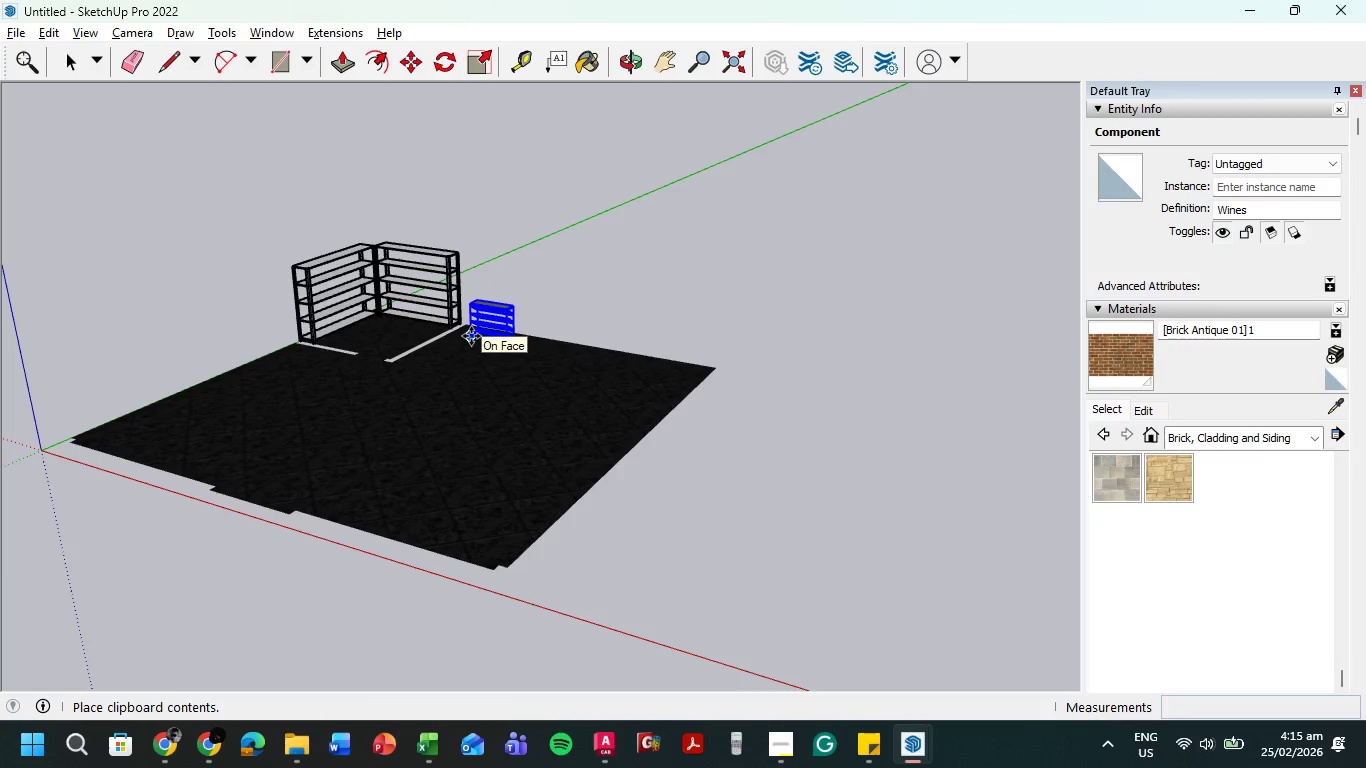 
scroll: coordinate [477, 325], scroll_direction: up, amount: 9.0
 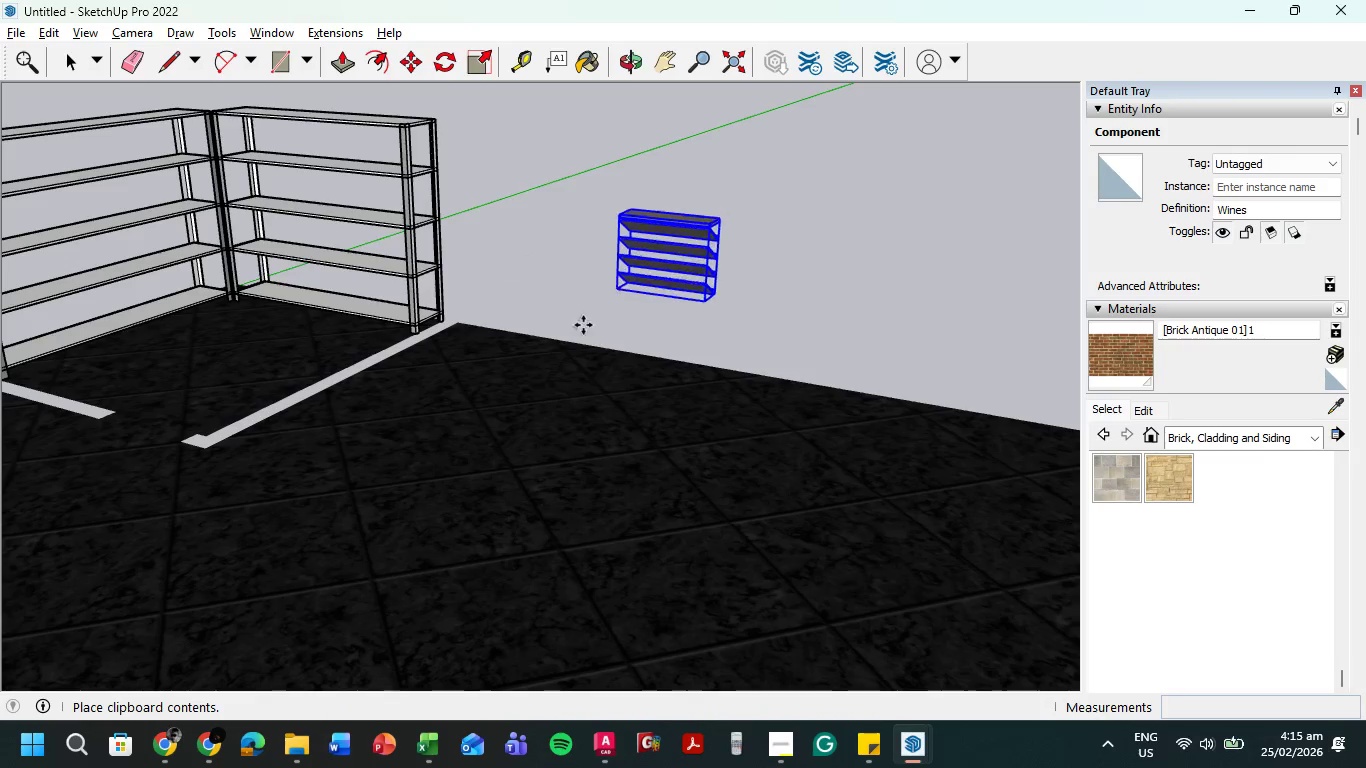 
left_click([526, 404])
 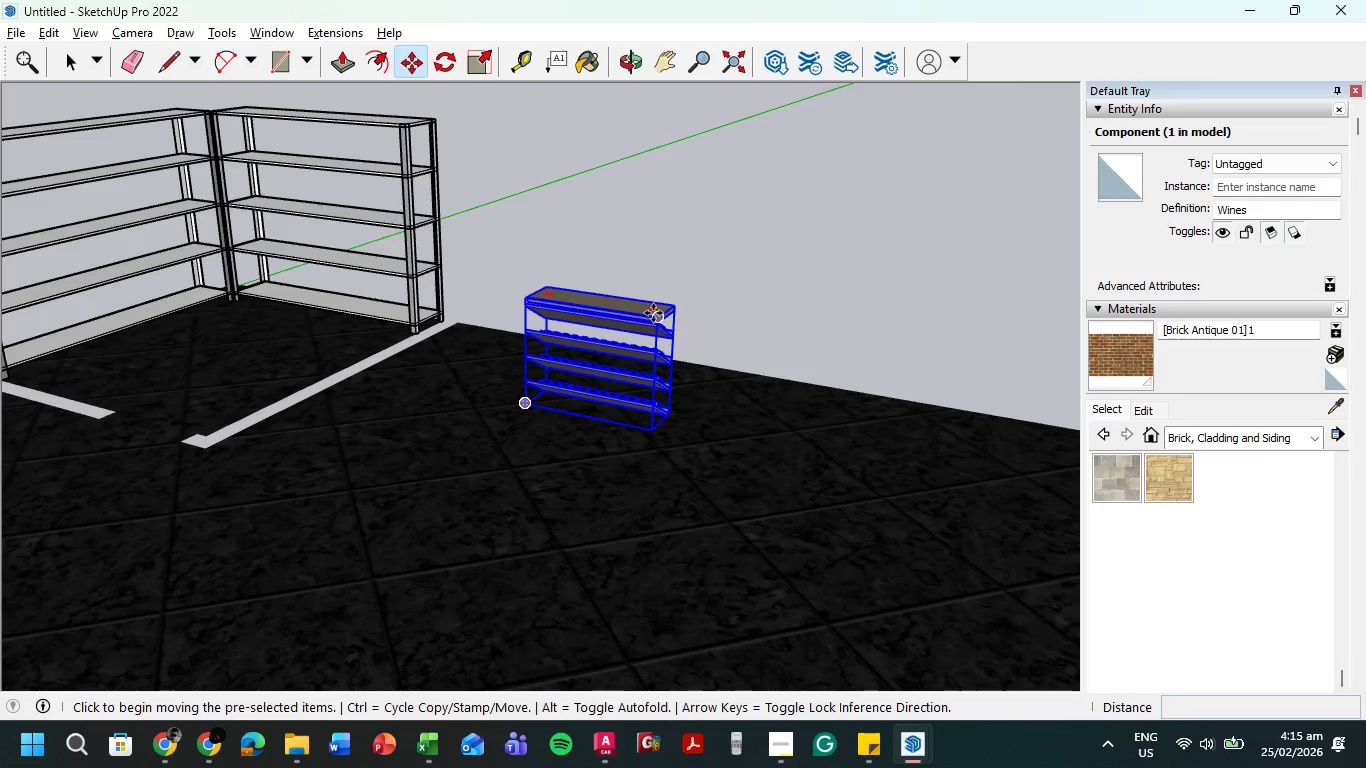 
wait(5.03)
 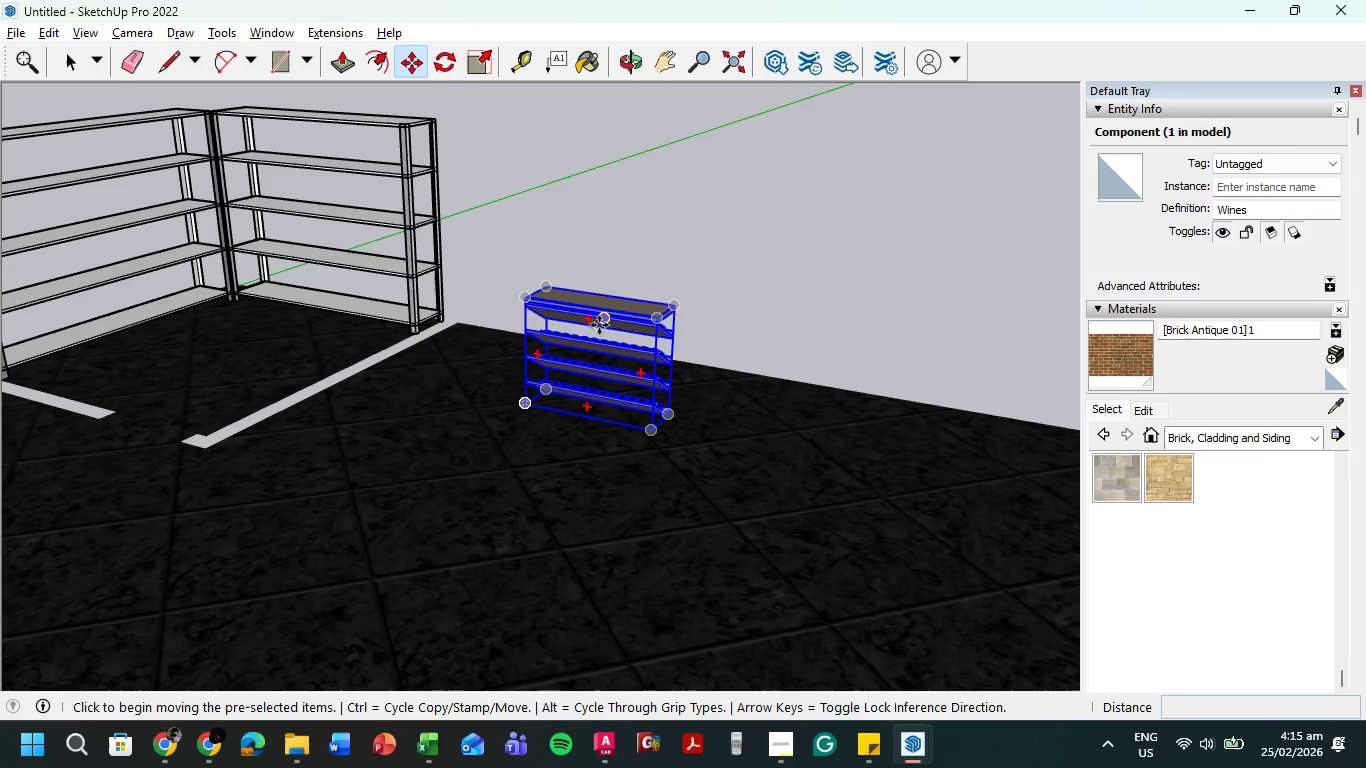 
left_click([654, 310])
 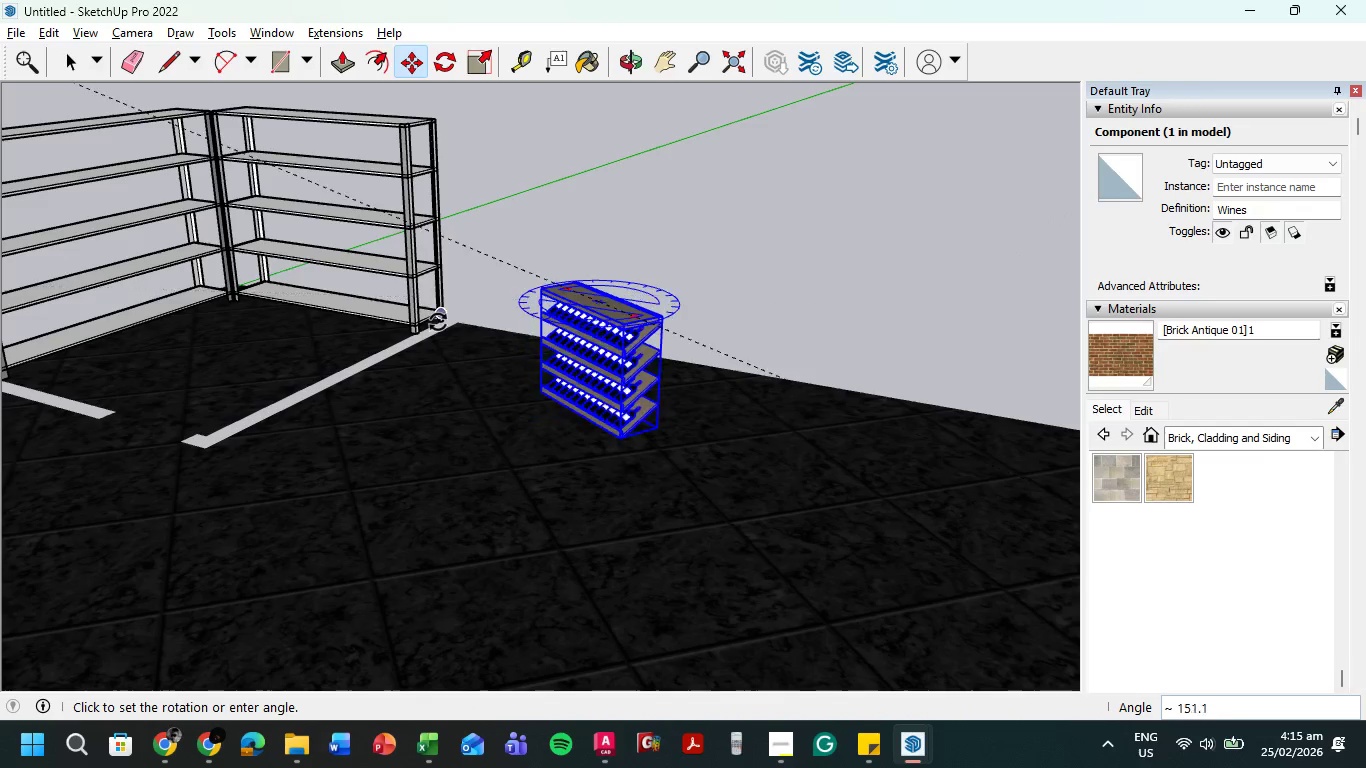 
hold_key(key=CapsLock, duration=0.94)
 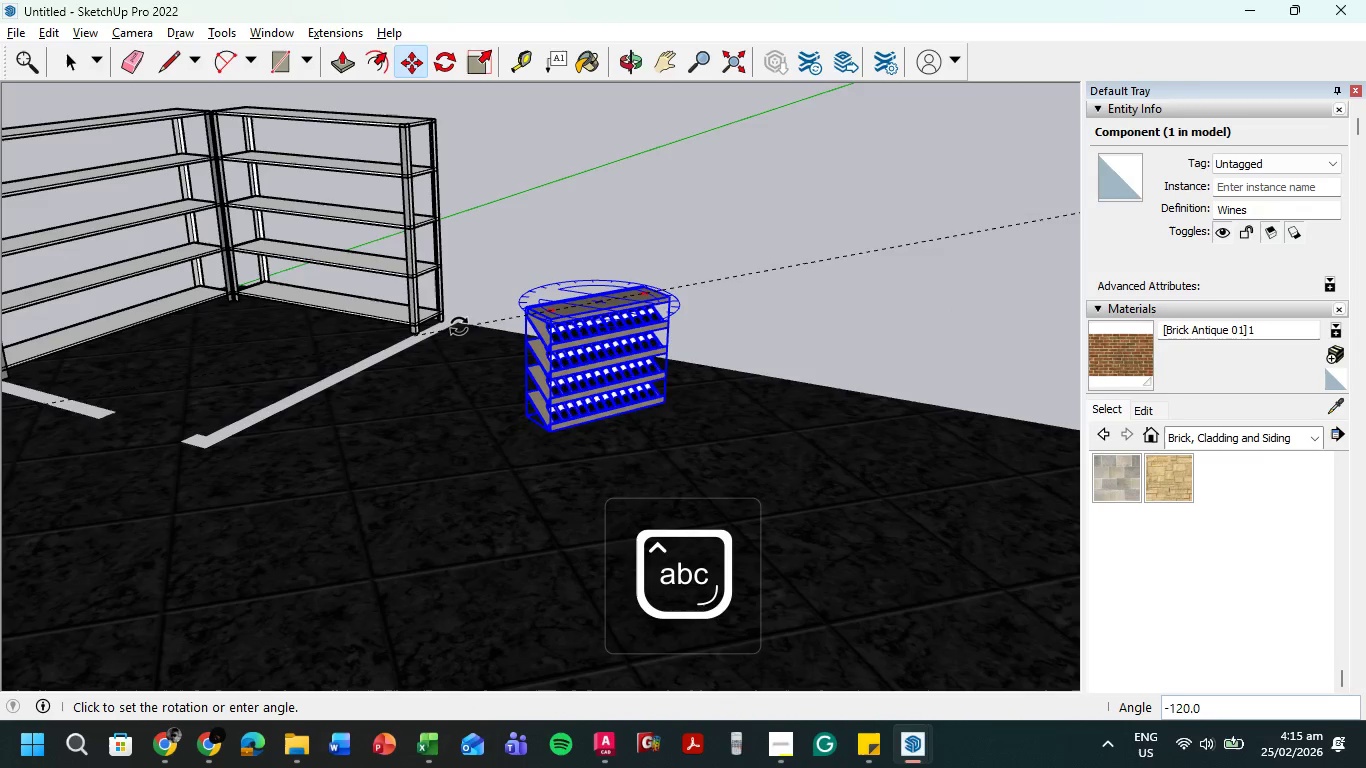 
key(CapsLock)
 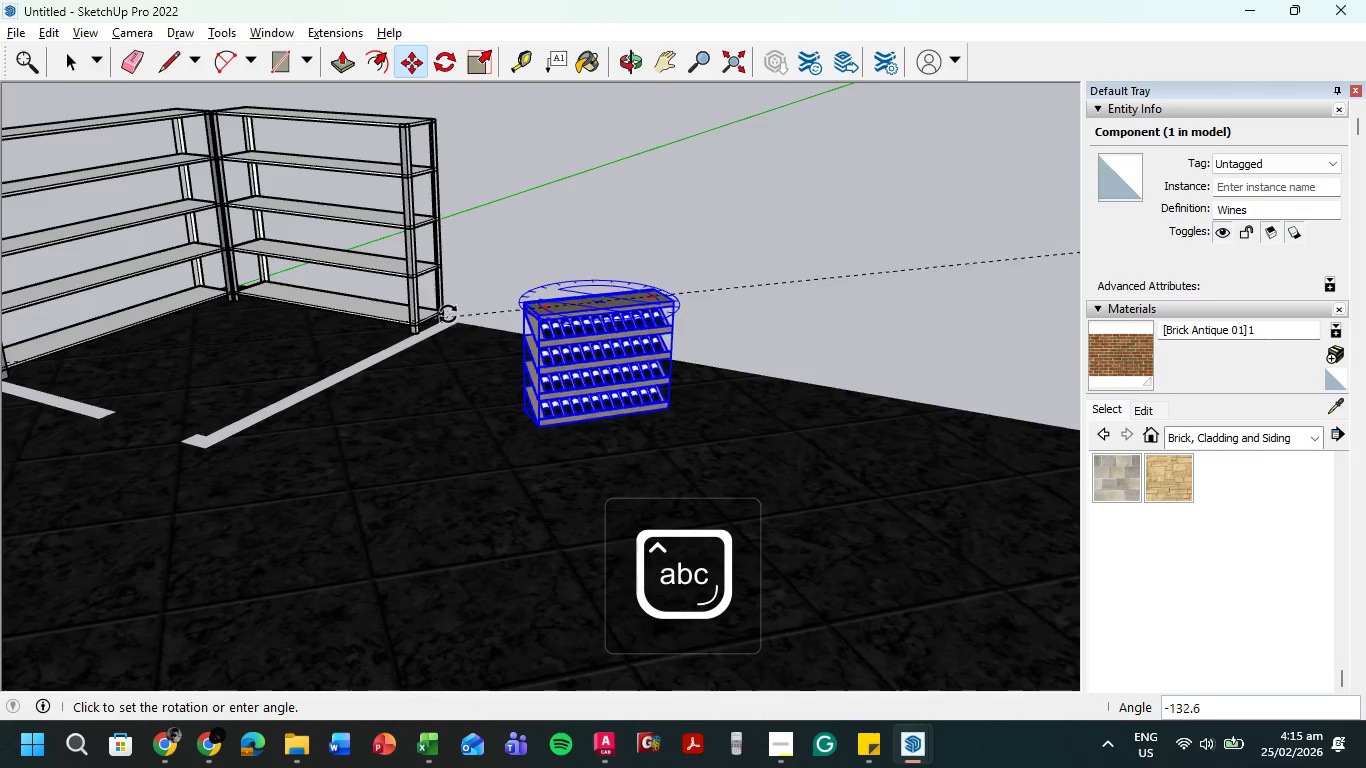 
hold_key(key=ShiftLeft, duration=1.45)
 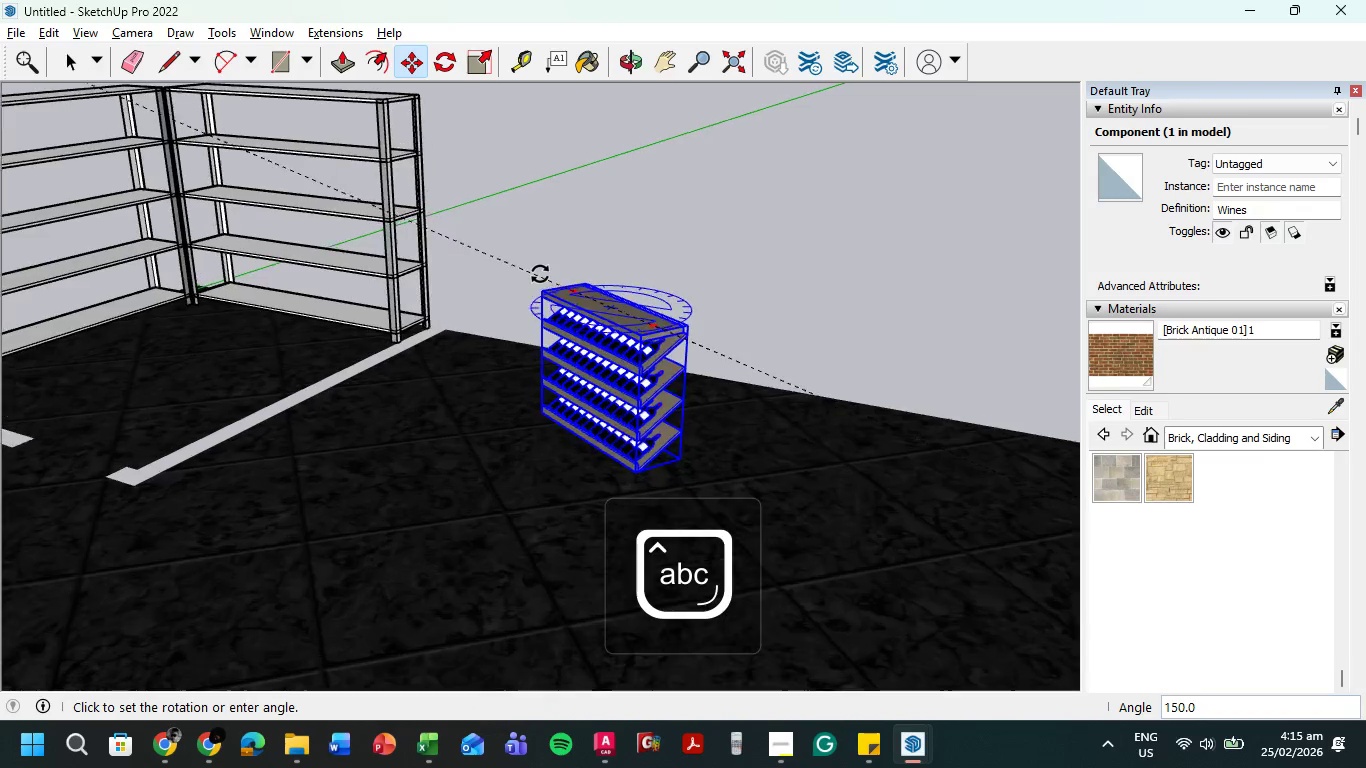 
scroll: coordinate [545, 273], scroll_direction: up, amount: 7.0
 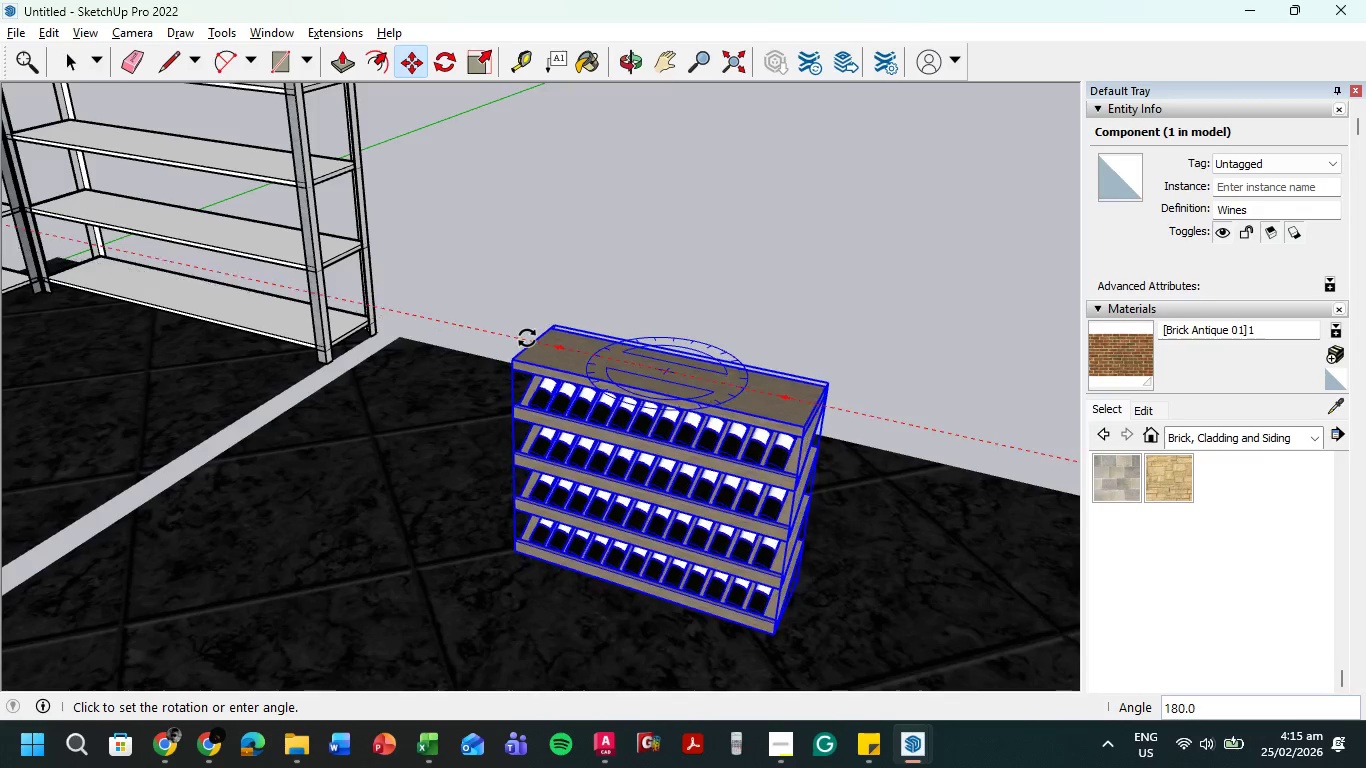 
left_click([527, 338])
 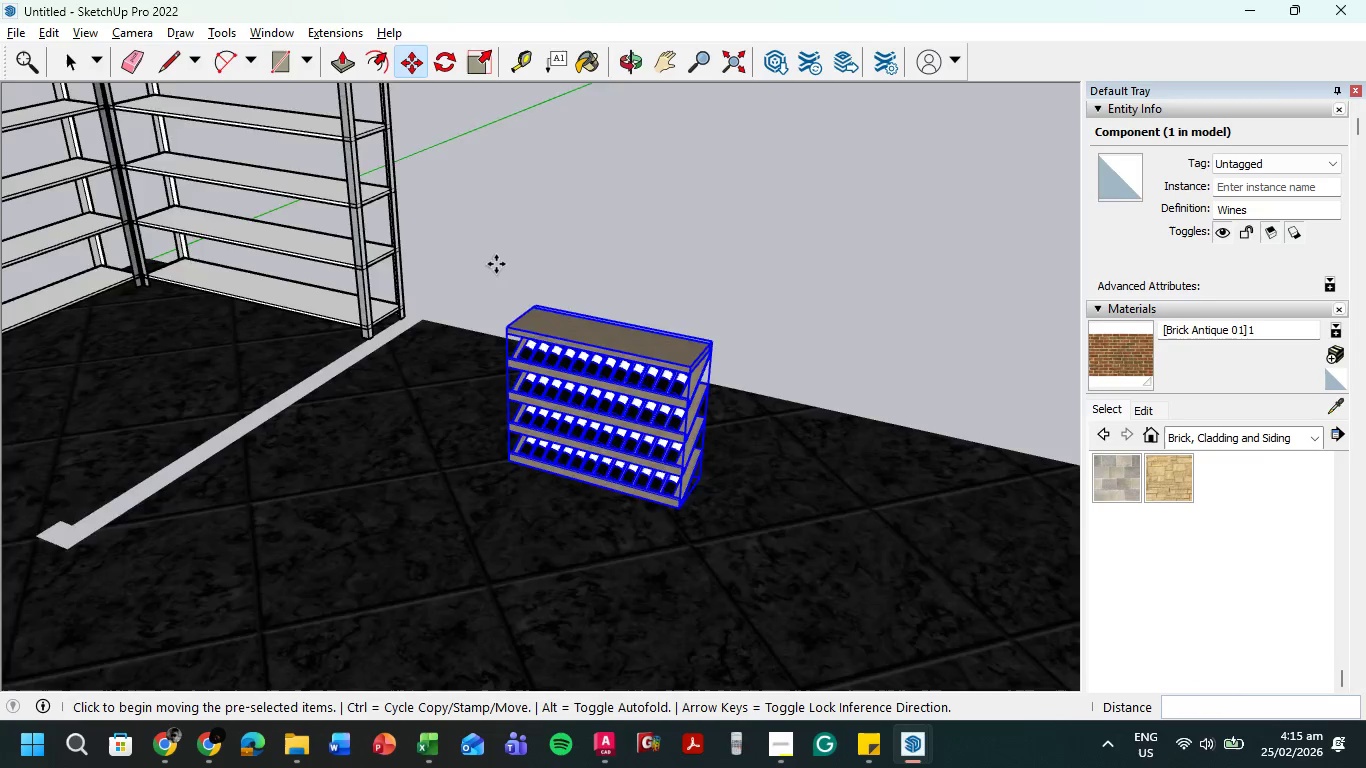 
scroll: coordinate [801, 323], scroll_direction: down, amount: 18.0
 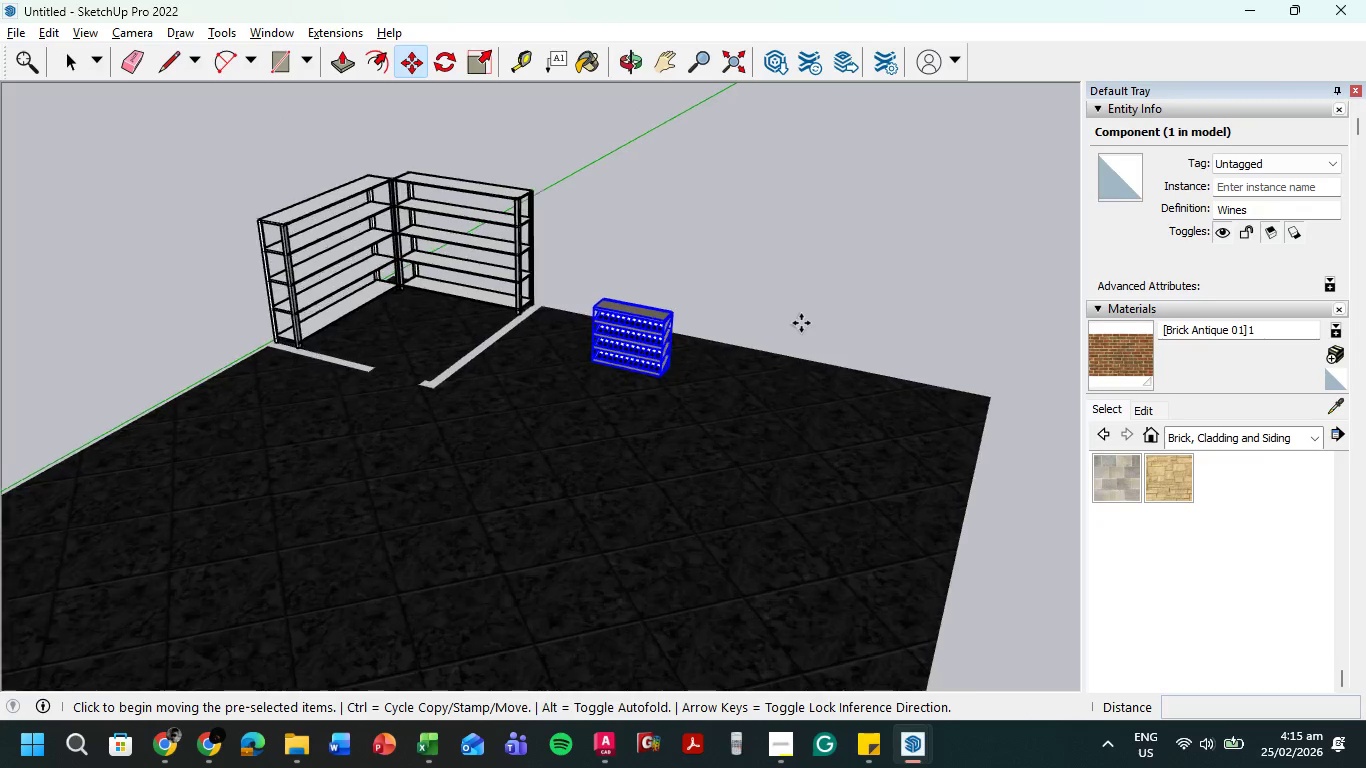 
scroll: coordinate [801, 323], scroll_direction: up, amount: 4.0
 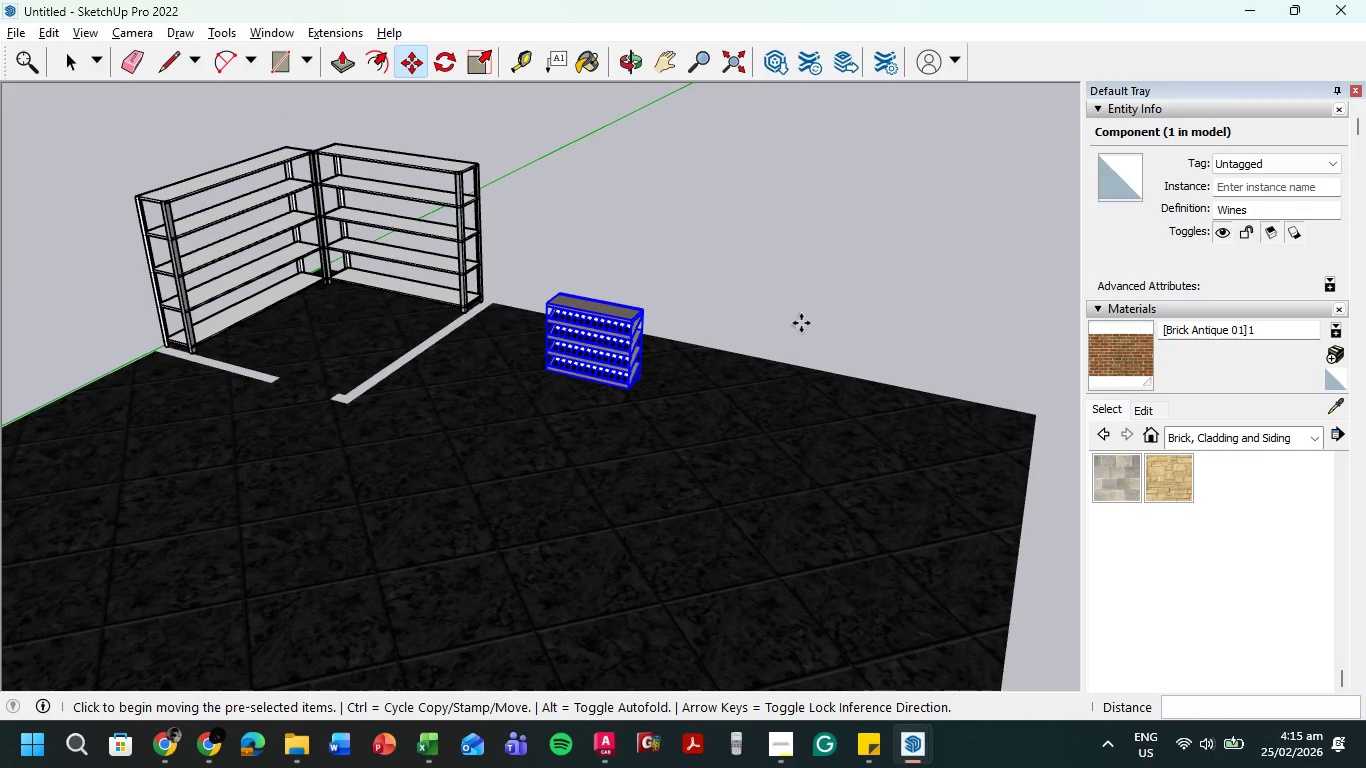 
wait(7.31)
 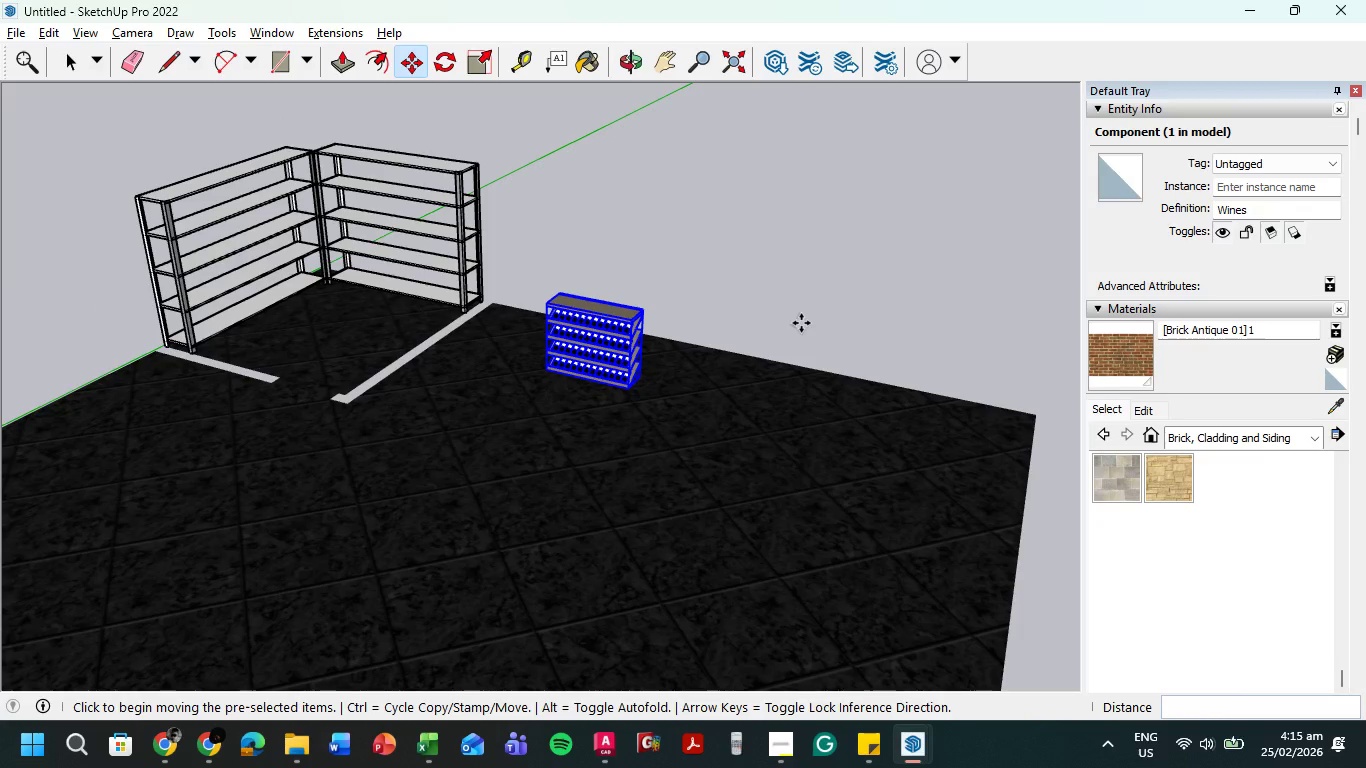 
key(Control+C)
 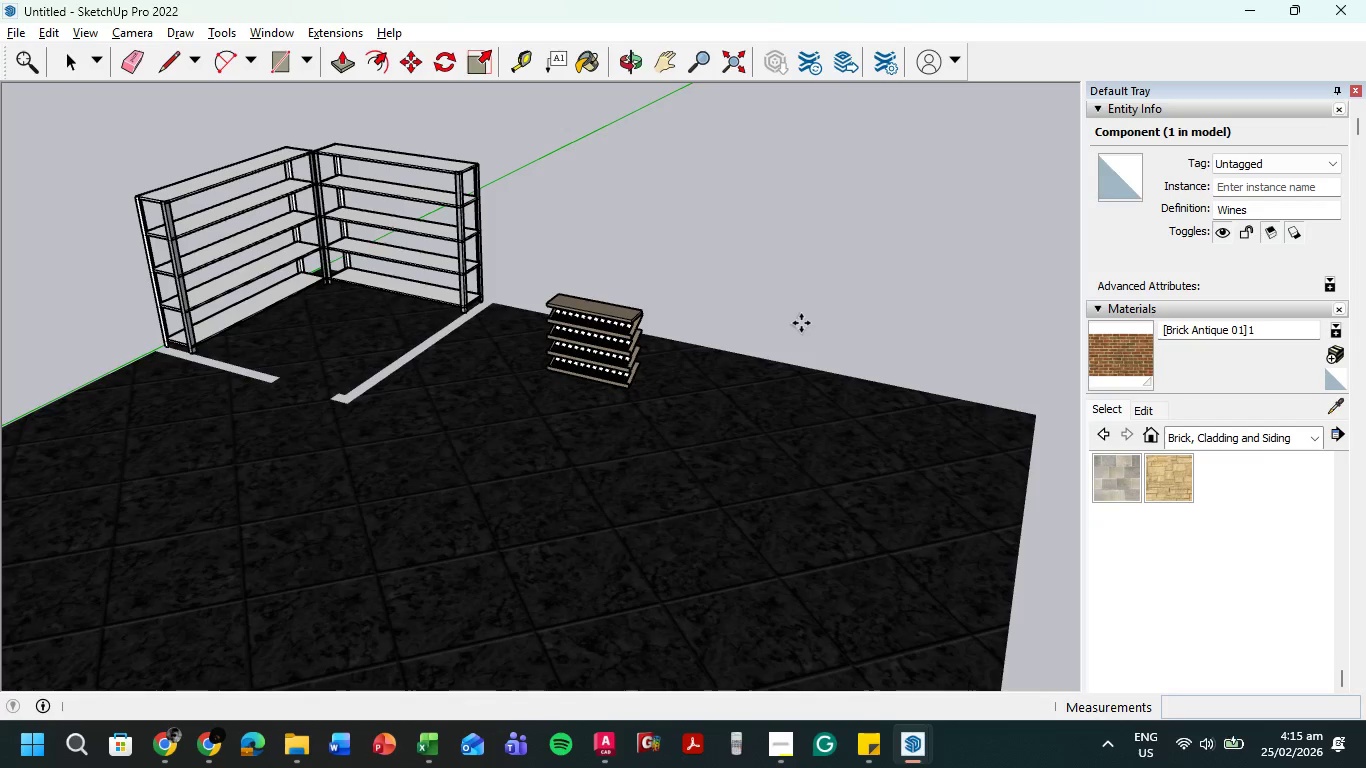 
key(Control+V)
 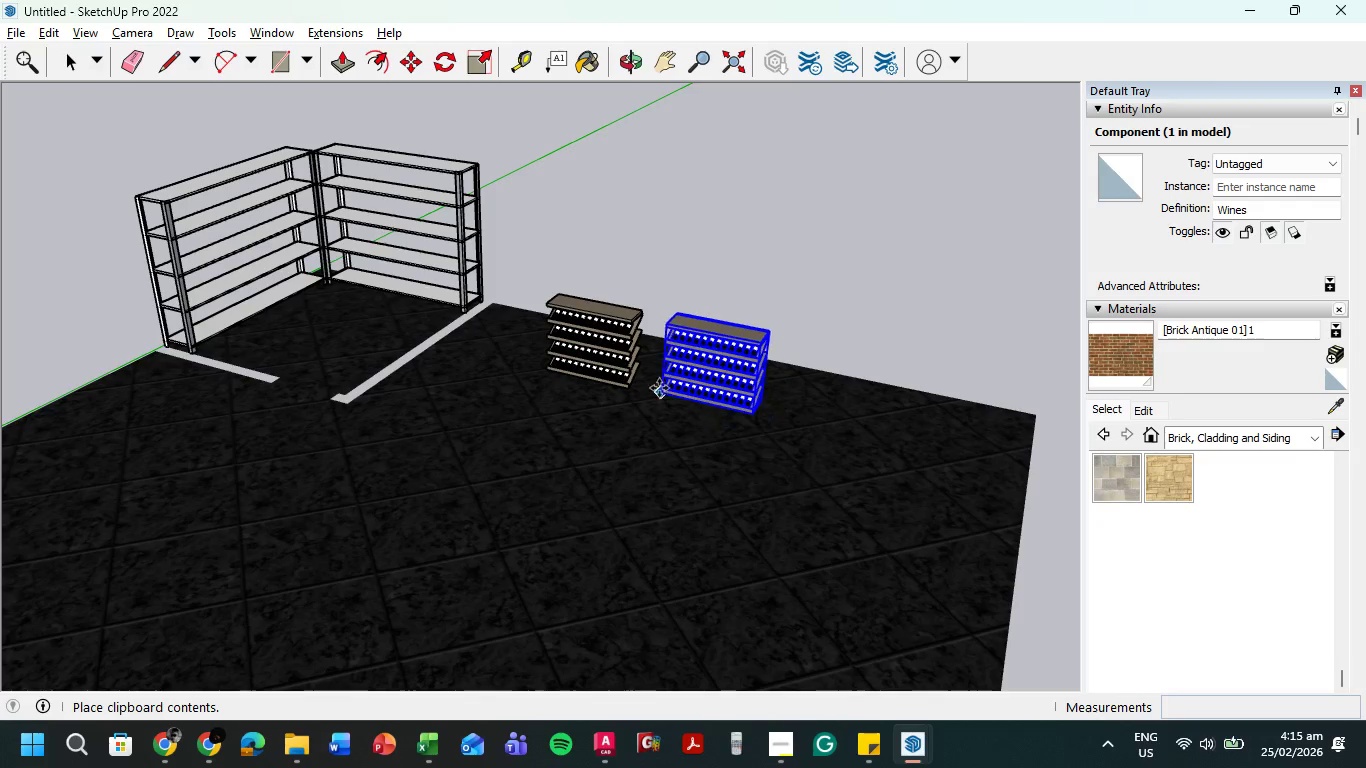 
scroll: coordinate [656, 387], scroll_direction: up, amount: 8.0
 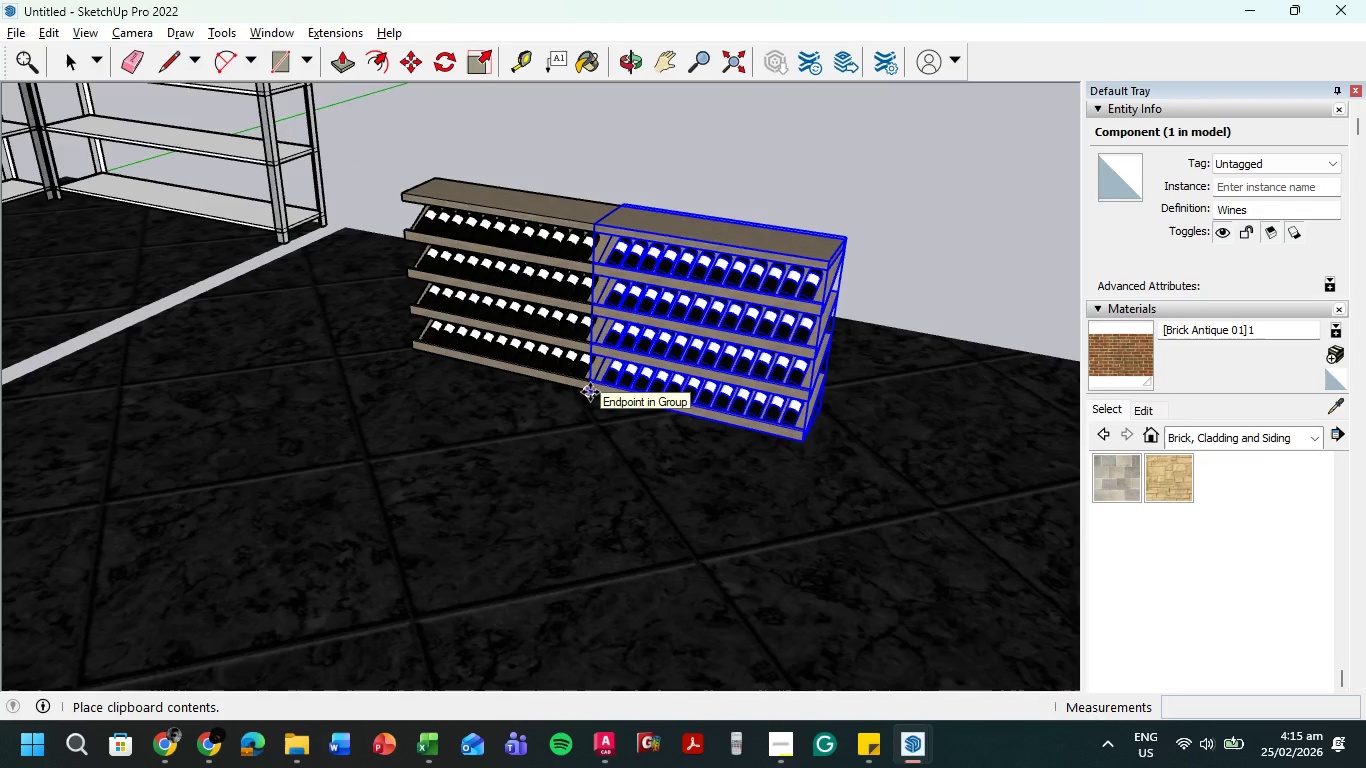 
left_click([590, 392])
 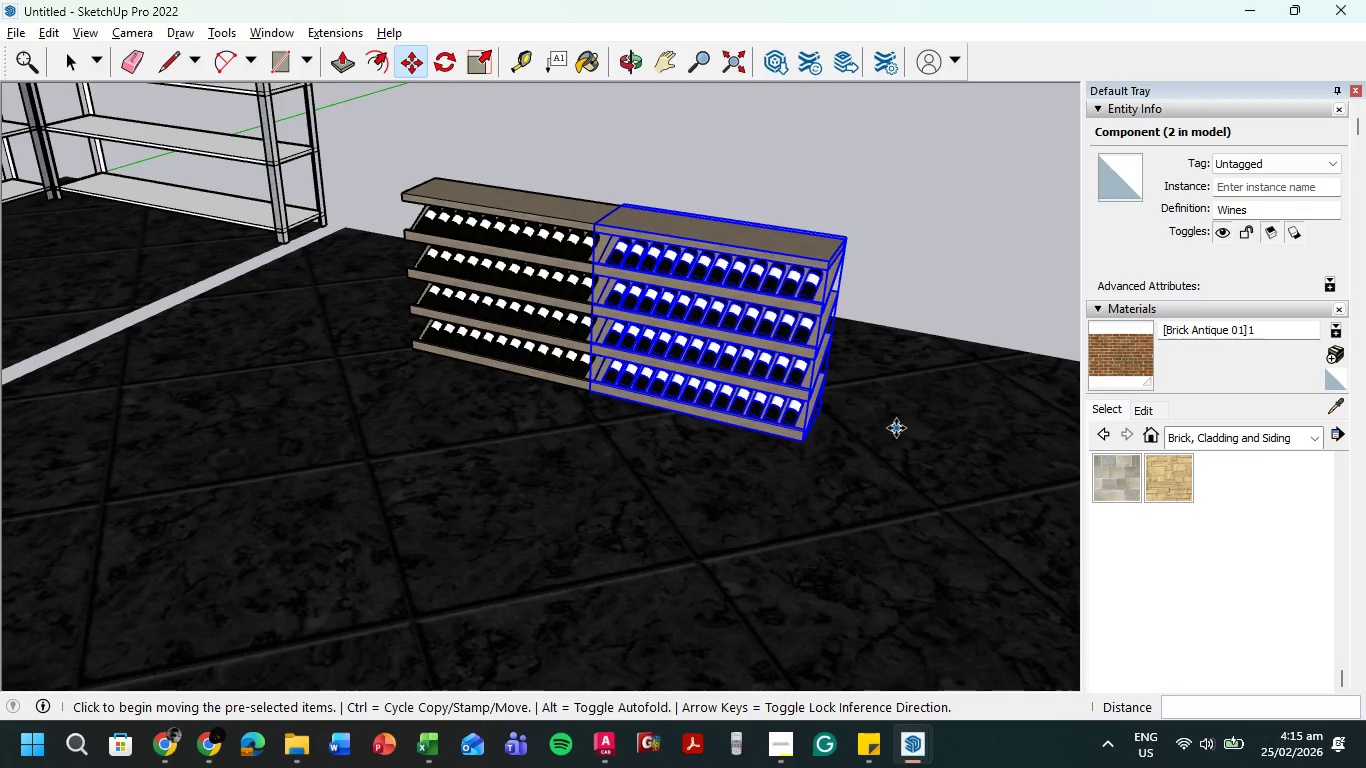 
key(Control+V)
 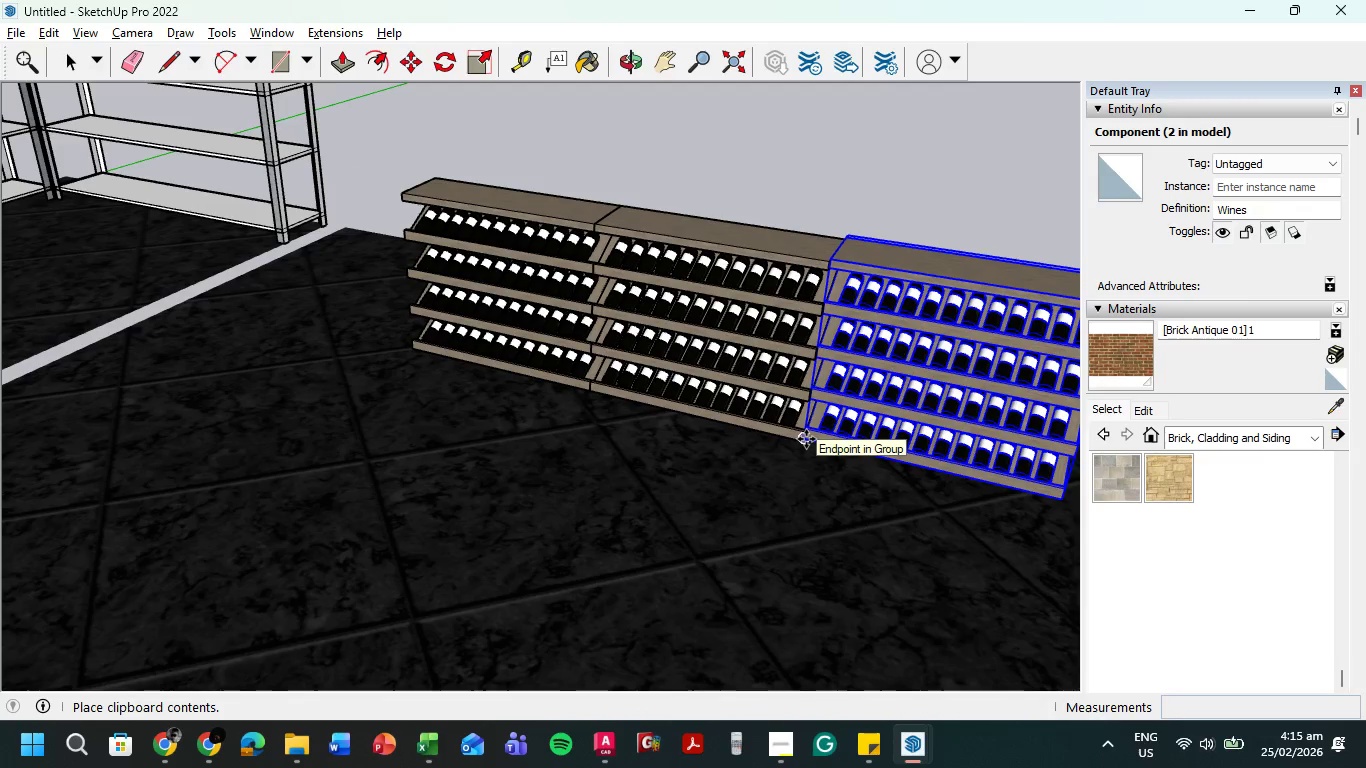 
left_click([806, 439])
 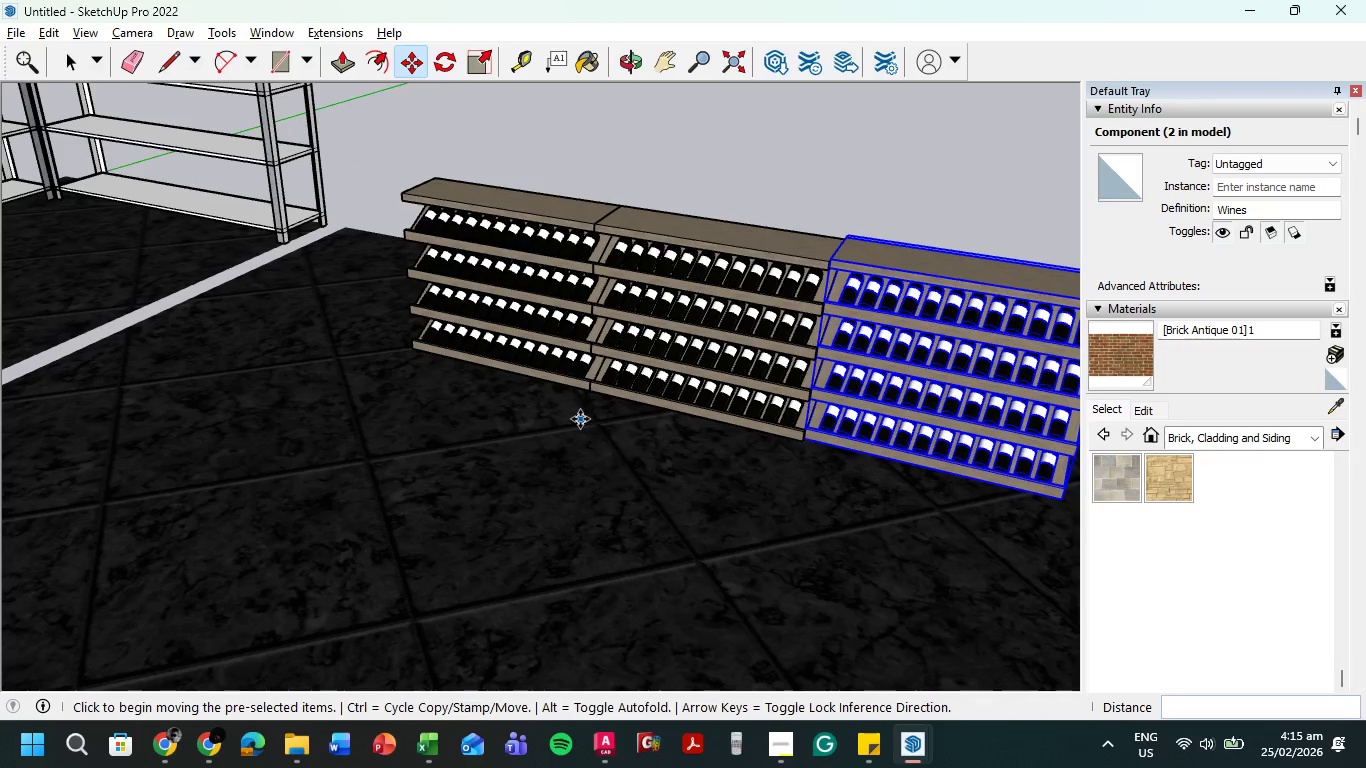 
scroll: coordinate [755, 436], scroll_direction: up, amount: 10.0
 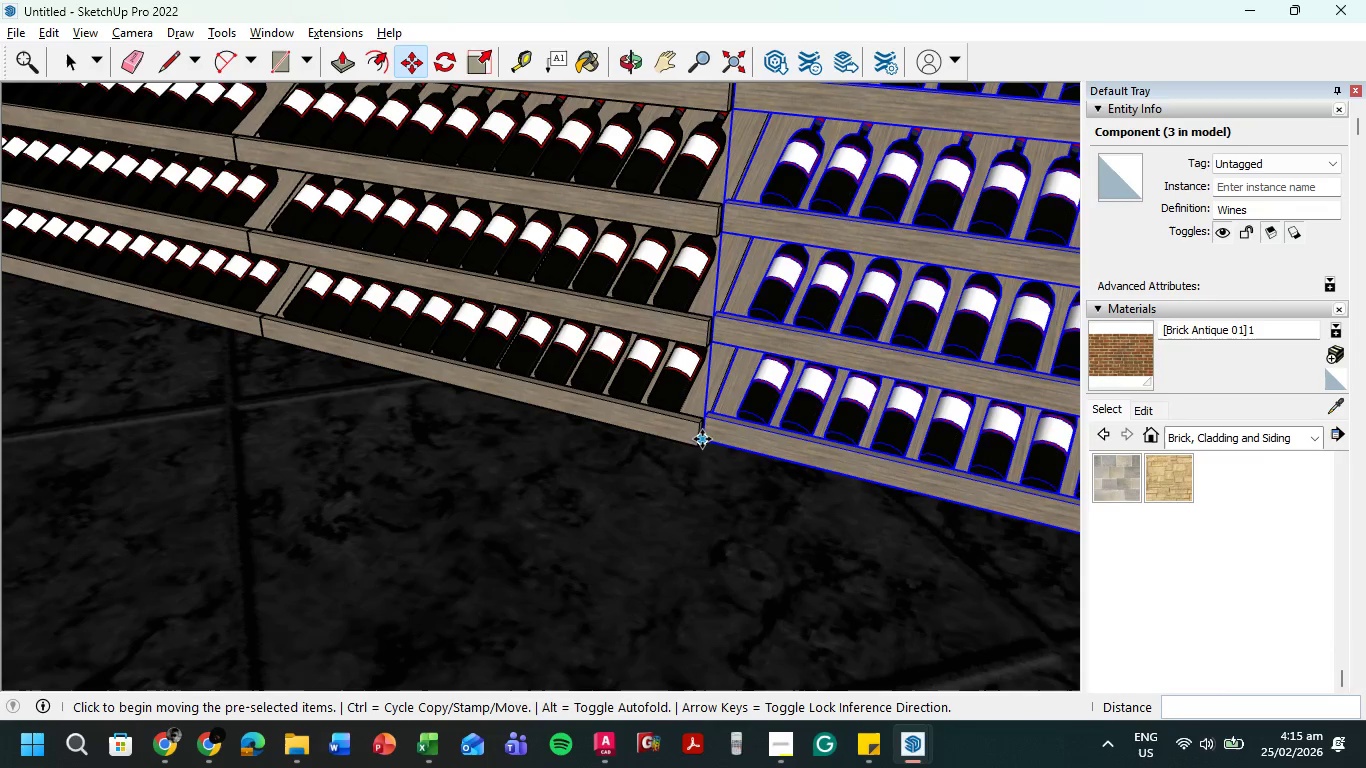 
left_click([702, 439])
 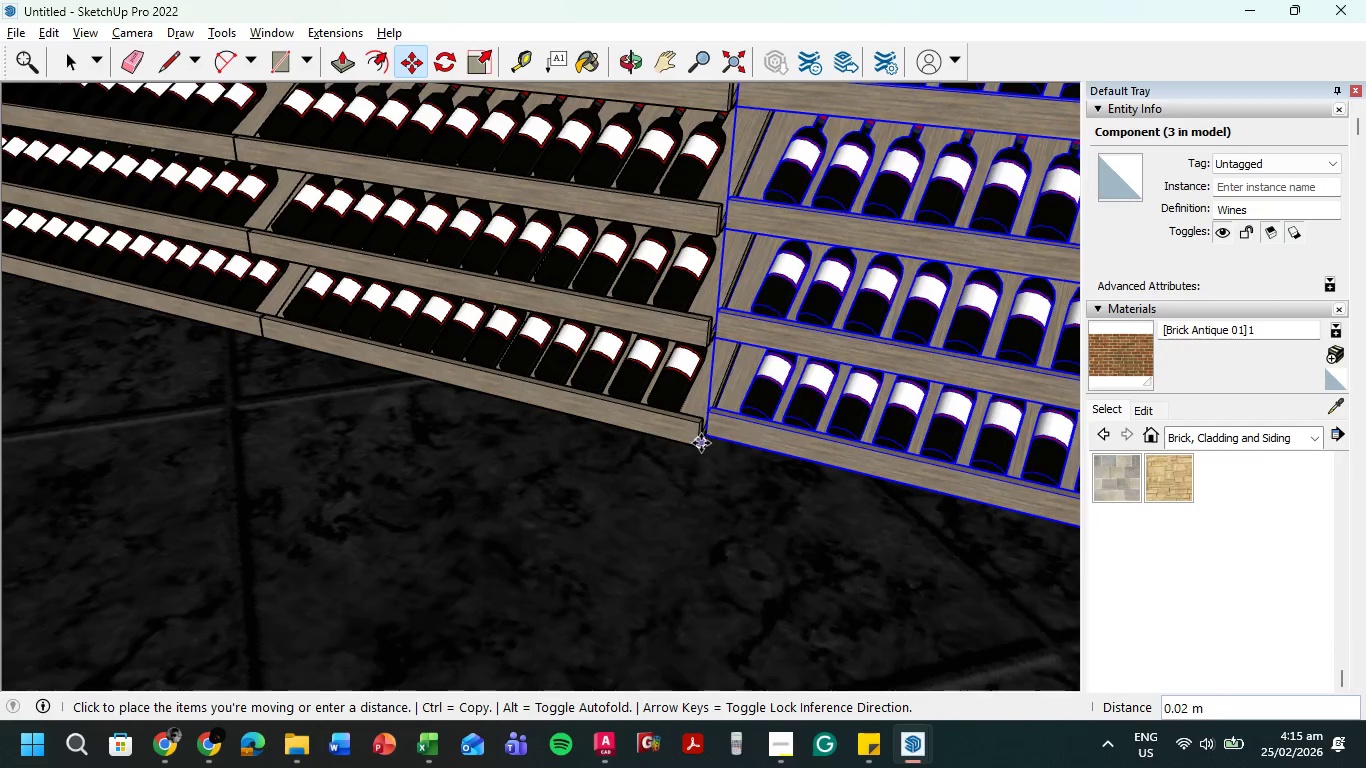 
scroll: coordinate [705, 439], scroll_direction: up, amount: 4.0
 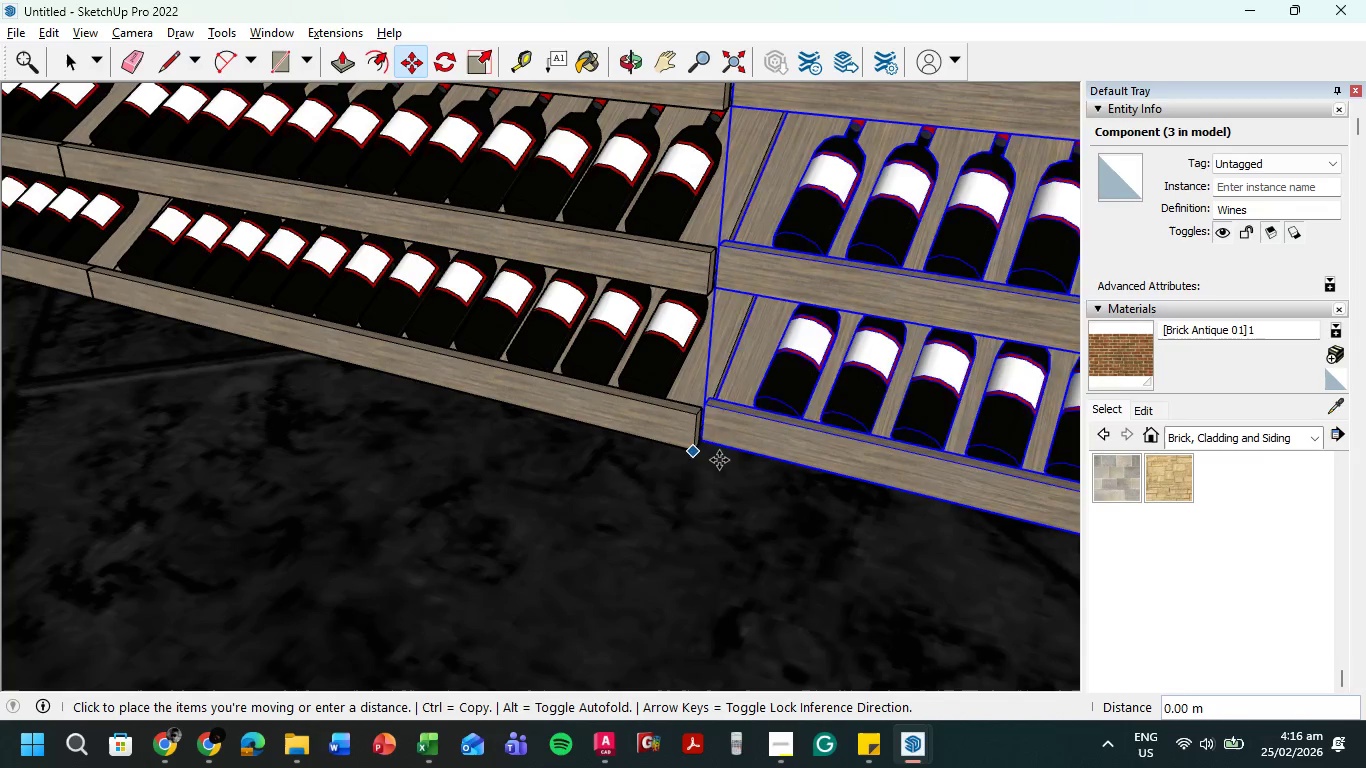 
left_click([724, 460])
 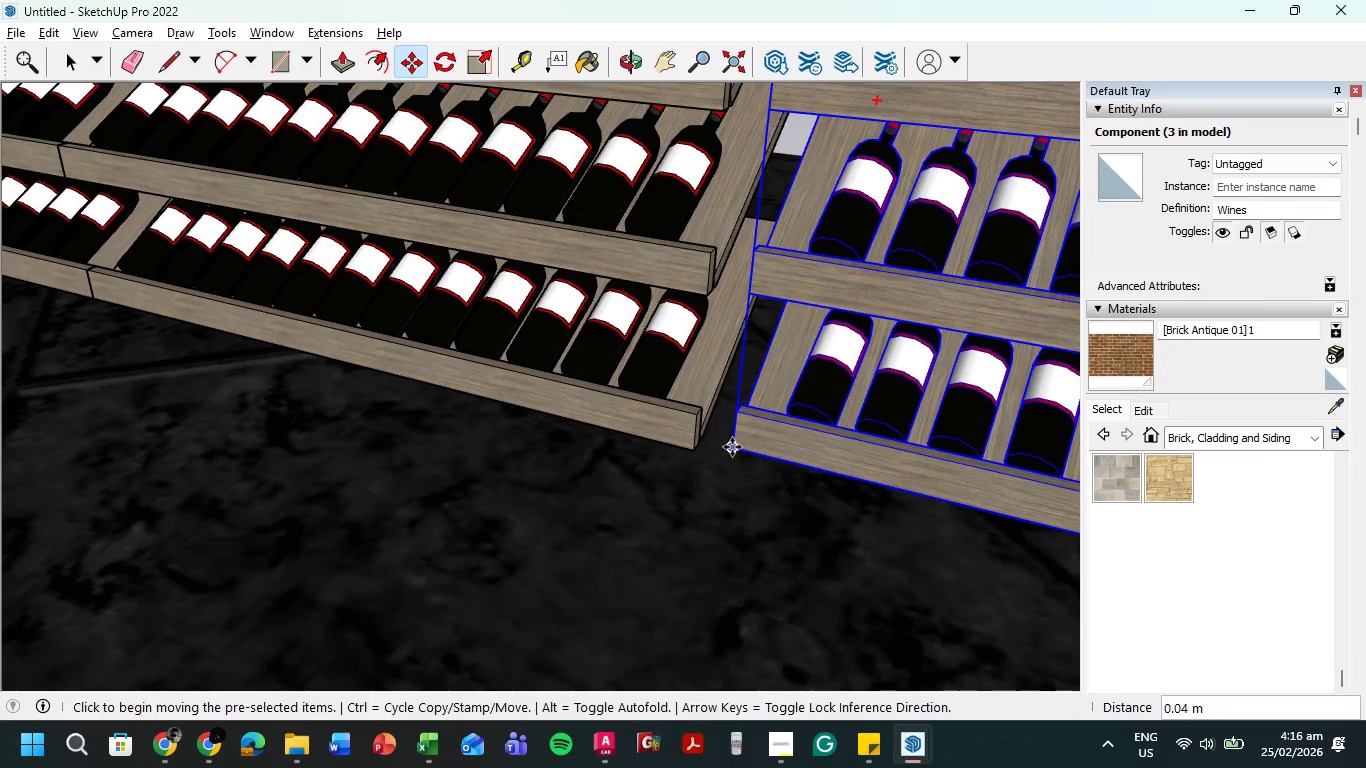 
left_click([732, 447])
 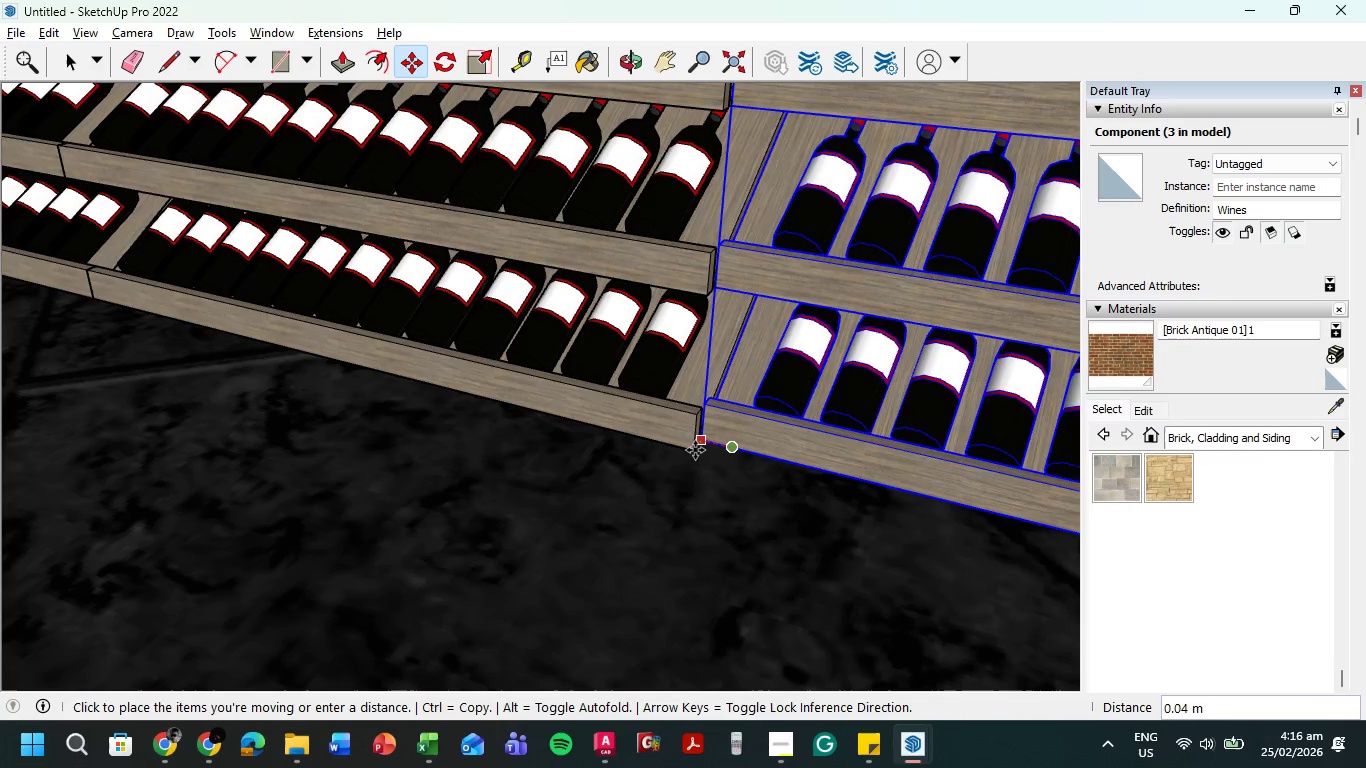 
scroll: coordinate [699, 446], scroll_direction: up, amount: 10.0
 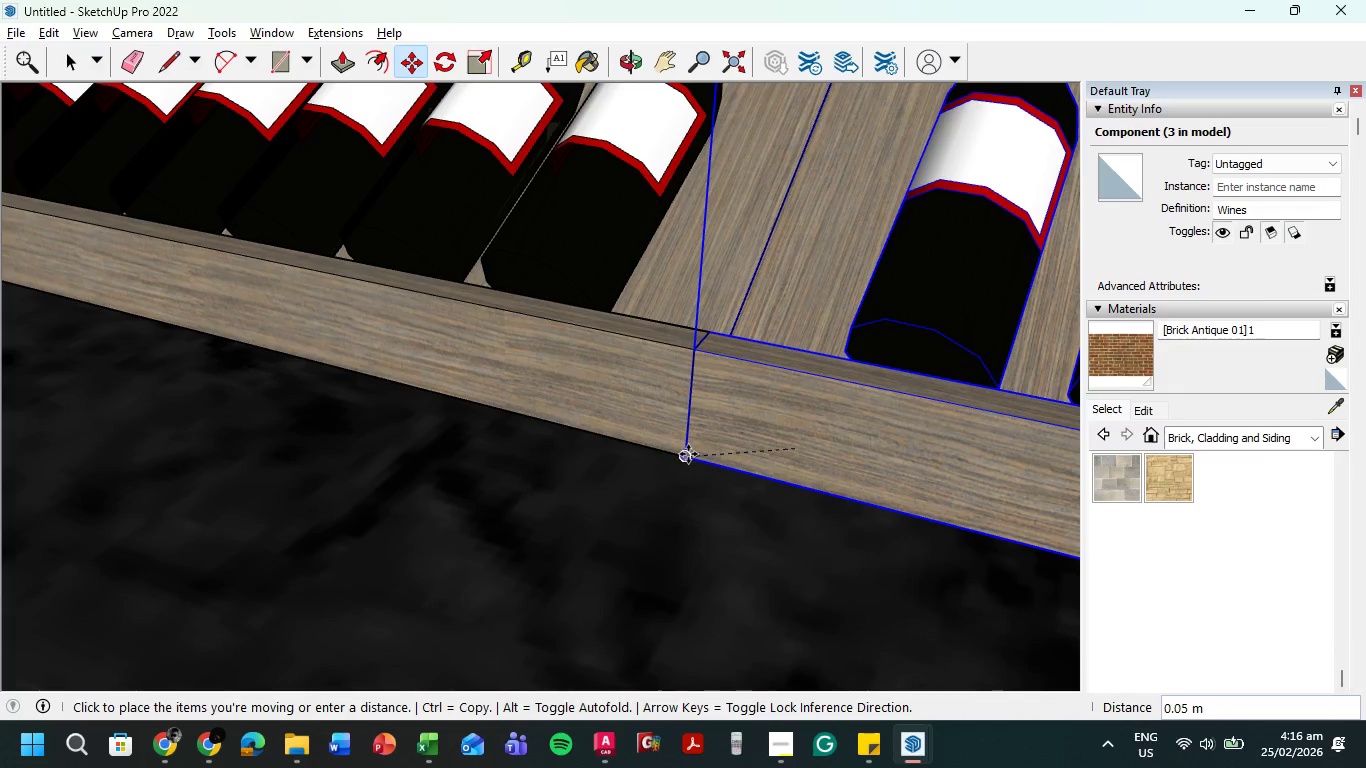 
left_click([688, 454])
 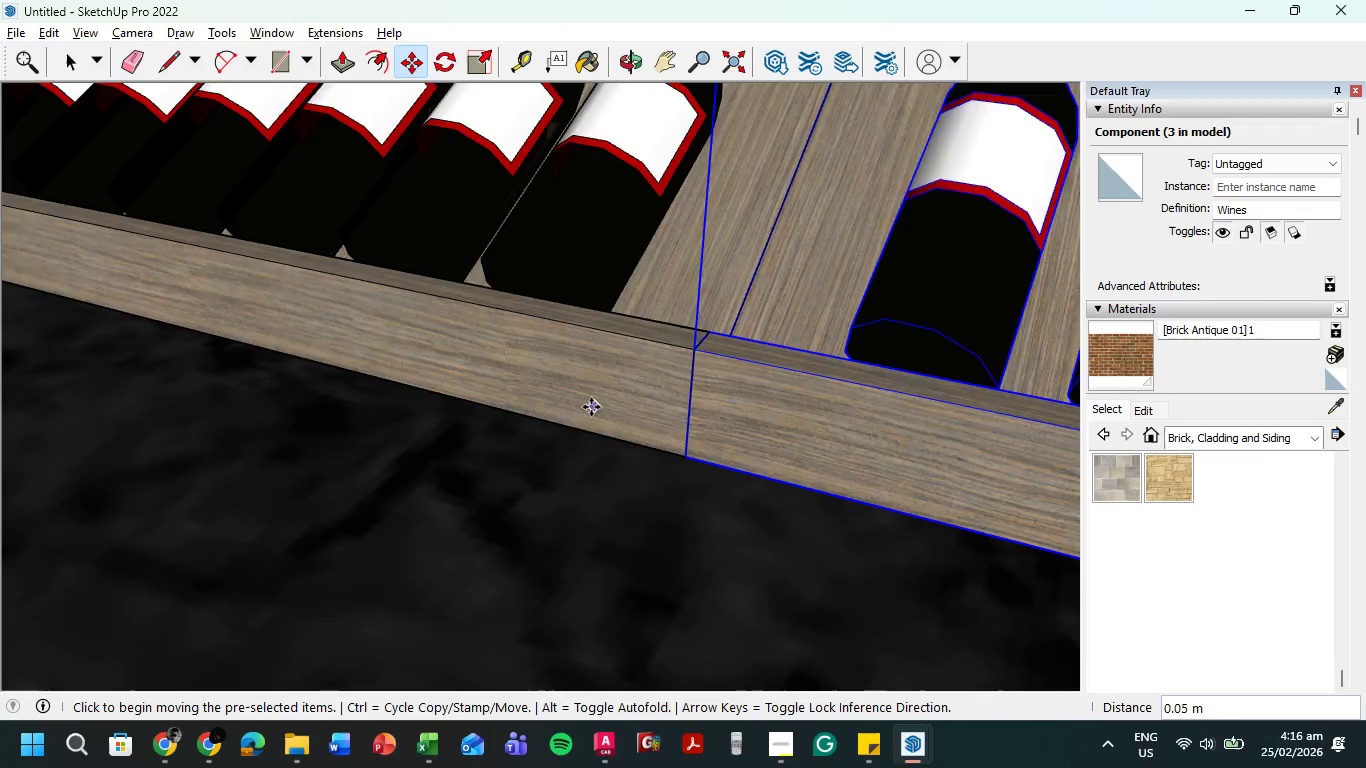 
scroll: coordinate [414, 417], scroll_direction: down, amount: 29.0
 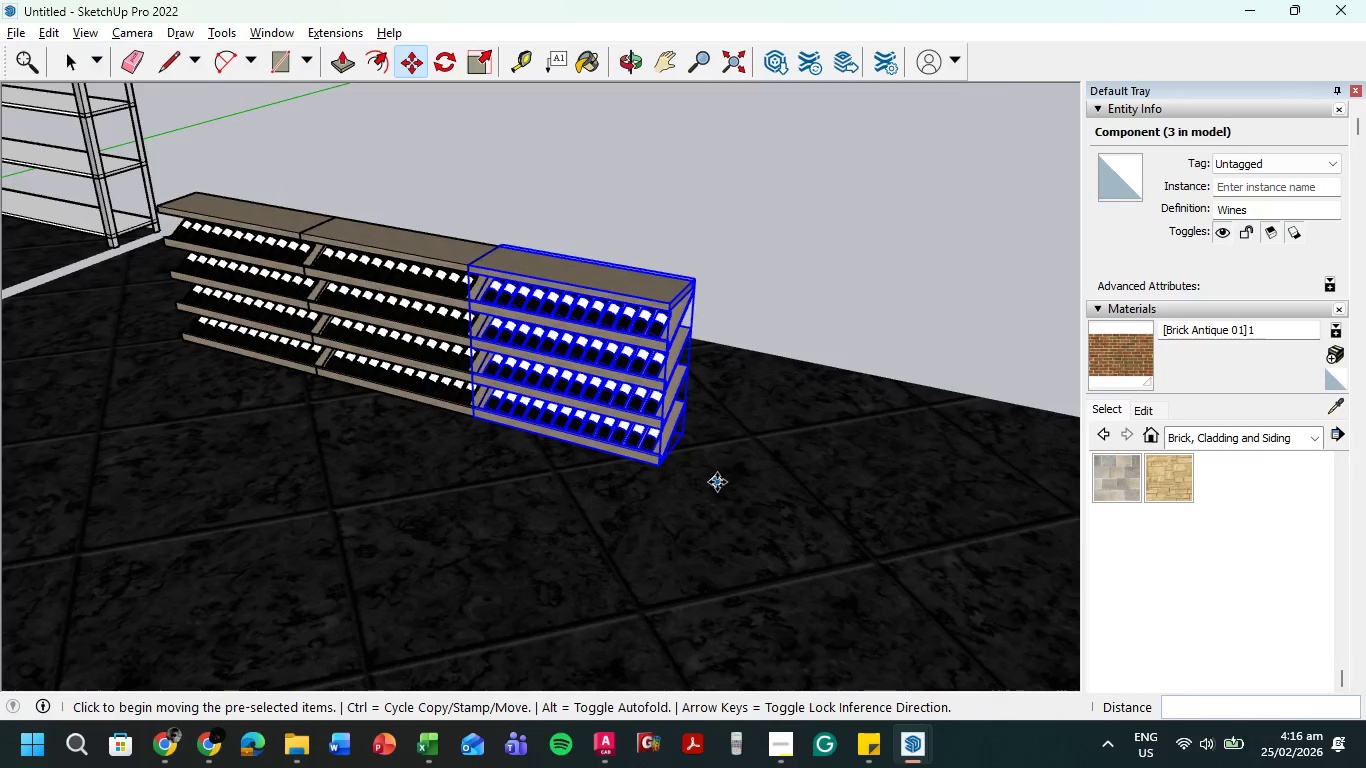 
key(Control+V)
 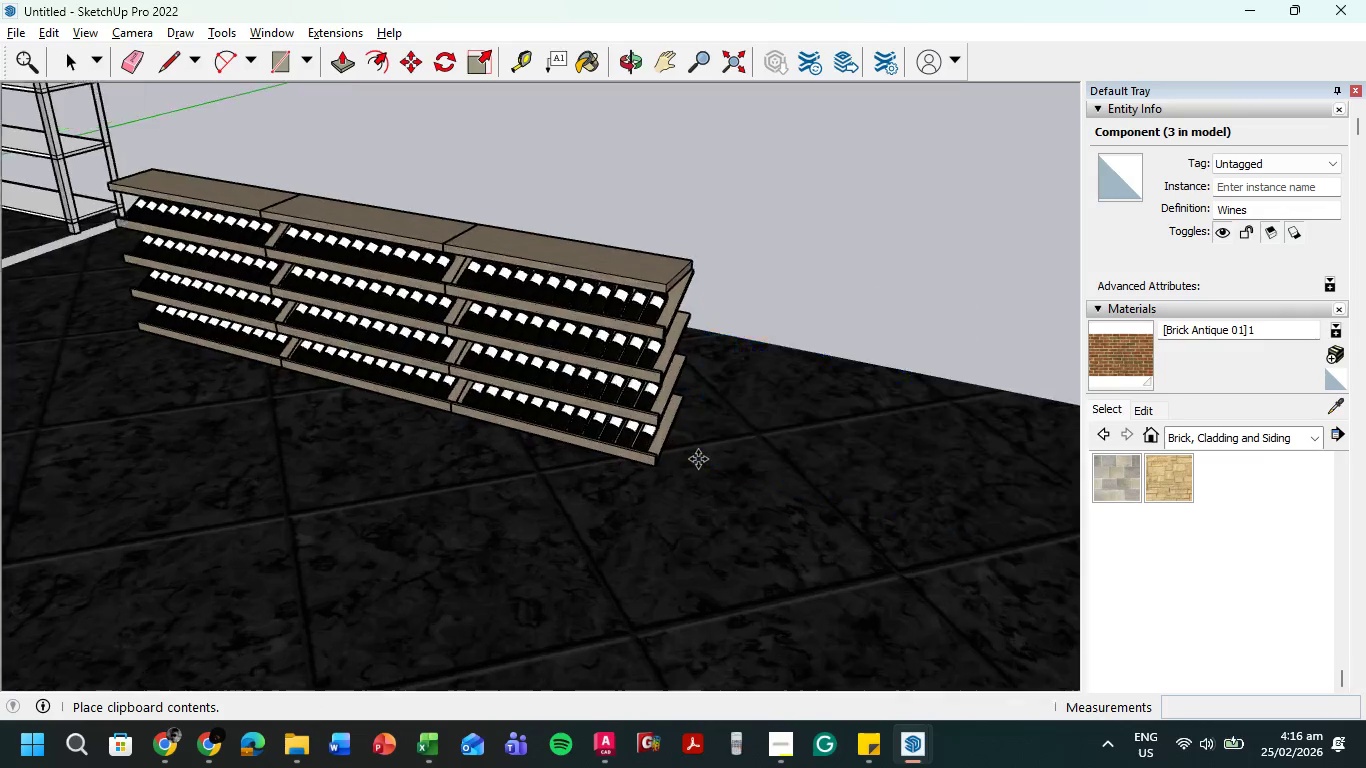 
scroll: coordinate [690, 466], scroll_direction: up, amount: 11.0
 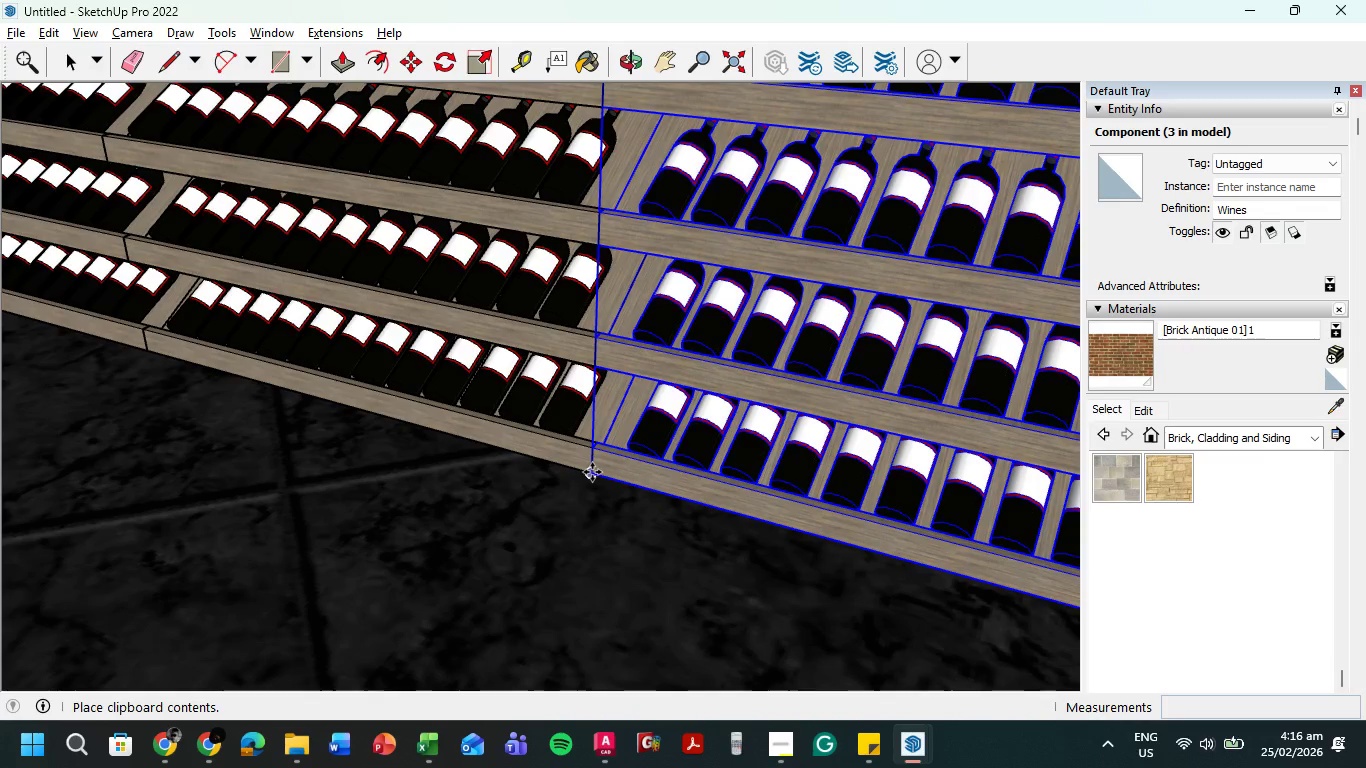 
left_click([592, 472])
 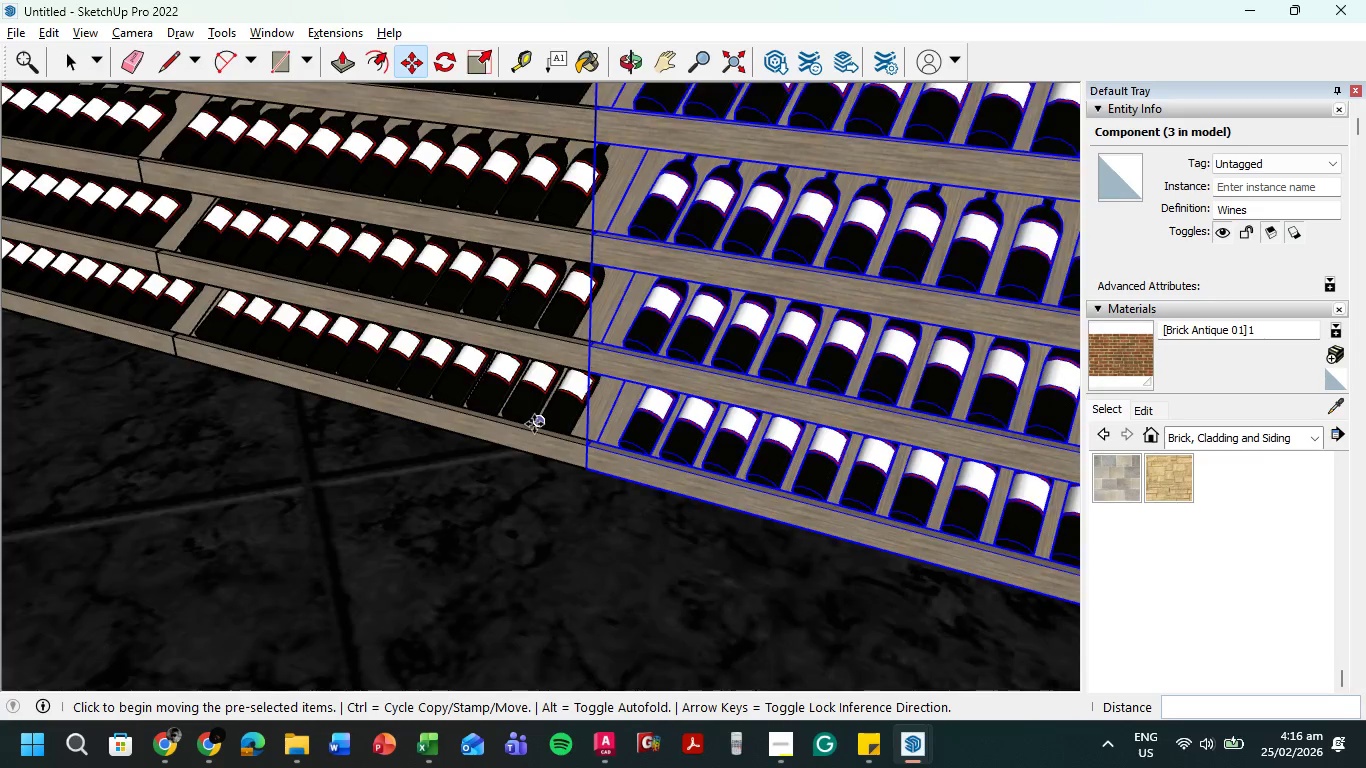 
scroll: coordinate [543, 435], scroll_direction: down, amount: 21.0
 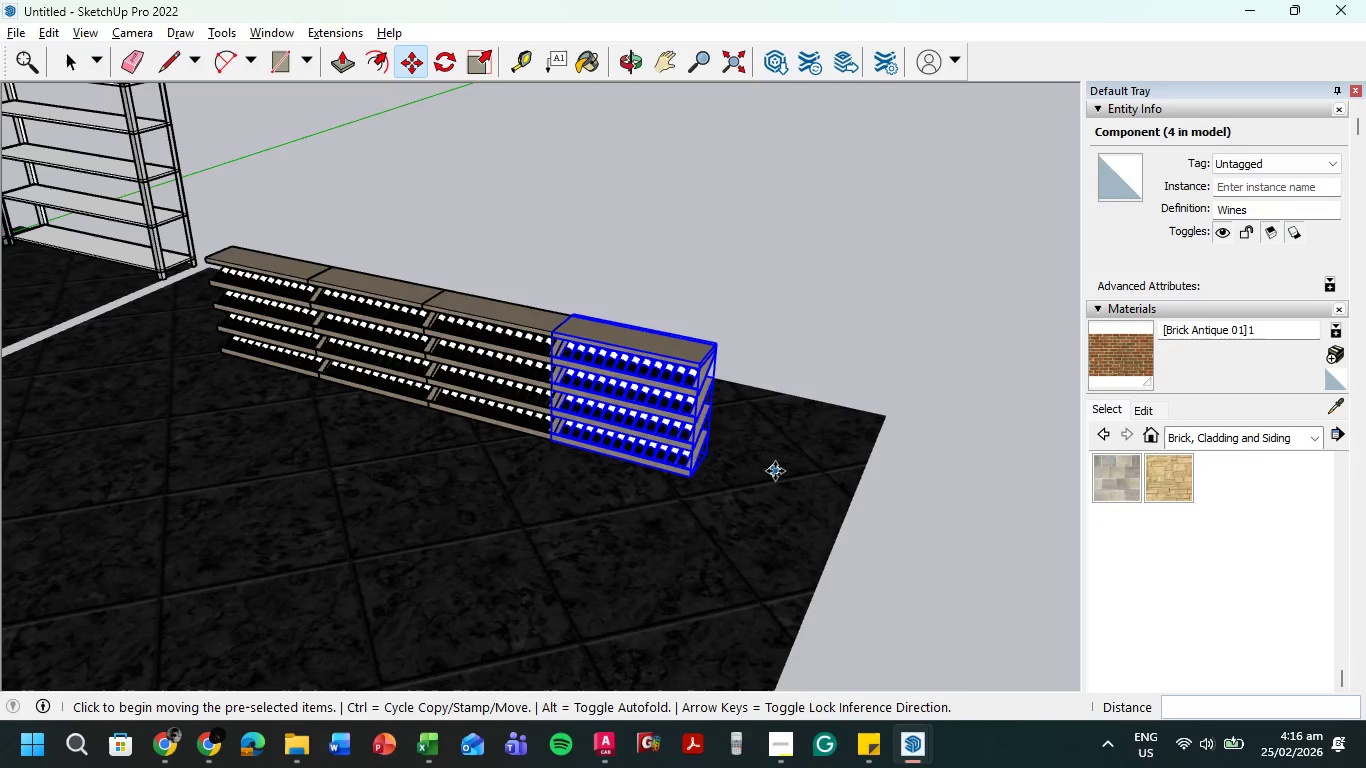 
key(Control+ControlLeft)
 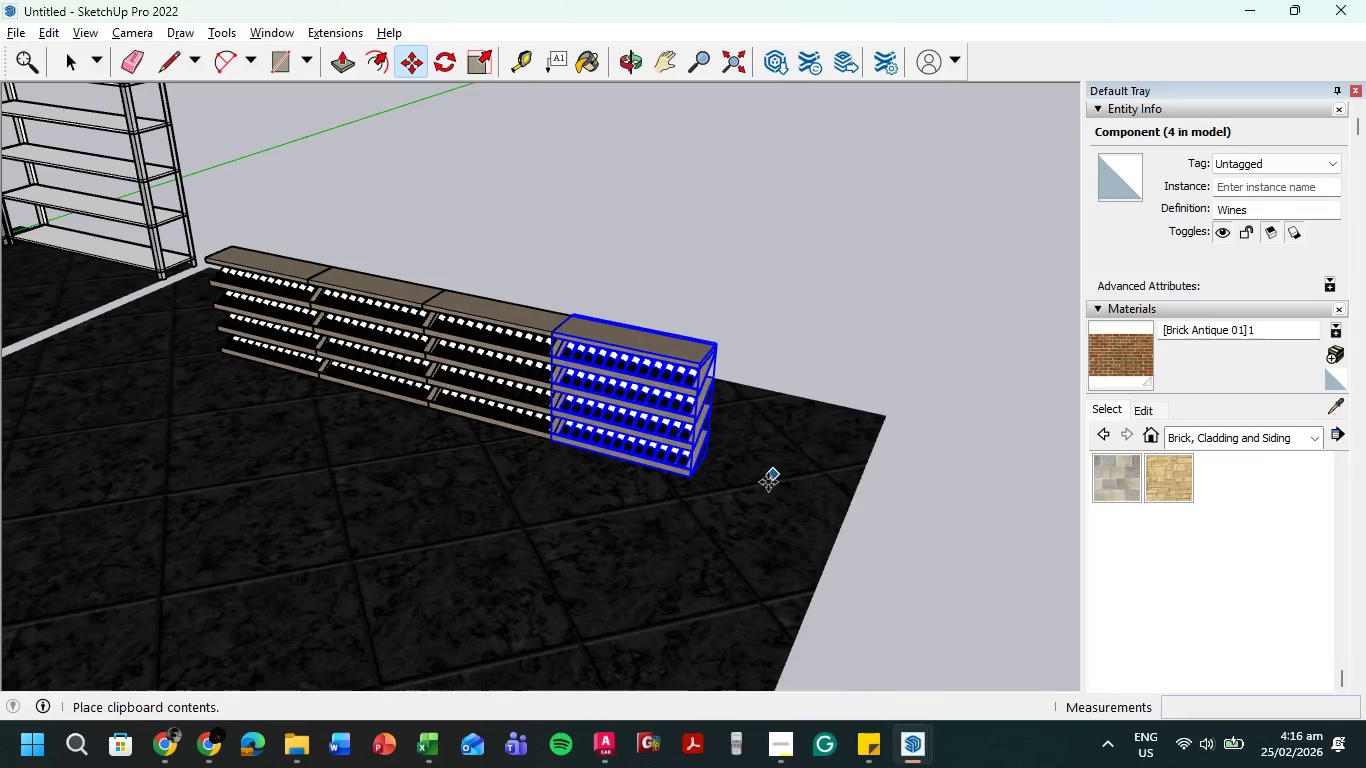 
key(Control+V)
 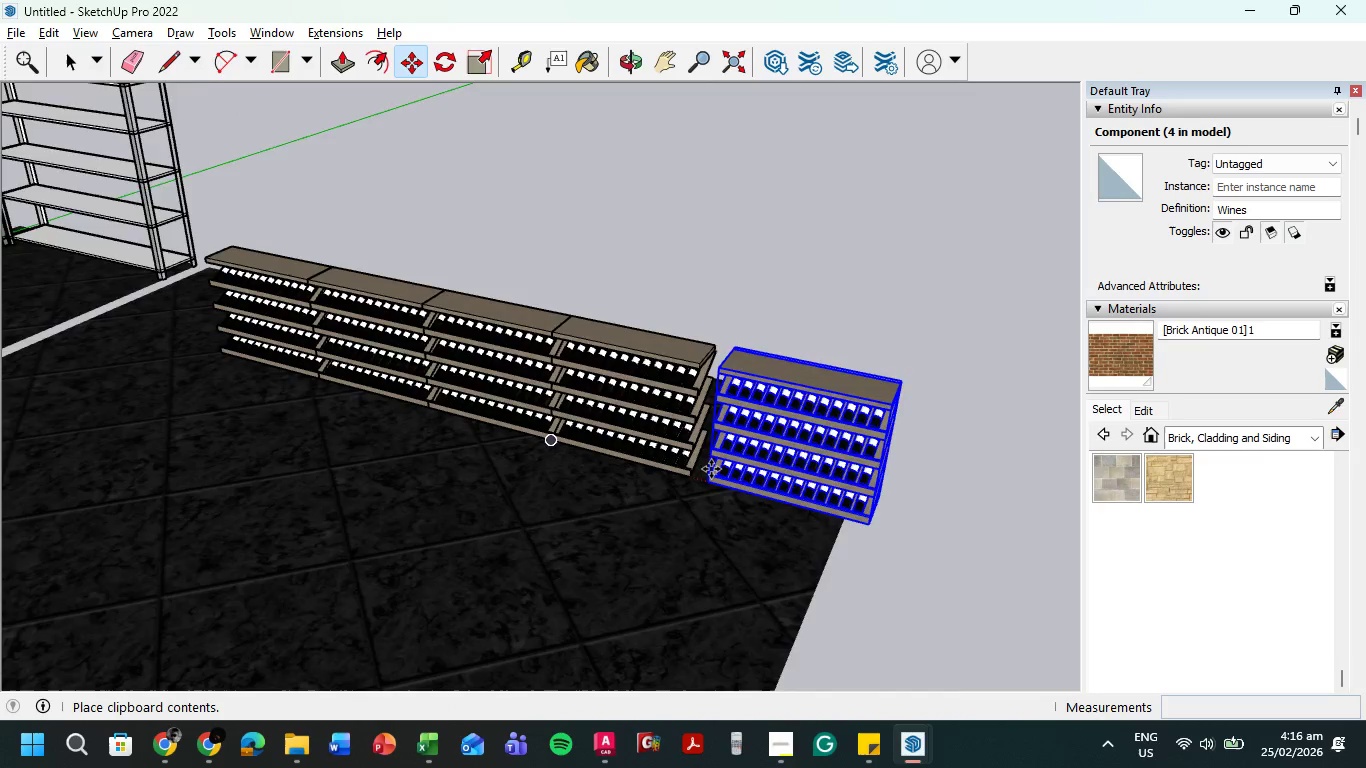 
scroll: coordinate [637, 491], scroll_direction: up, amount: 24.0
 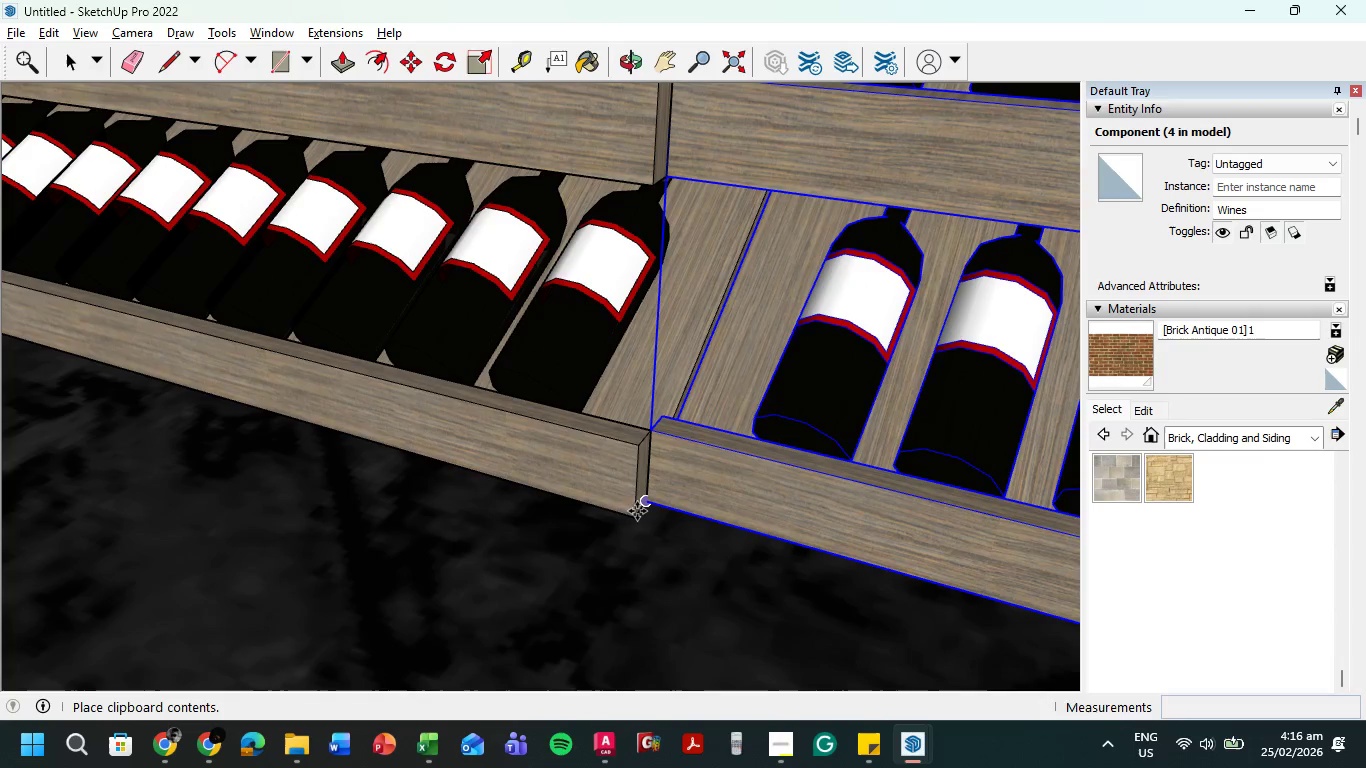 
left_click([637, 511])
 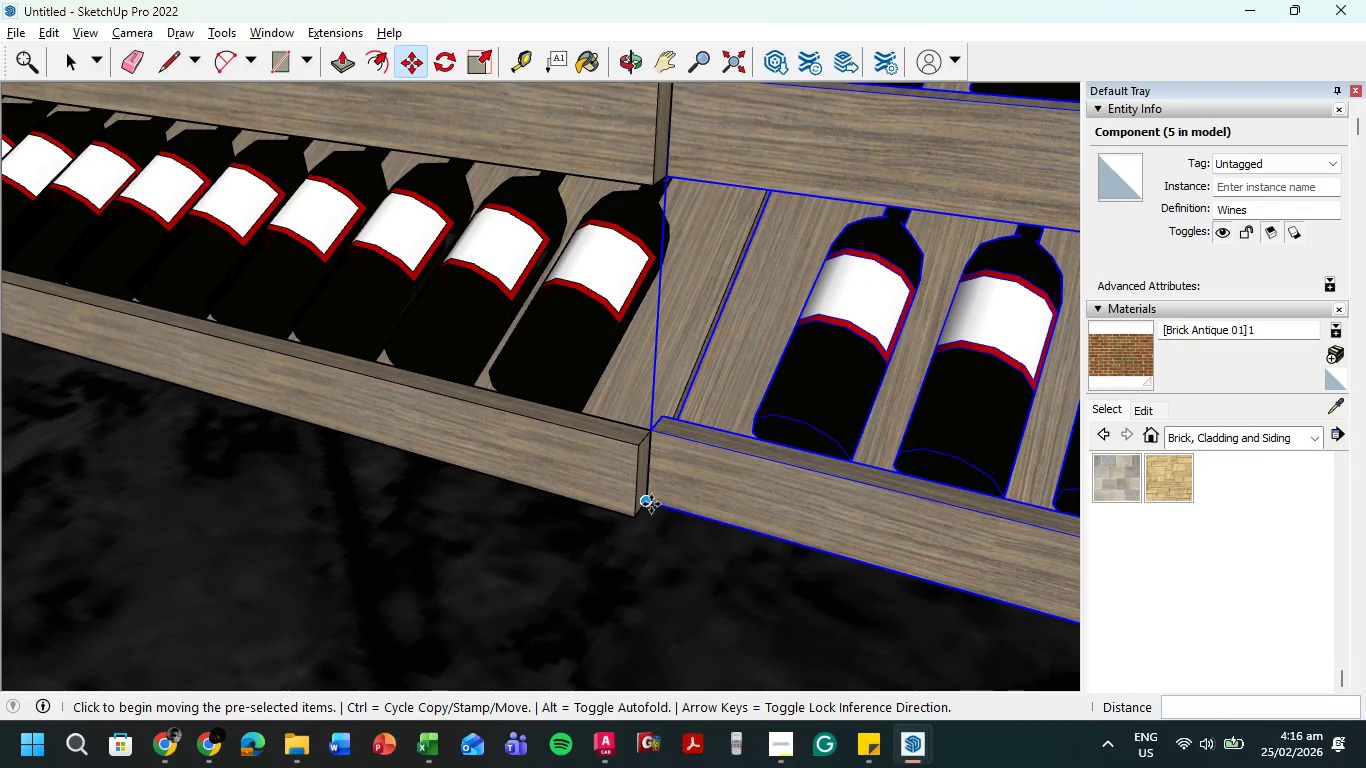 
left_click([651, 503])
 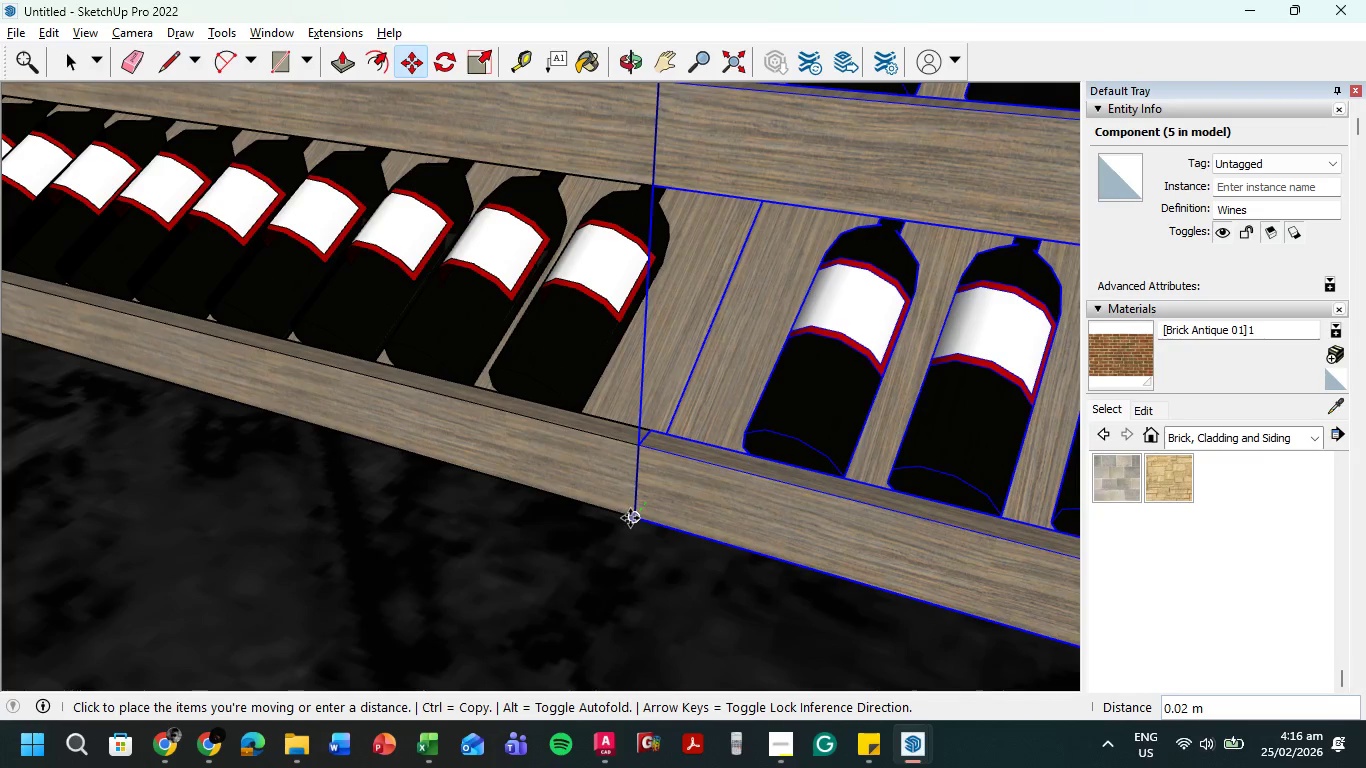 
left_click([631, 518])
 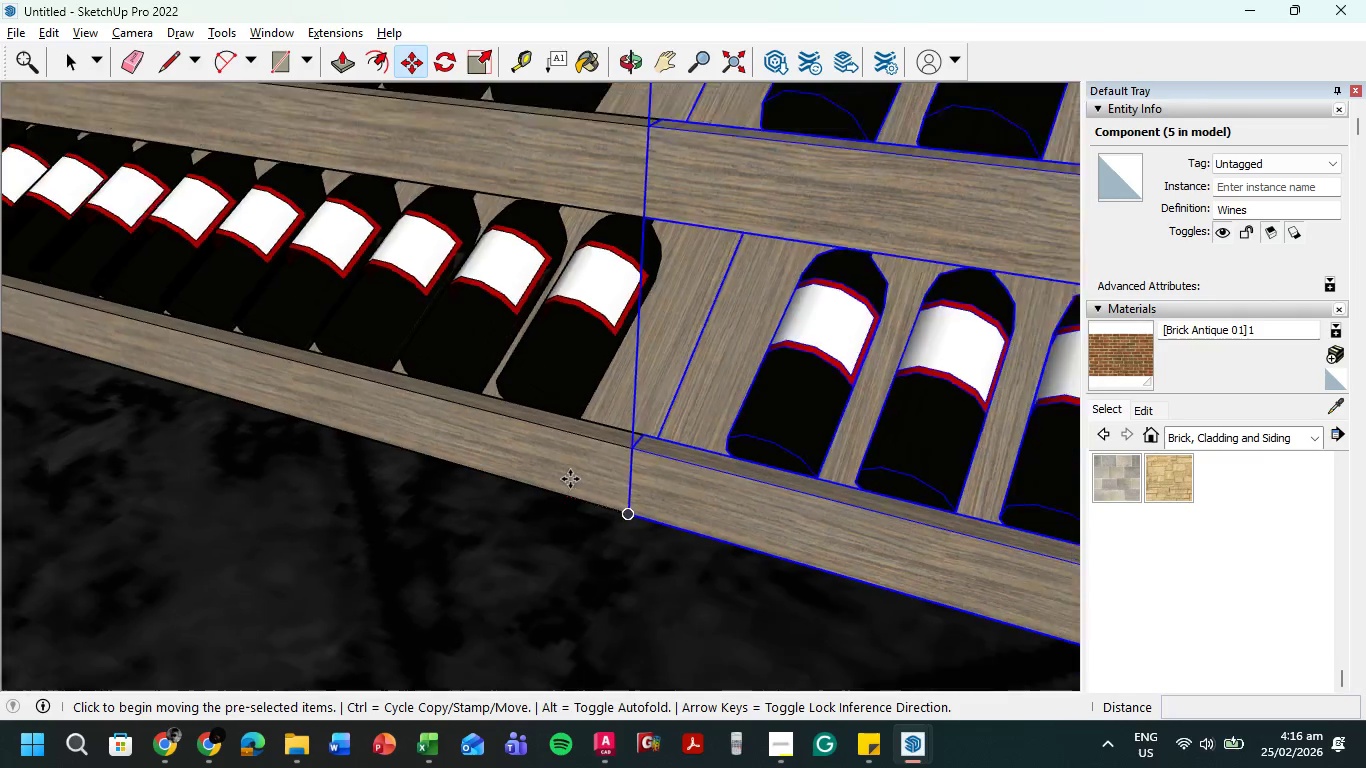 
scroll: coordinate [704, 498], scroll_direction: down, amount: 27.0
 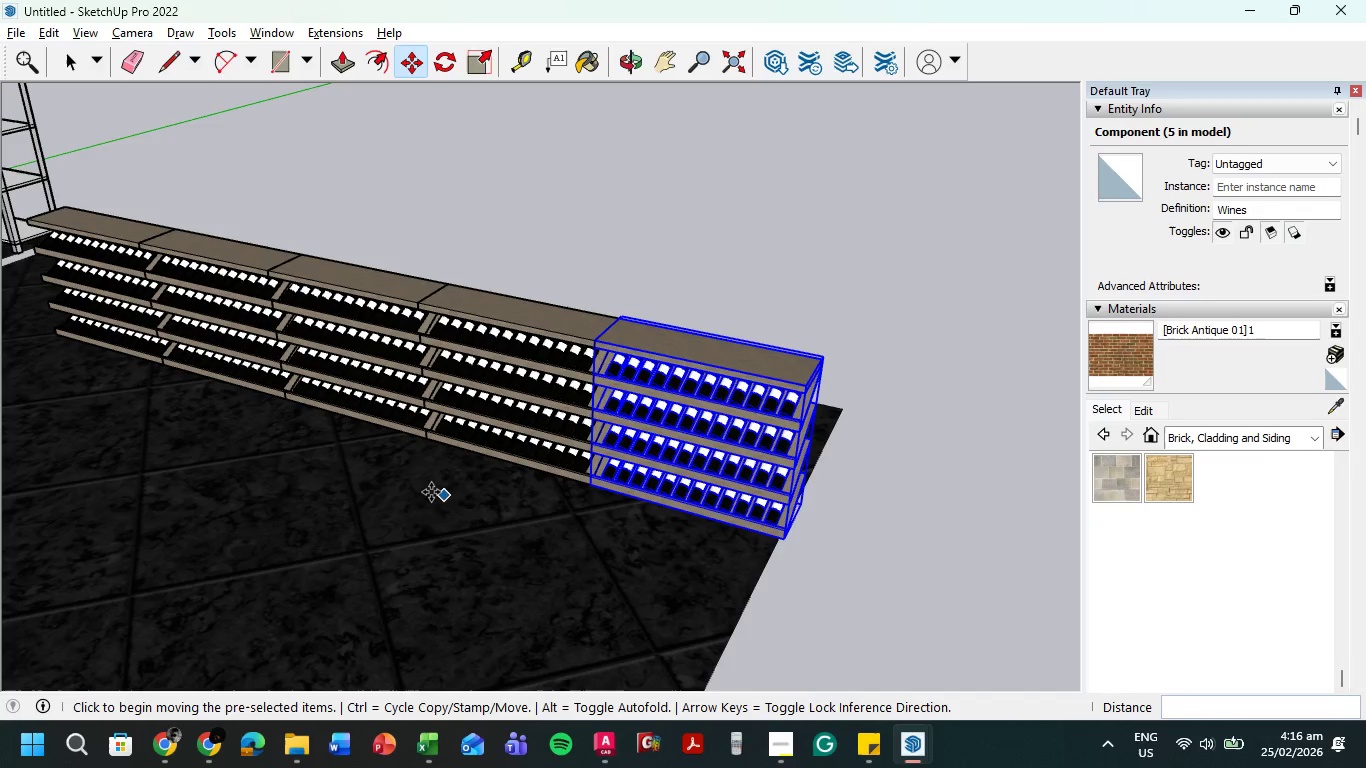 
hold_key(key=ShiftLeft, duration=1.5)
 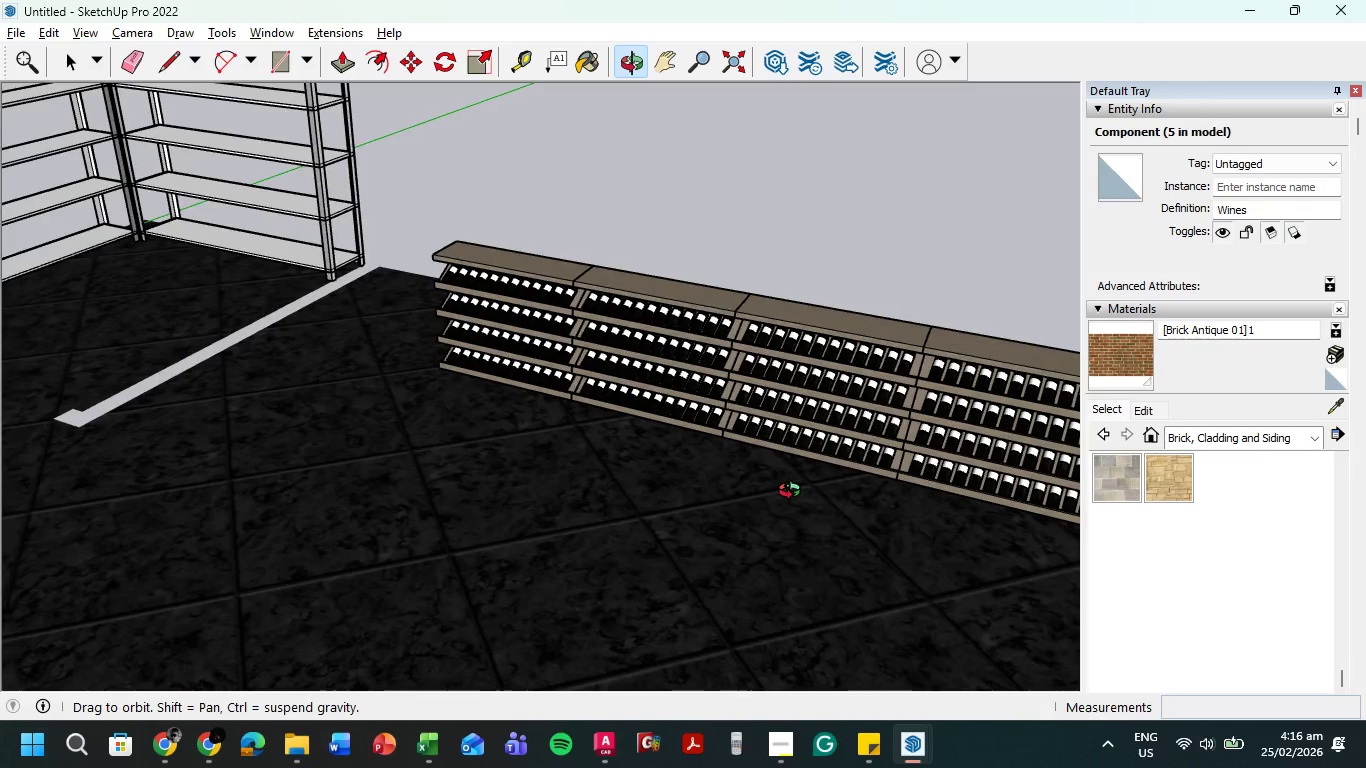 
key(Shift+ShiftLeft)
 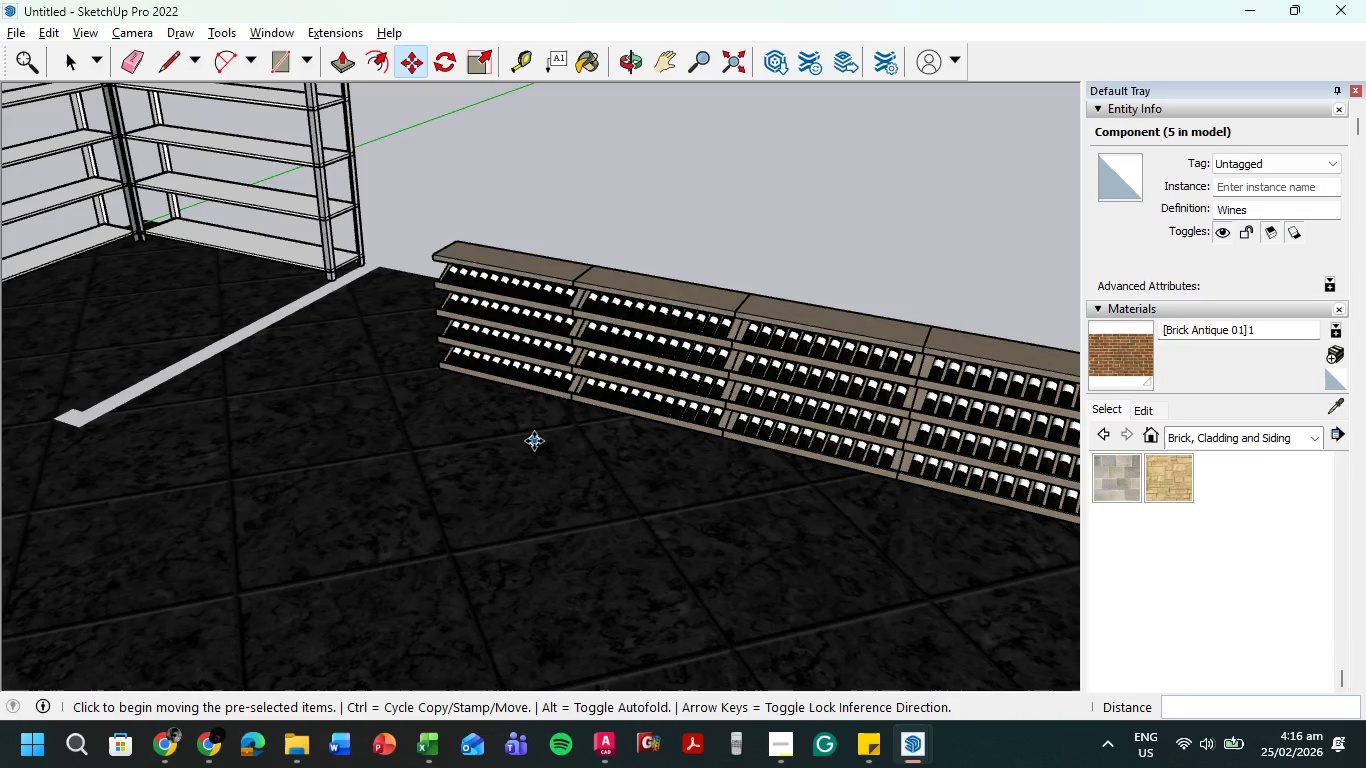 
key(Control+V)
 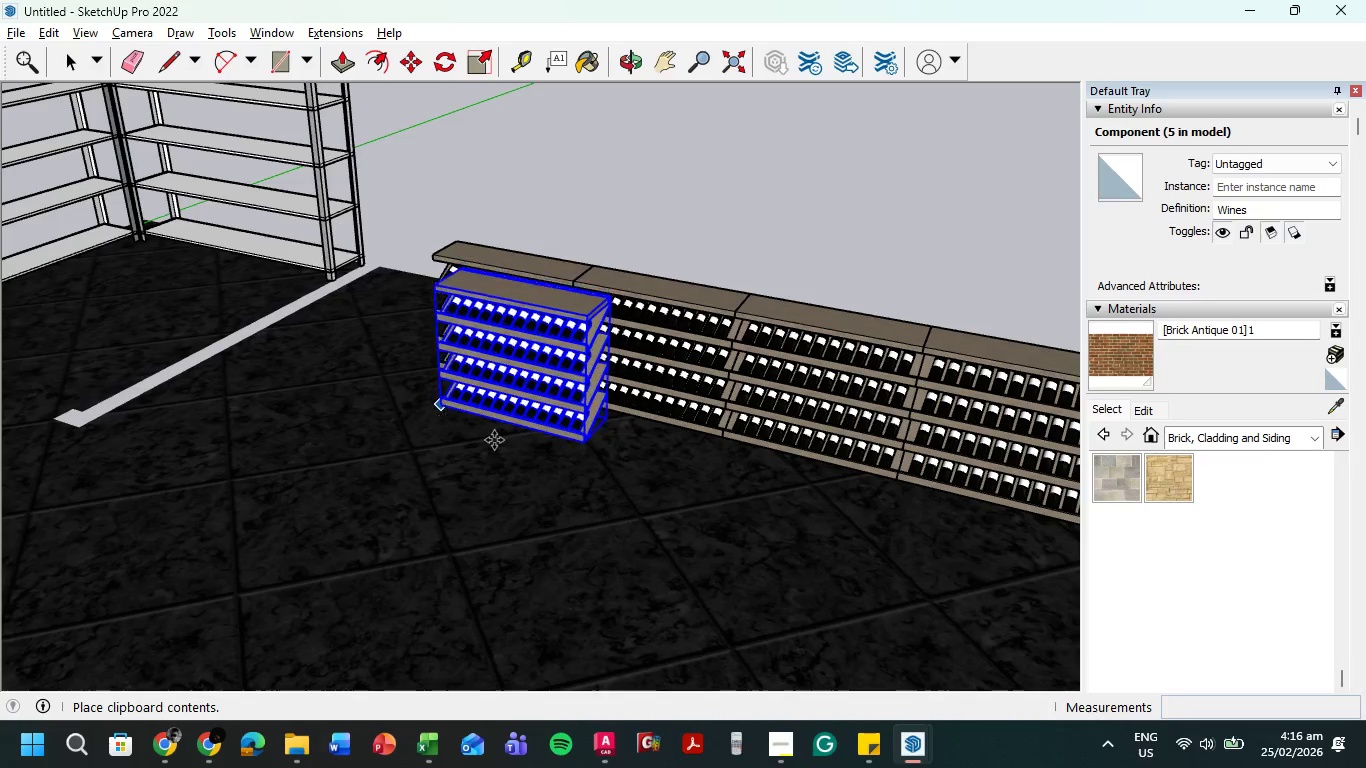 
scroll: coordinate [698, 503], scroll_direction: down, amount: 4.0
 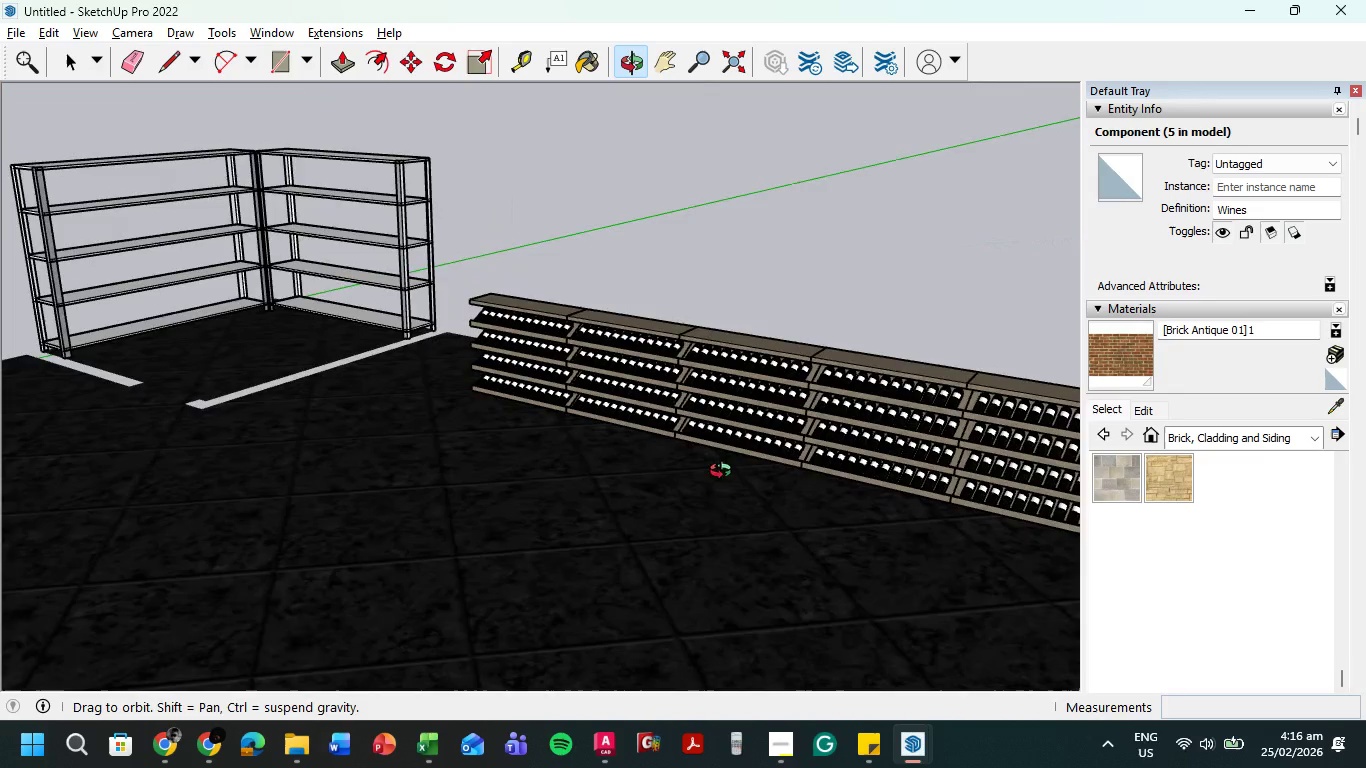 
hold_key(key=ShiftLeft, duration=0.62)
 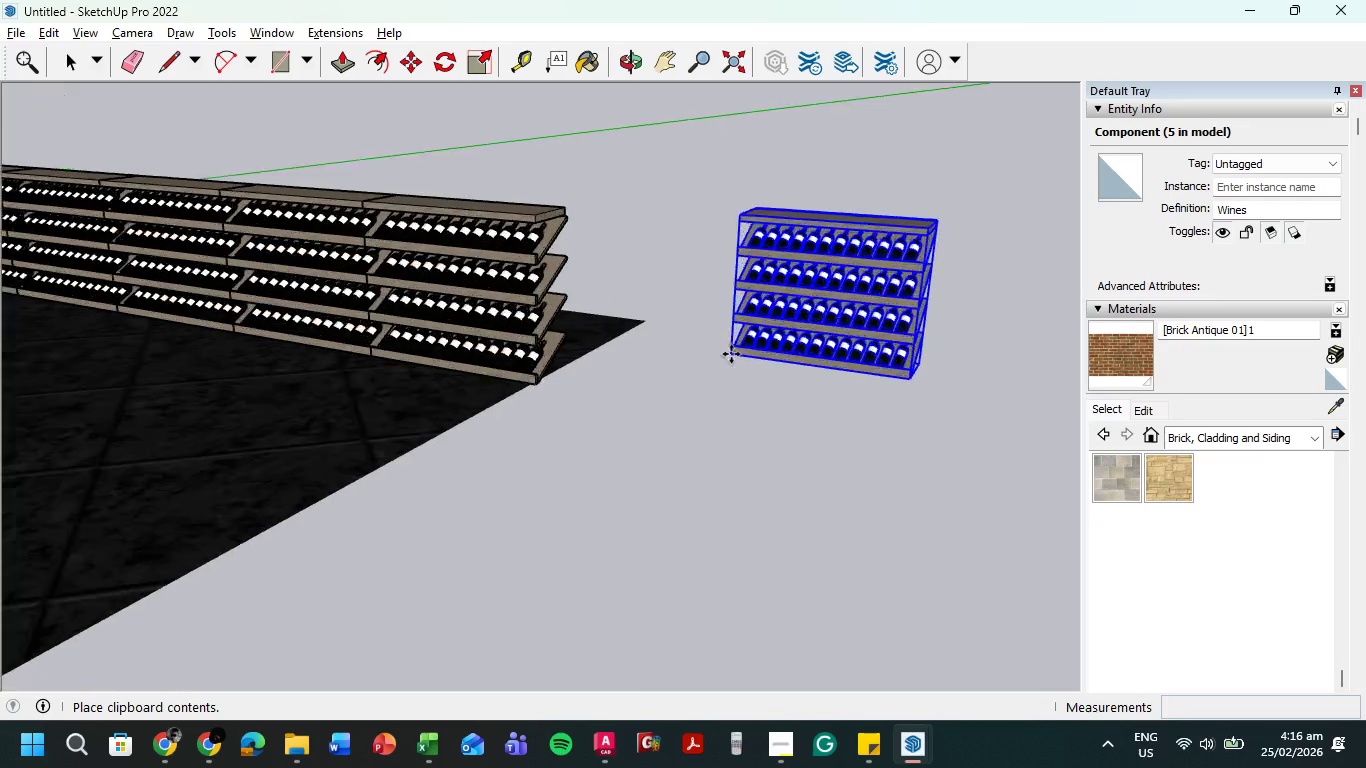 
hold_key(key=ShiftLeft, duration=16.22)
scroll: coordinate [443, 382], scroll_direction: up, amount: 19.0
 